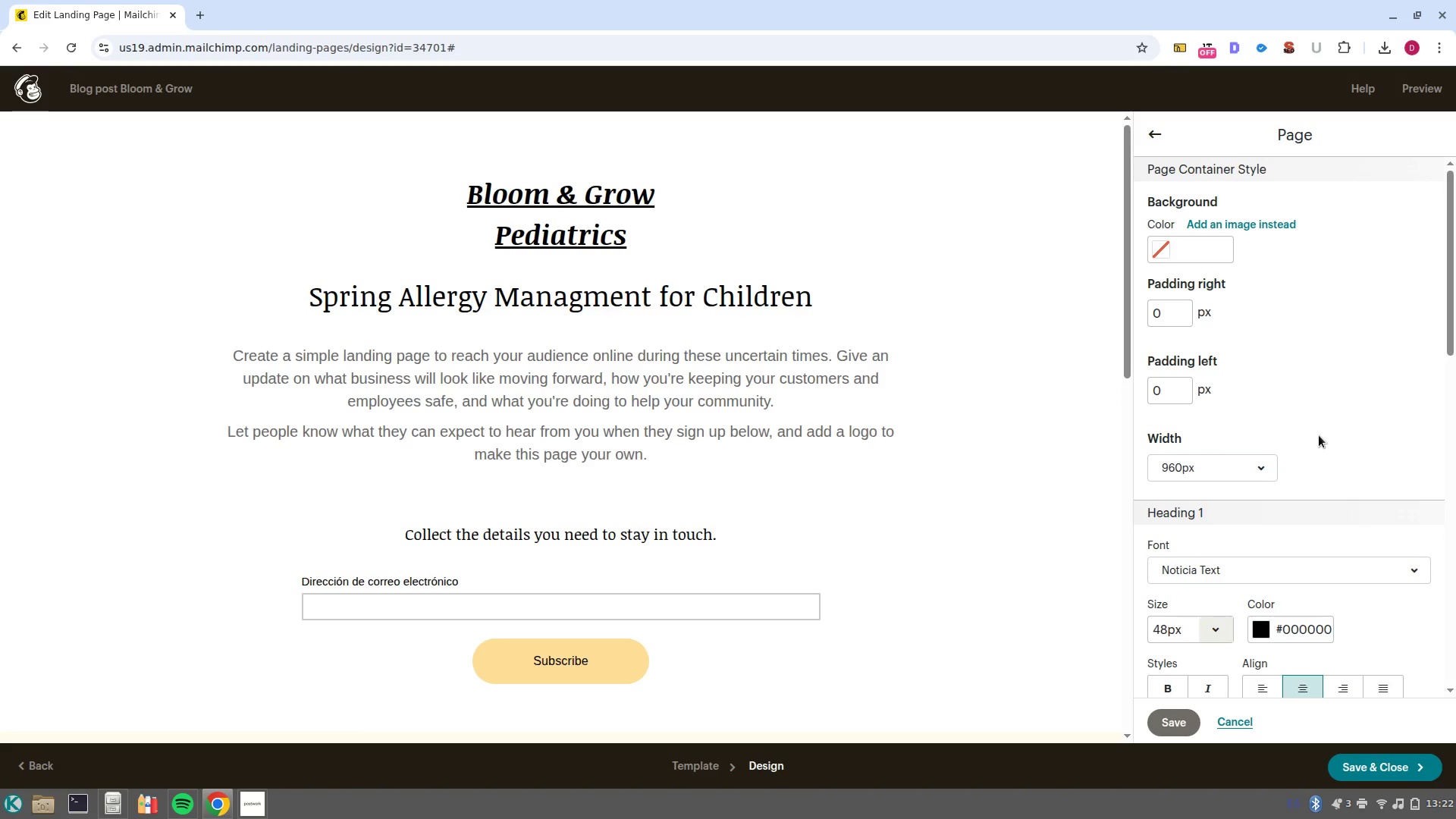 
scroll: coordinate [1320, 438], scroll_direction: down, amount: 1.0
 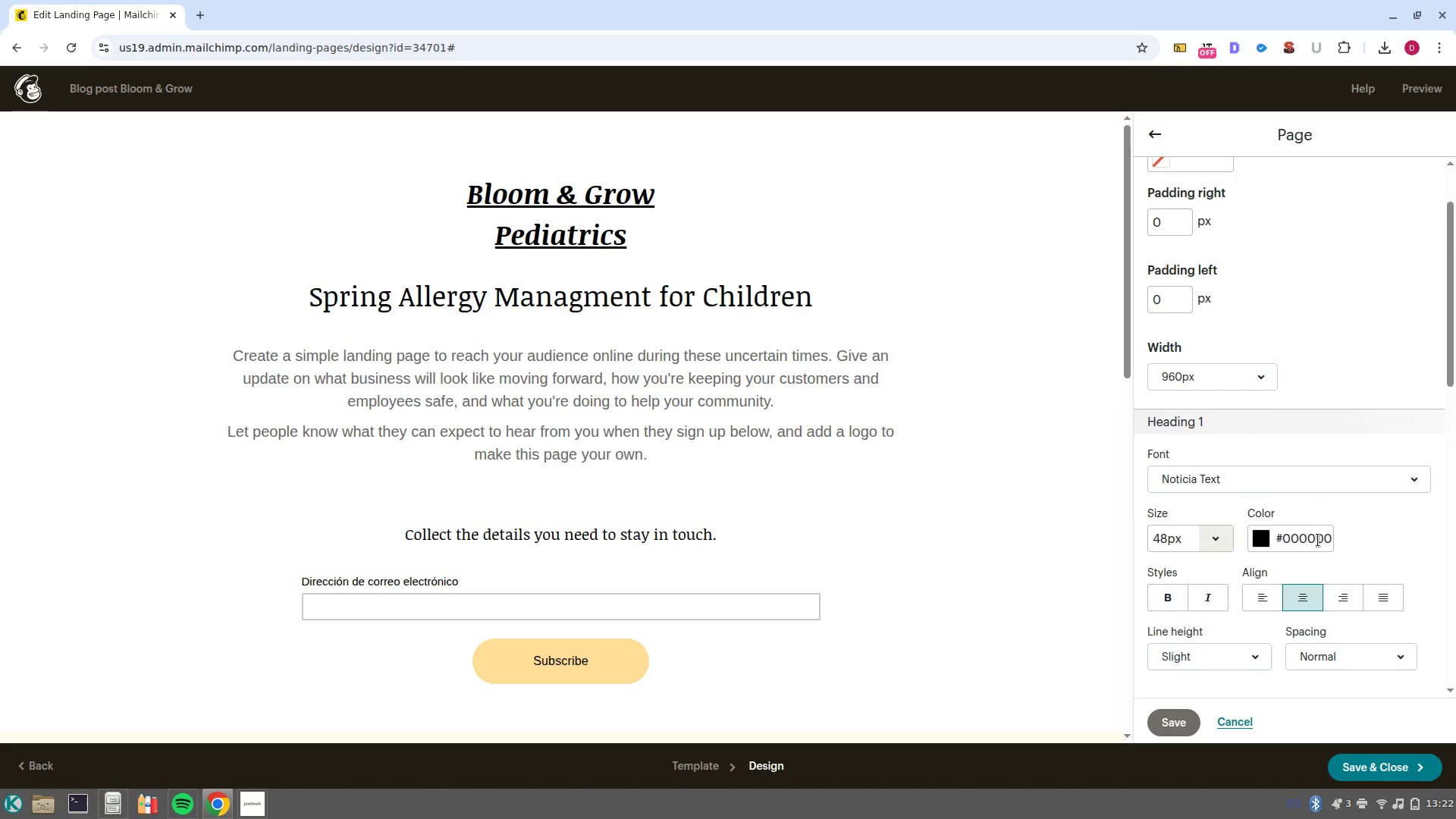 
left_click([1319, 540])
 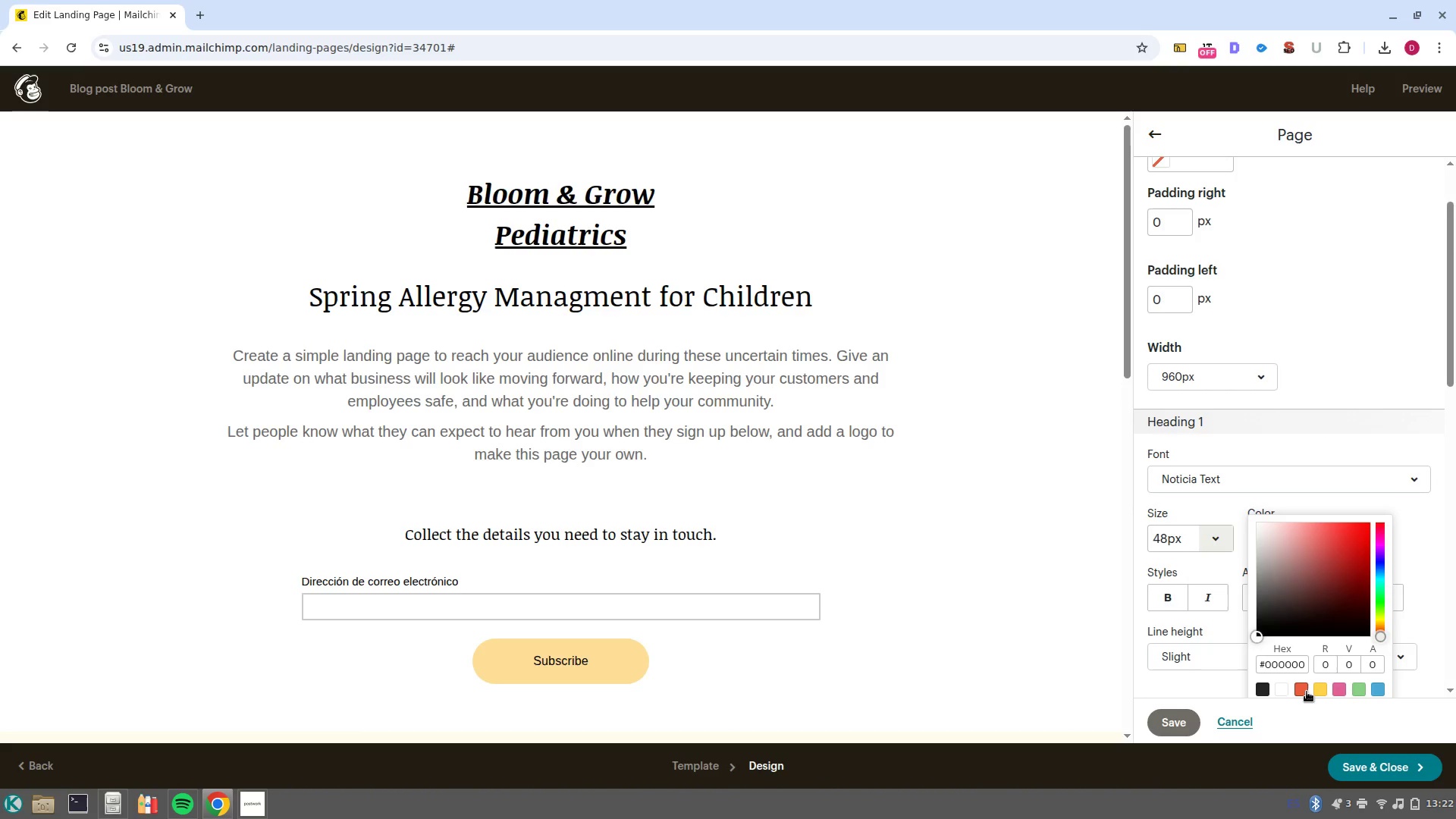 
left_click([1307, 692])
 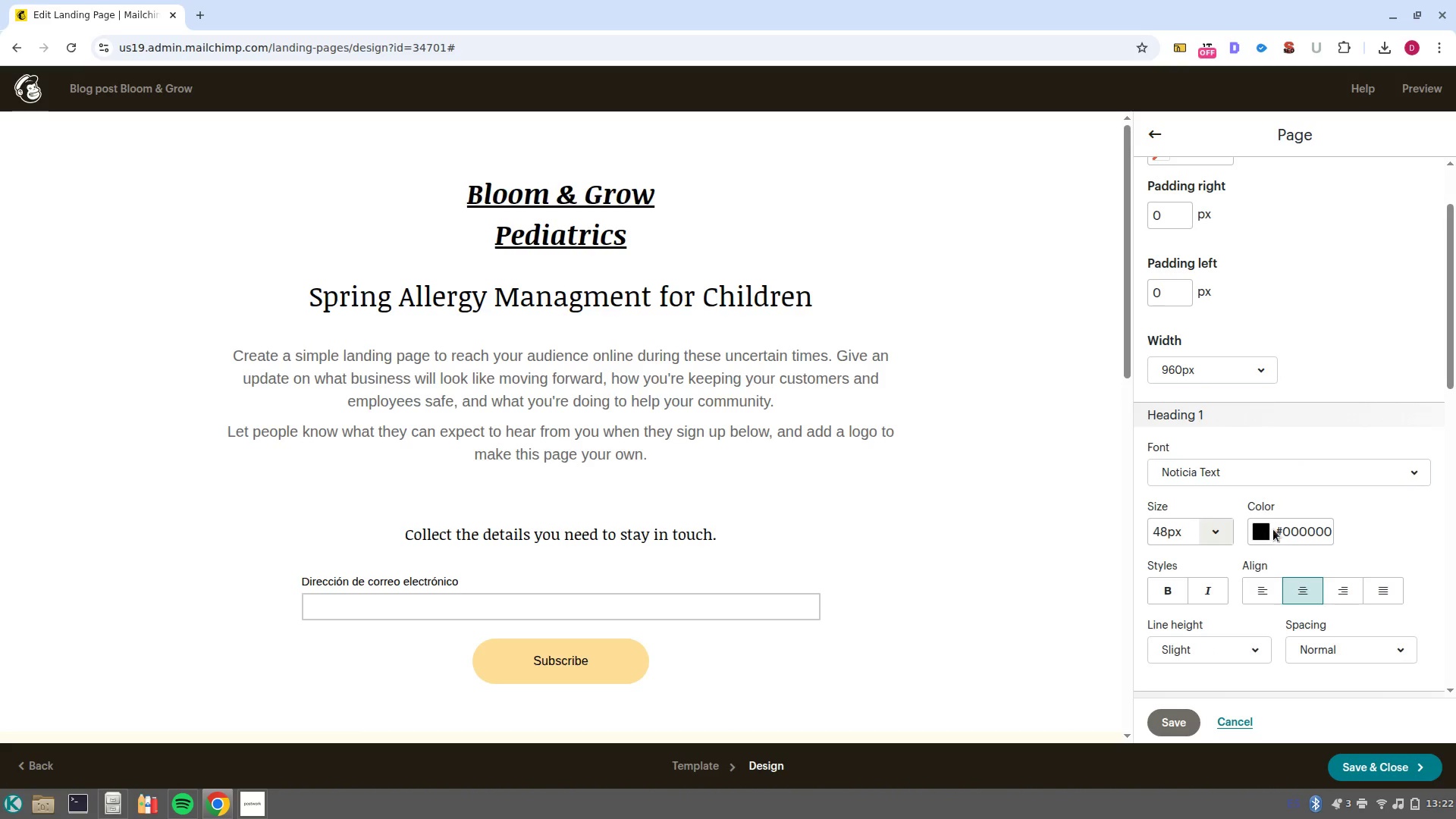 
scroll: coordinate [1410, 502], scroll_direction: down, amount: 2.0
 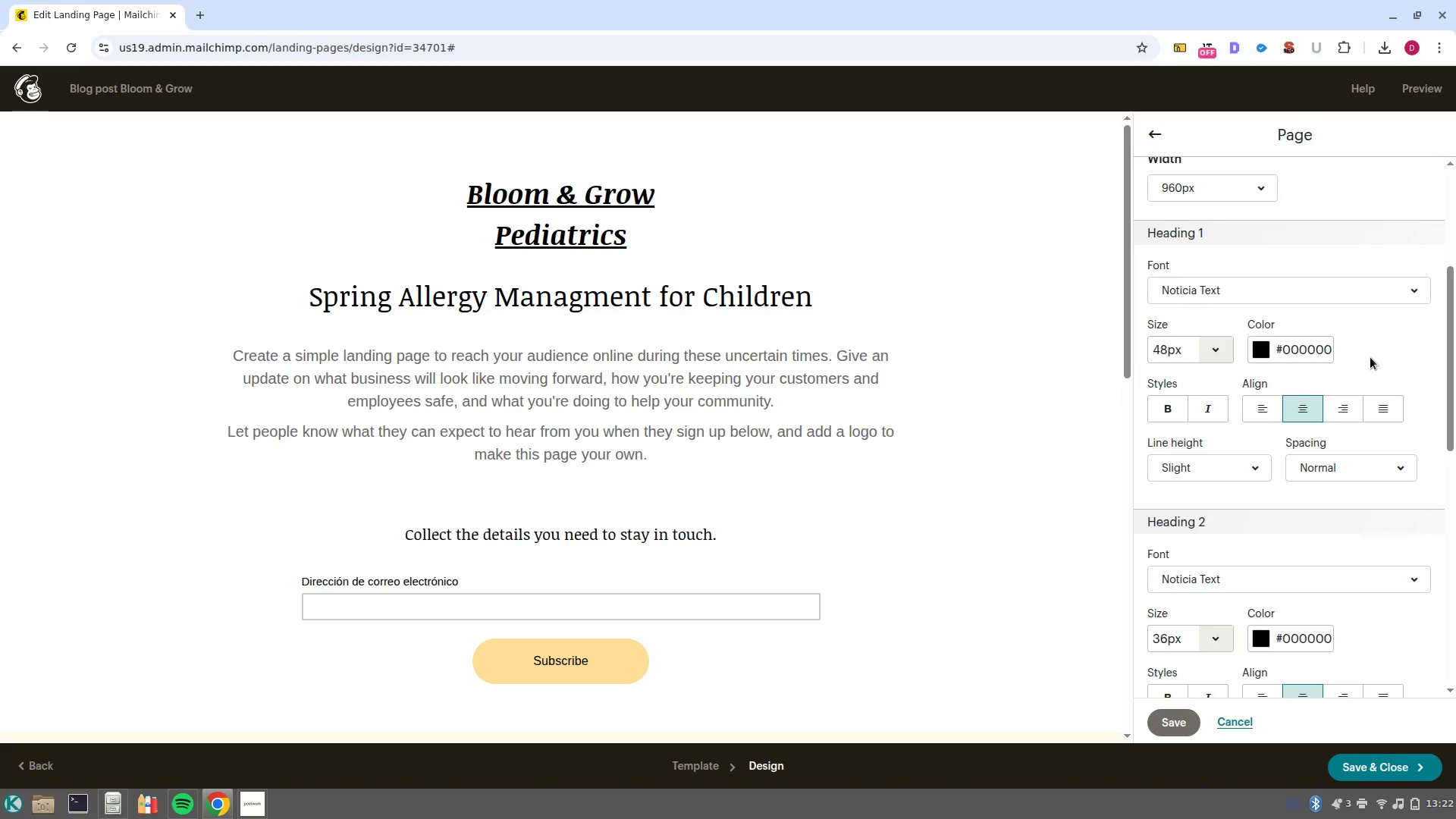 
scroll: coordinate [1353, 413], scroll_direction: up, amount: 3.0
 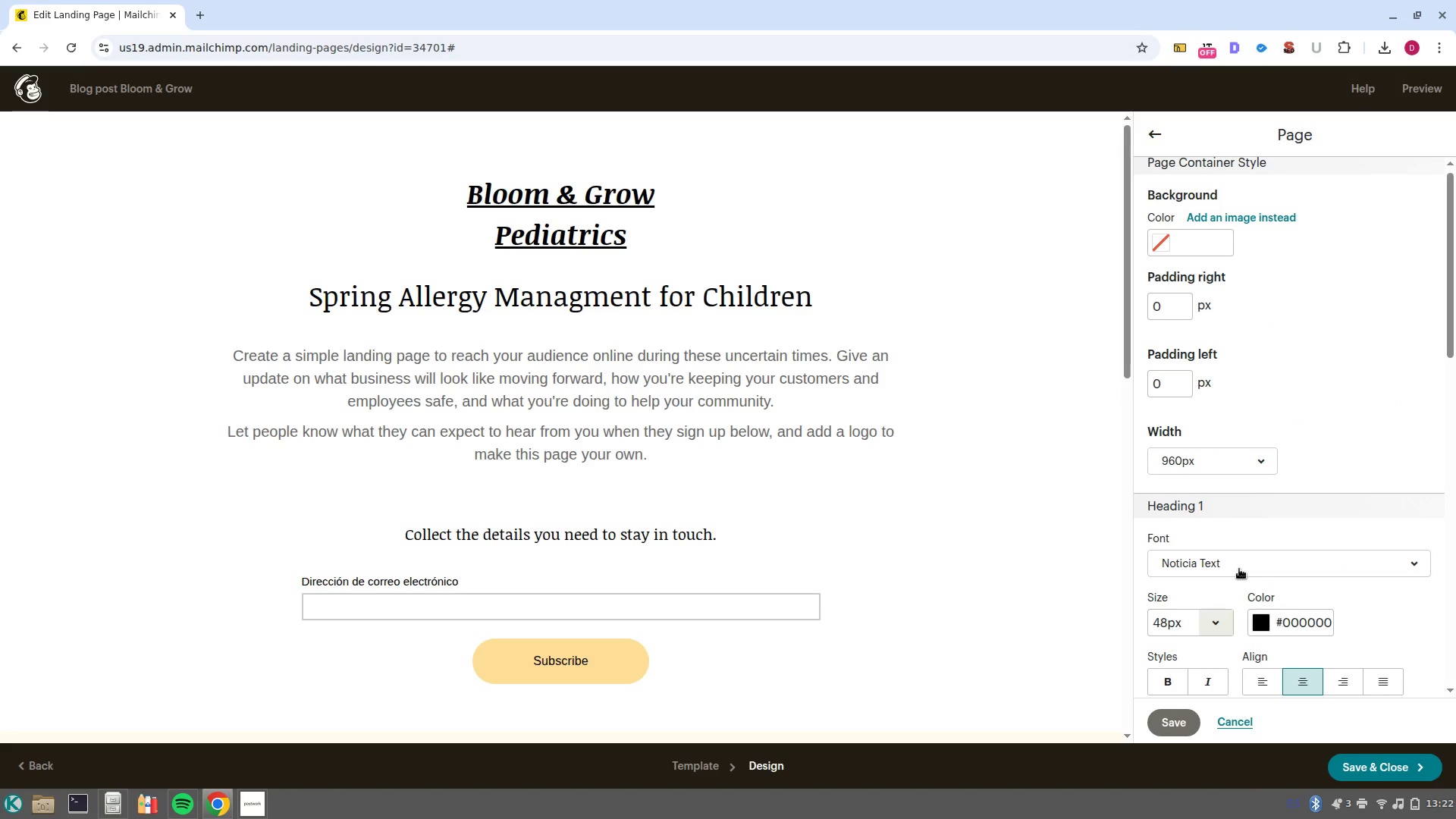 
left_click([1239, 569])
 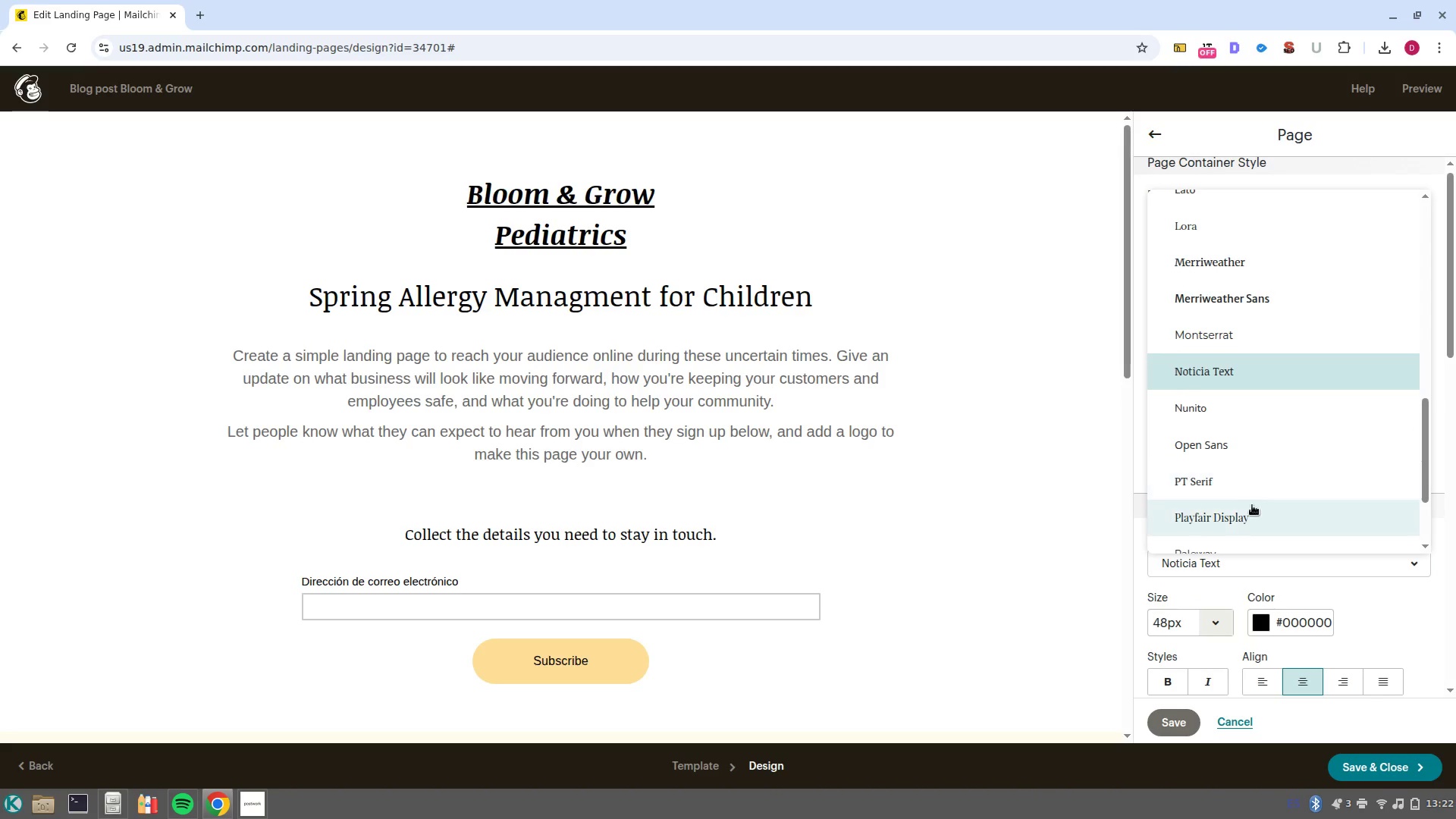 
left_click([1253, 510])
 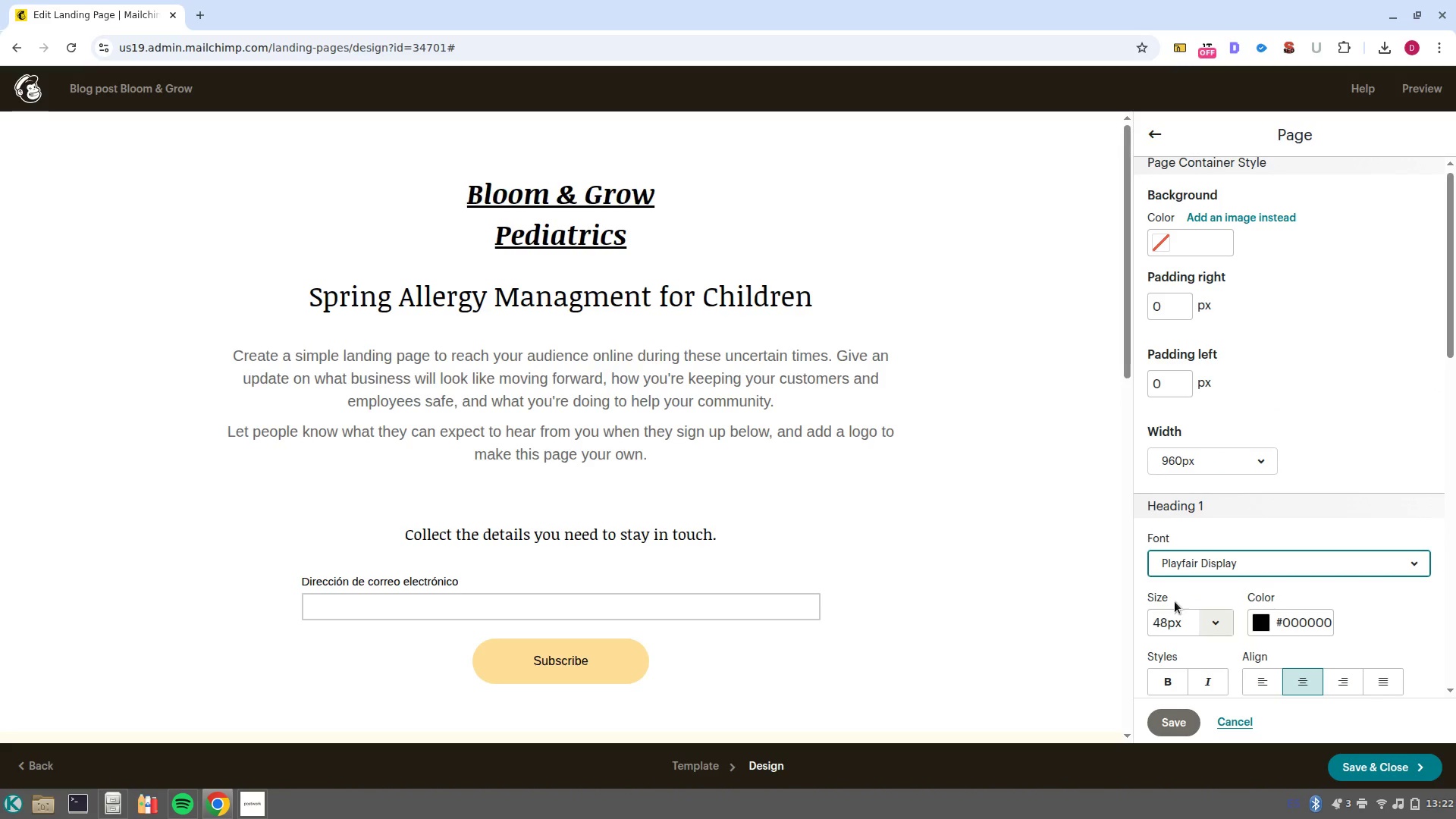 
scroll: coordinate [1175, 601], scroll_direction: down, amount: 1.0
 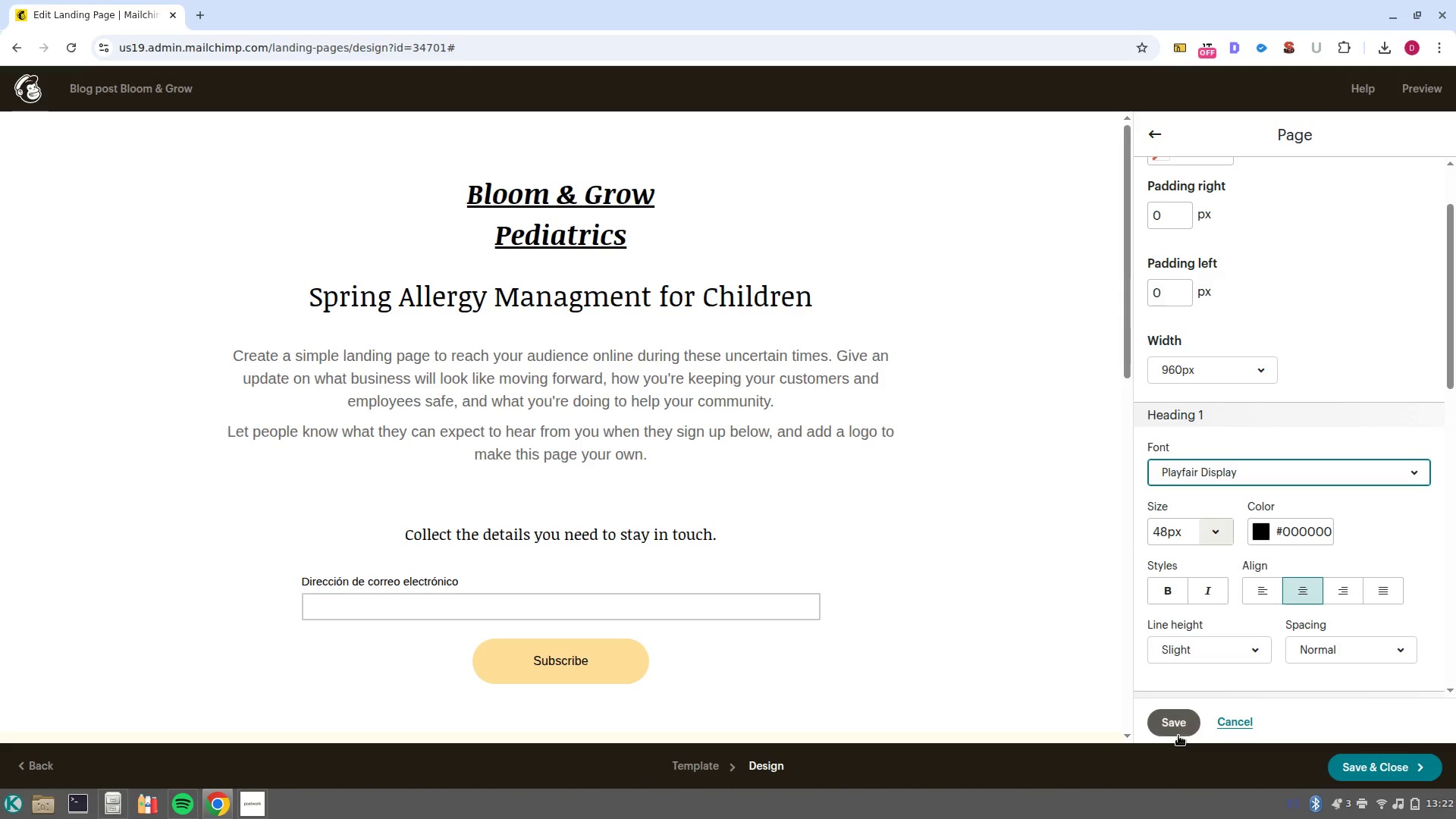 
left_click([1178, 730])
 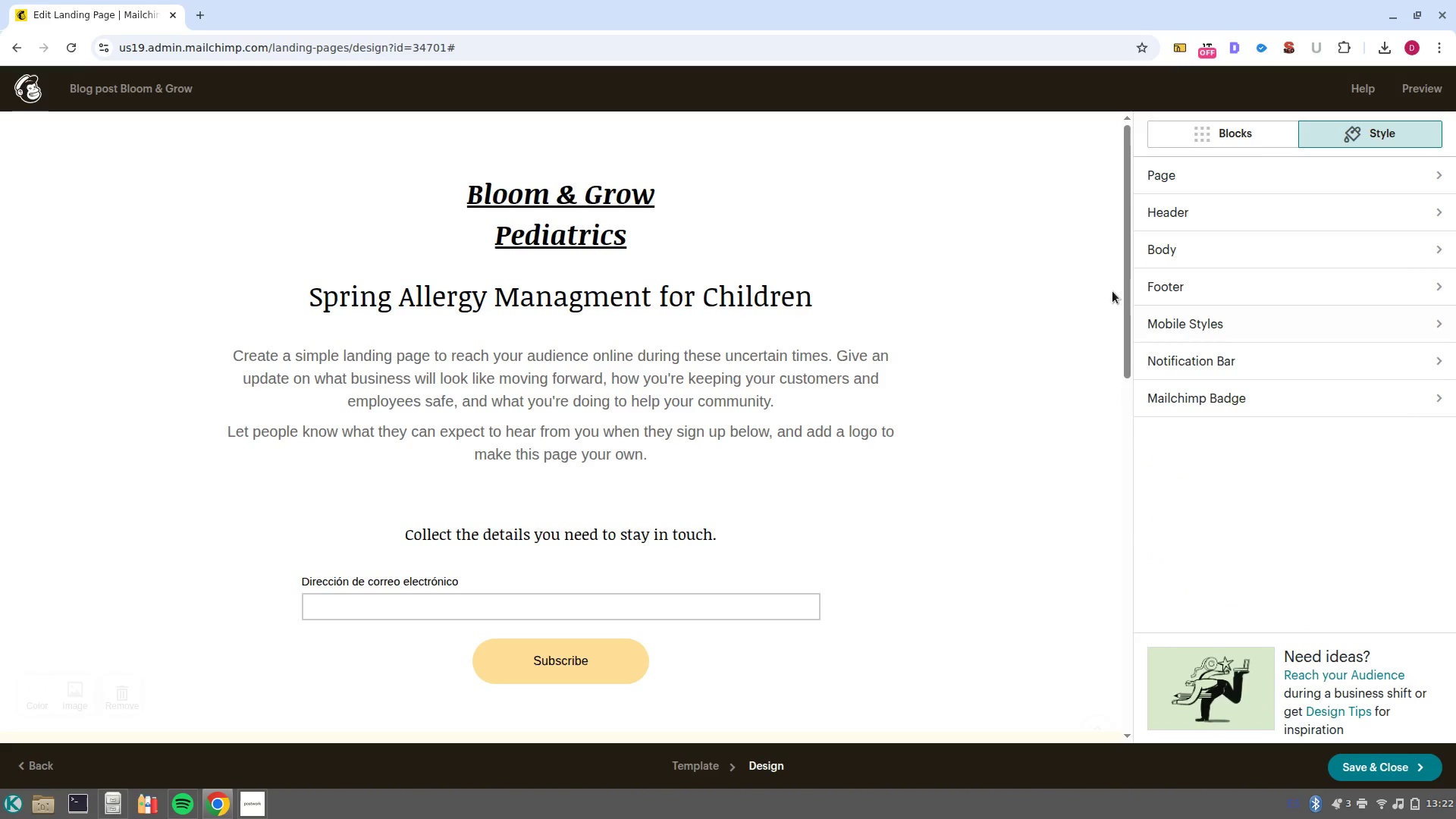 
left_click([1181, 207])
 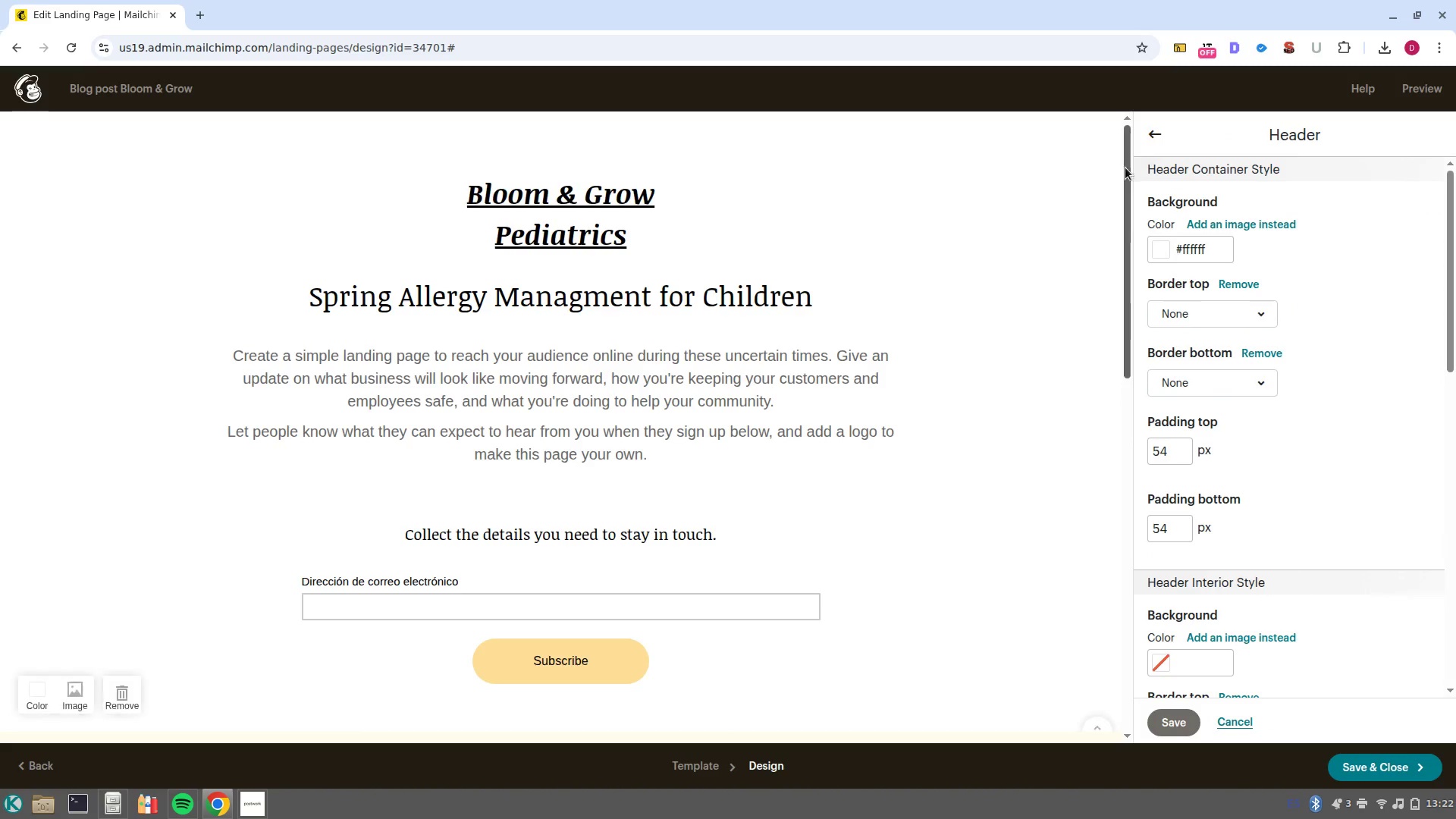 
left_click([1152, 133])
 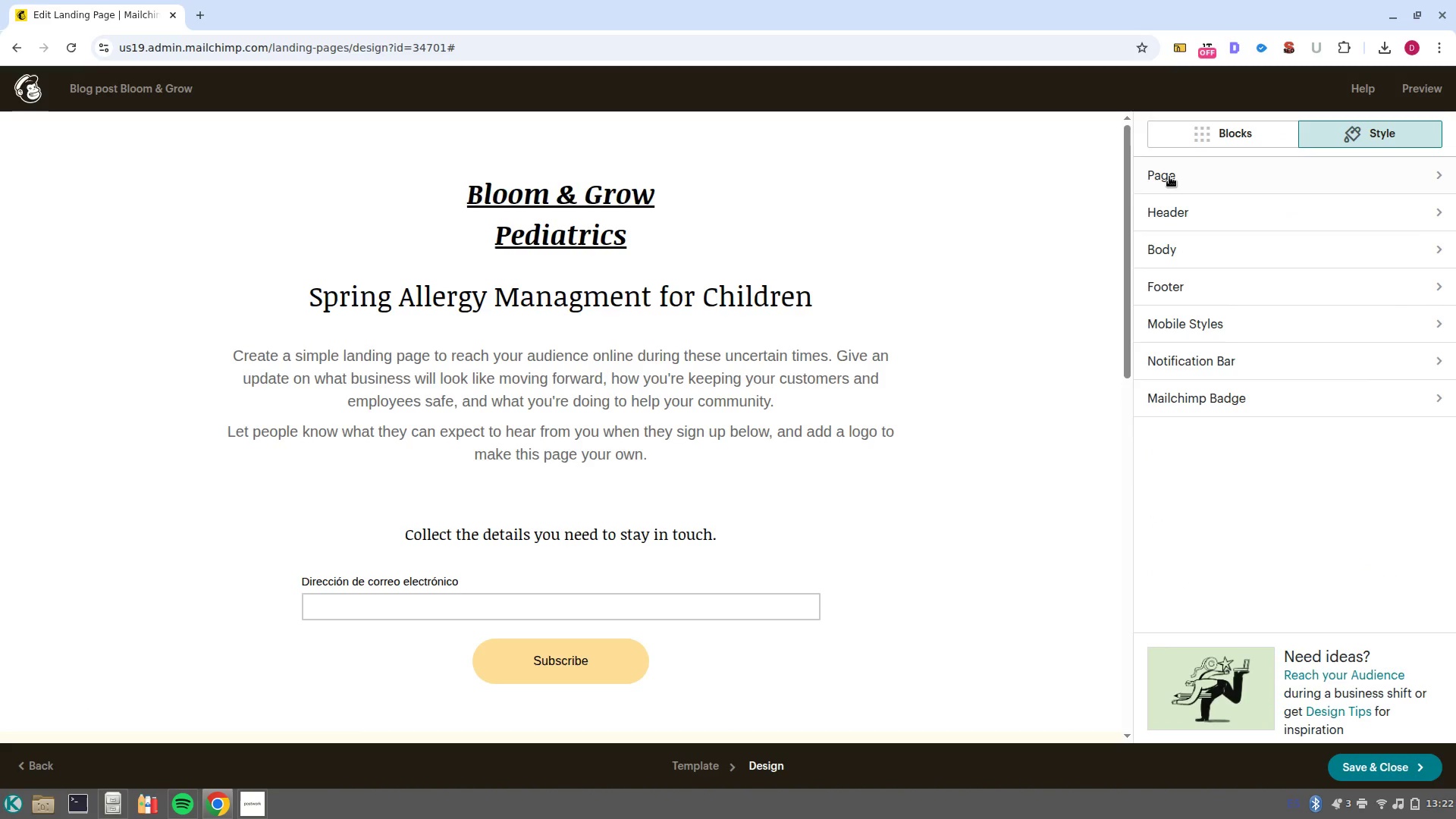 
left_click([1169, 177])
 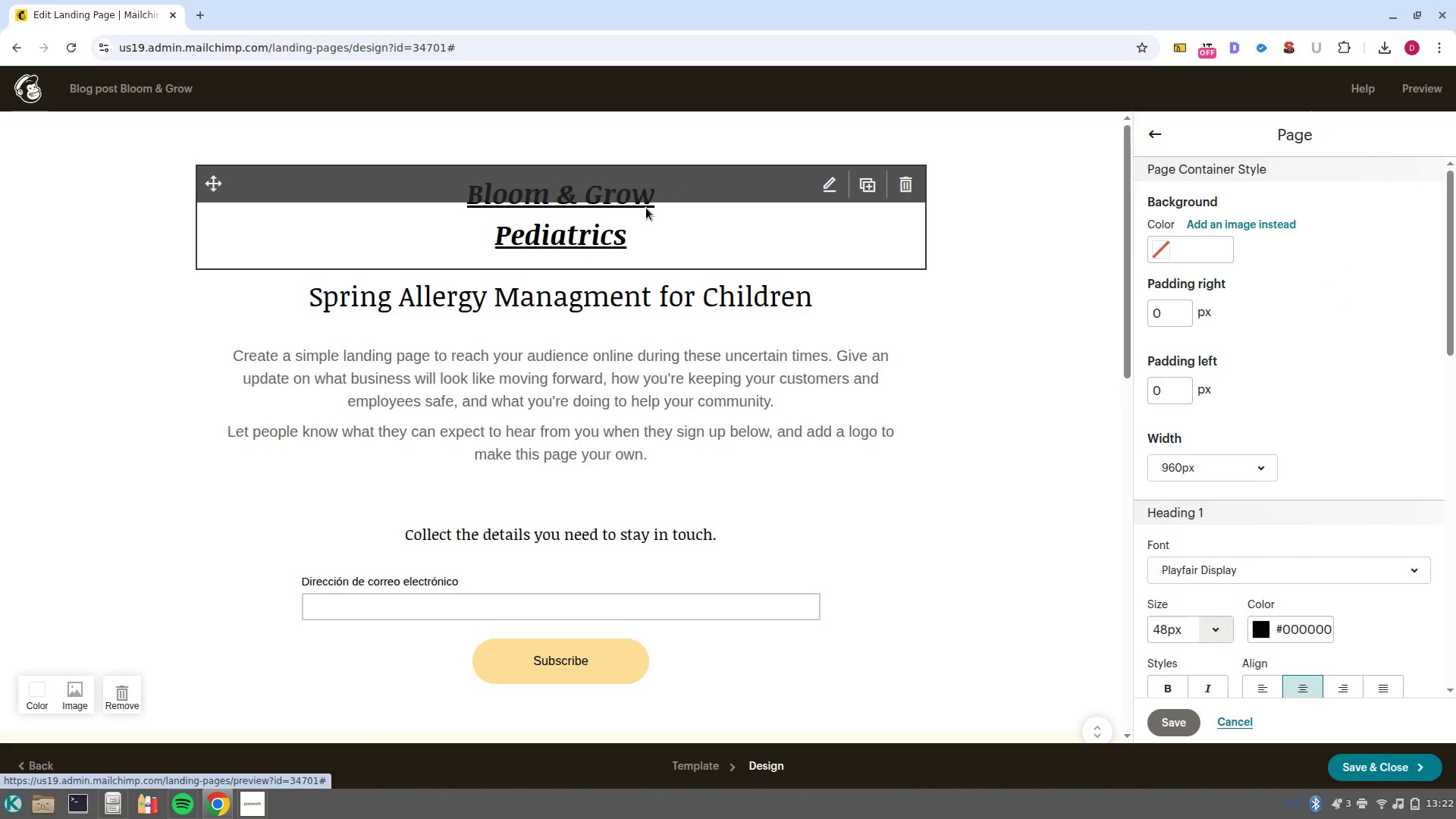 
left_click([646, 208])
 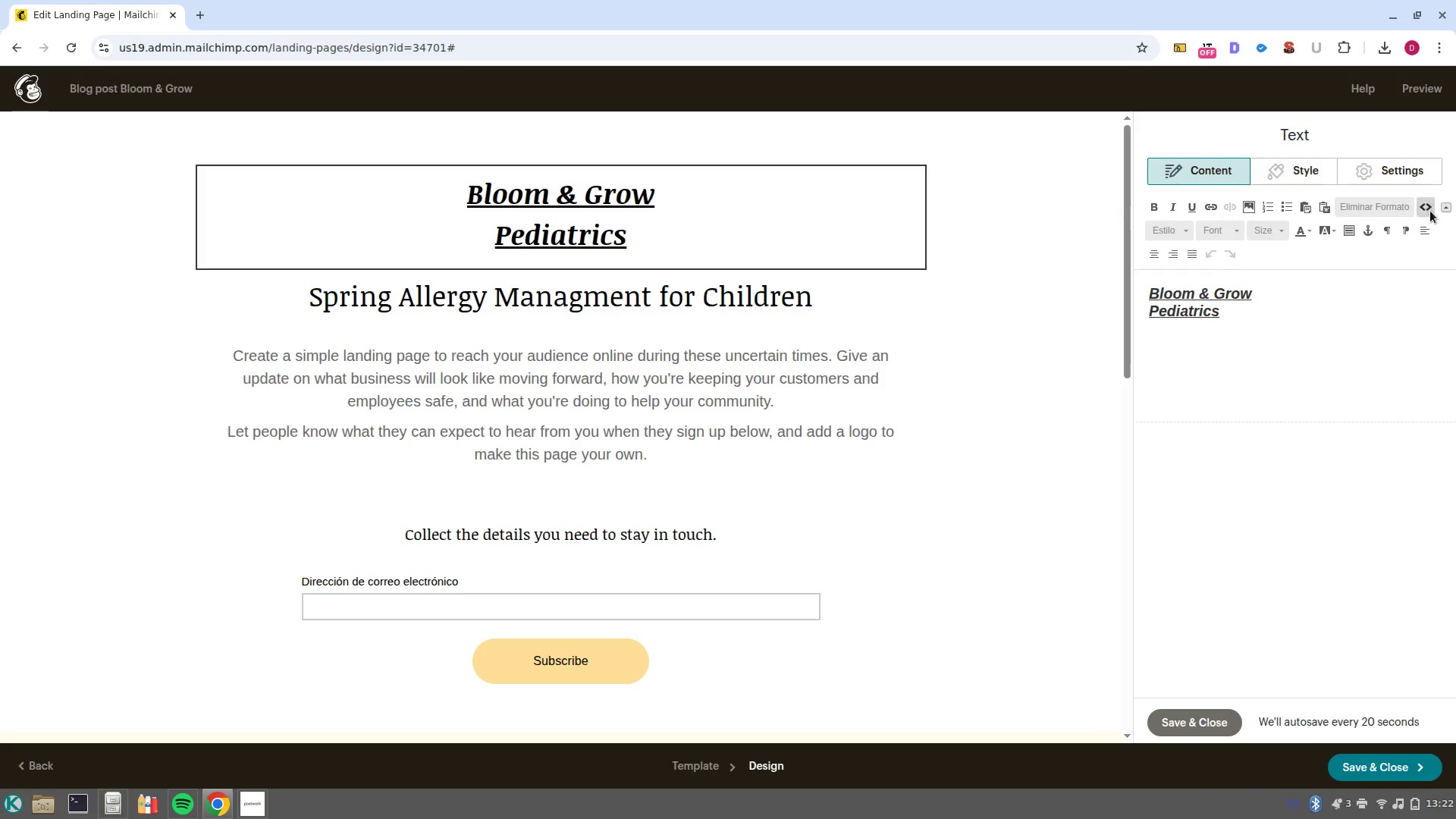 
left_click([1430, 207])
 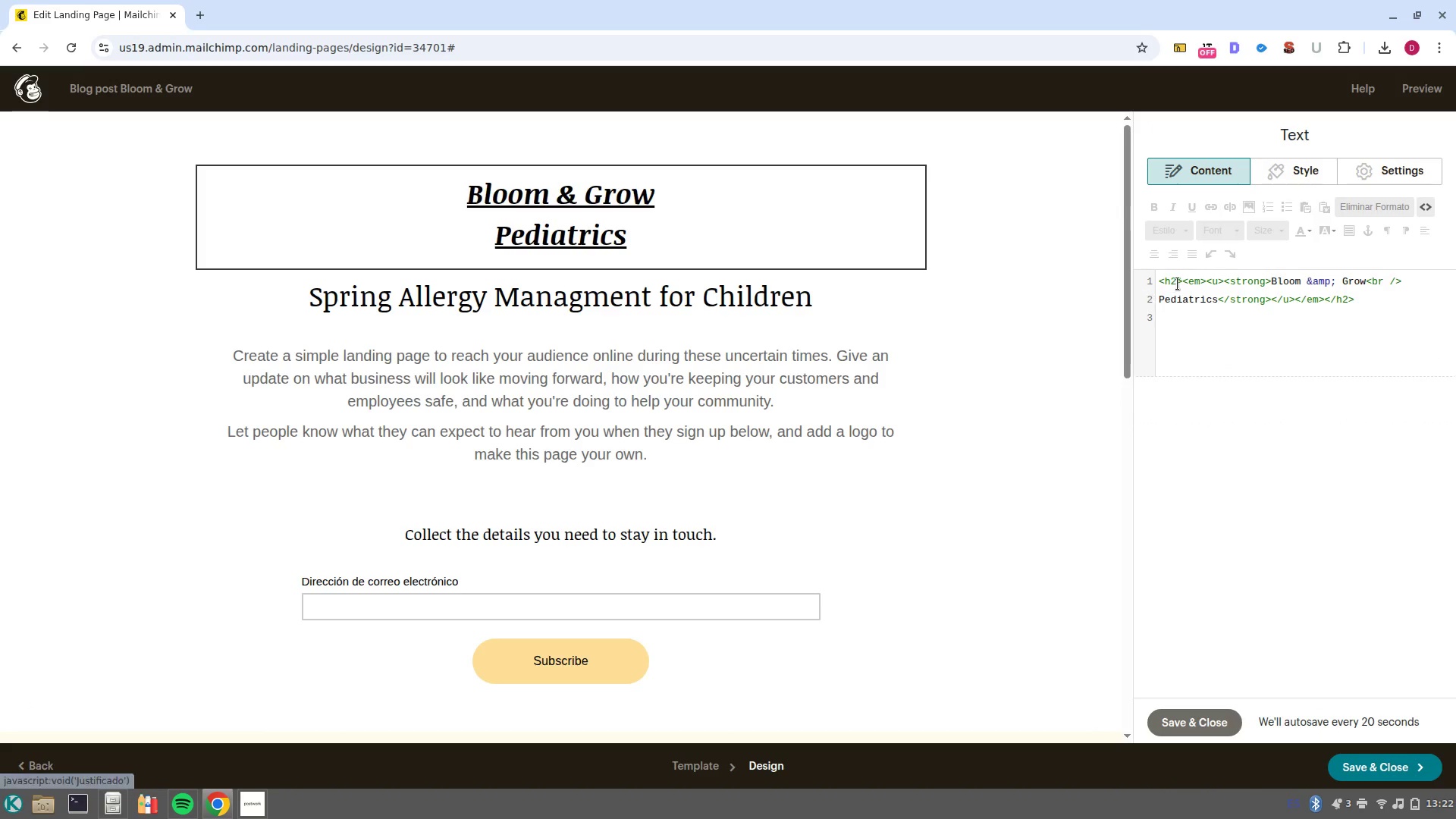 
left_click([1179, 281])
 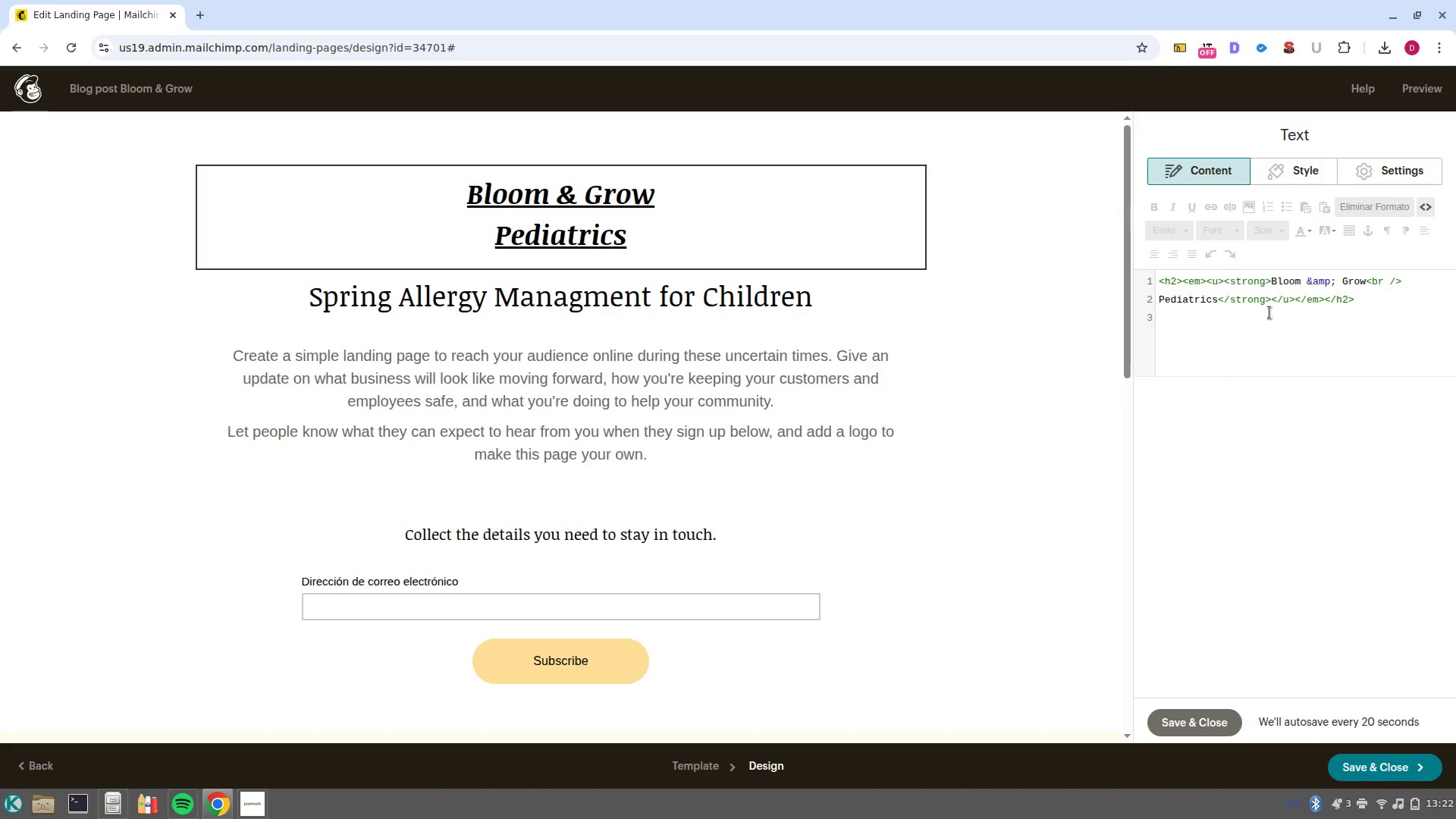 
key(Backspace)
 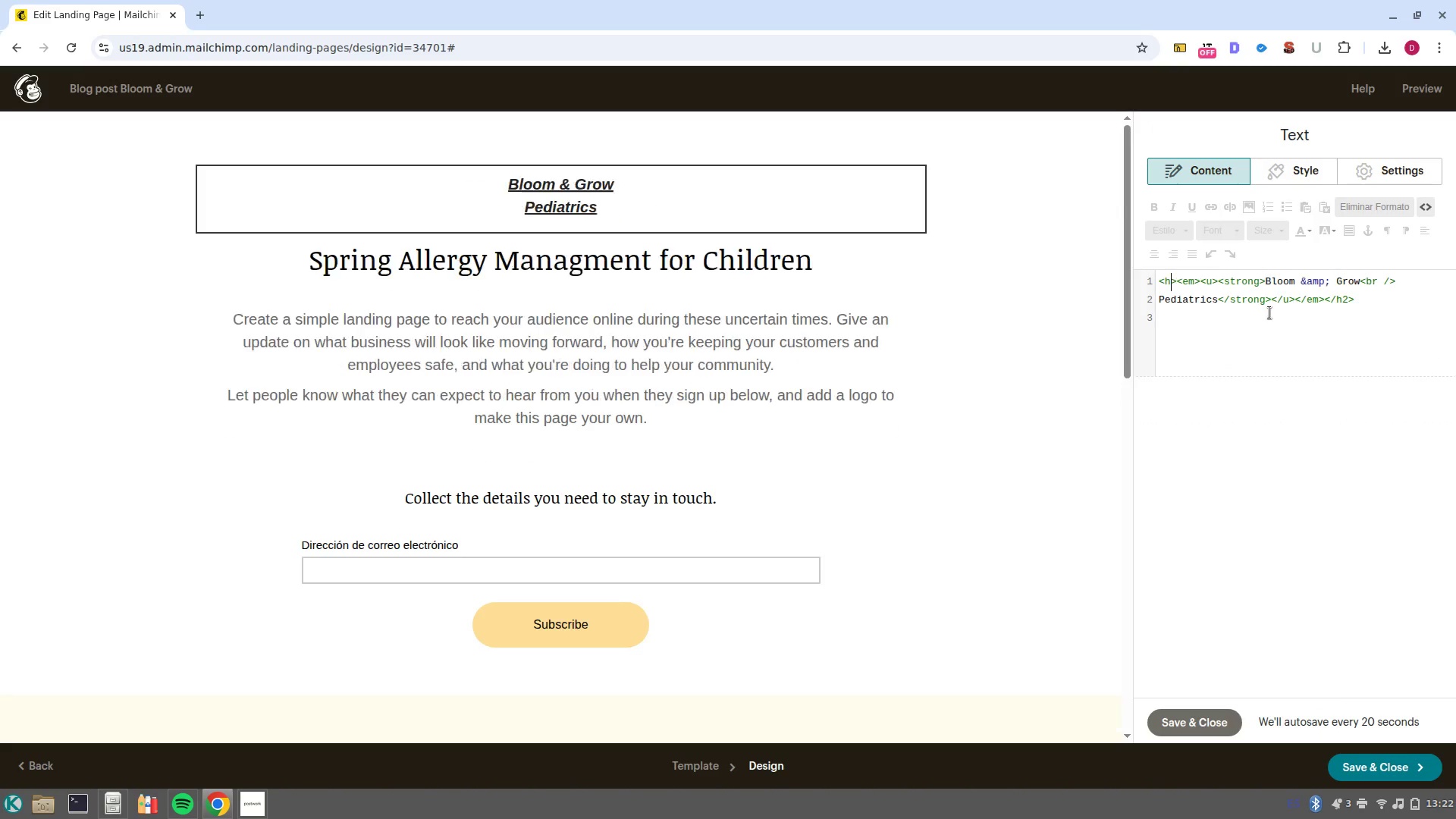 
key(1)
 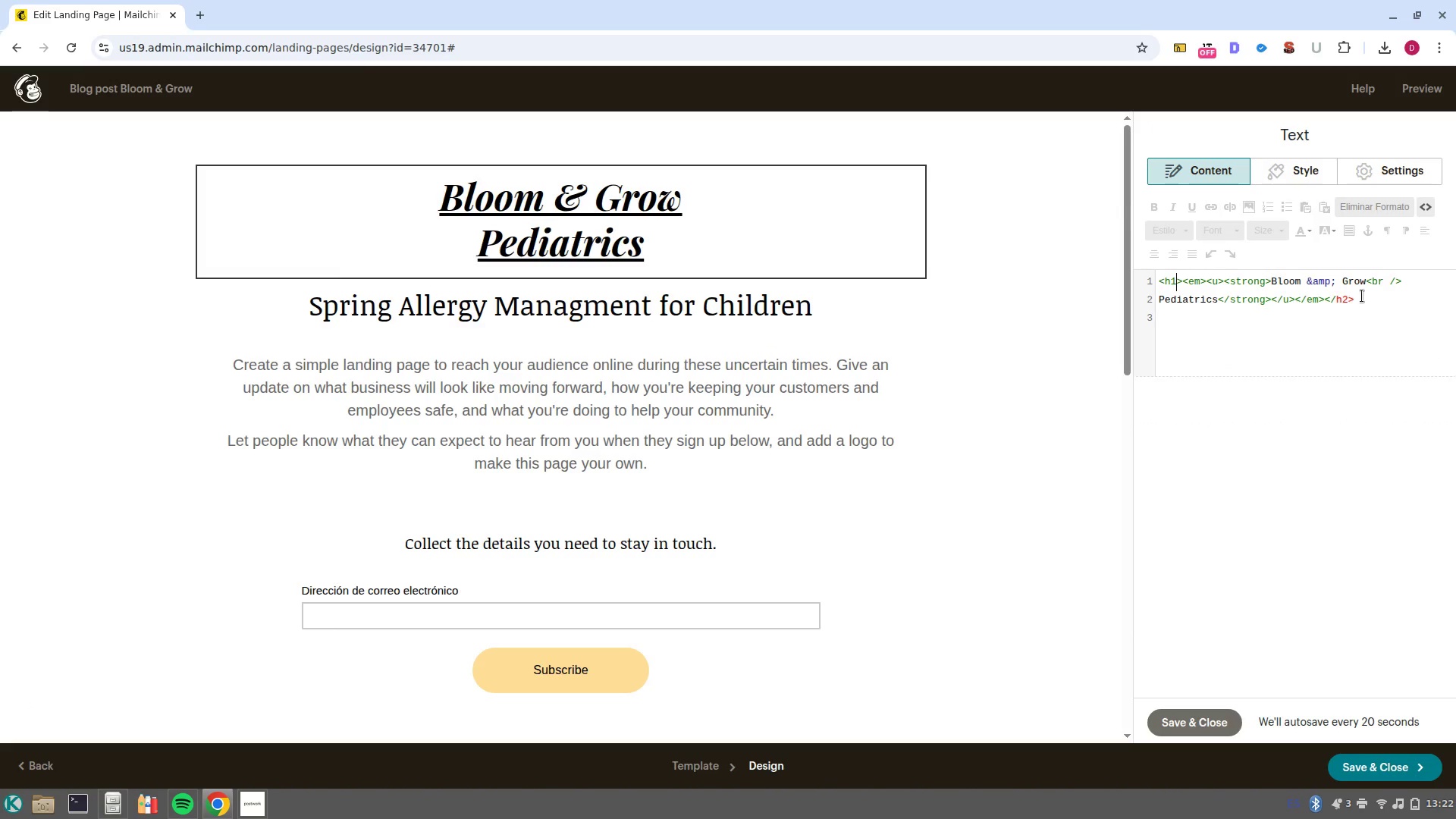 
left_click([1349, 297])
 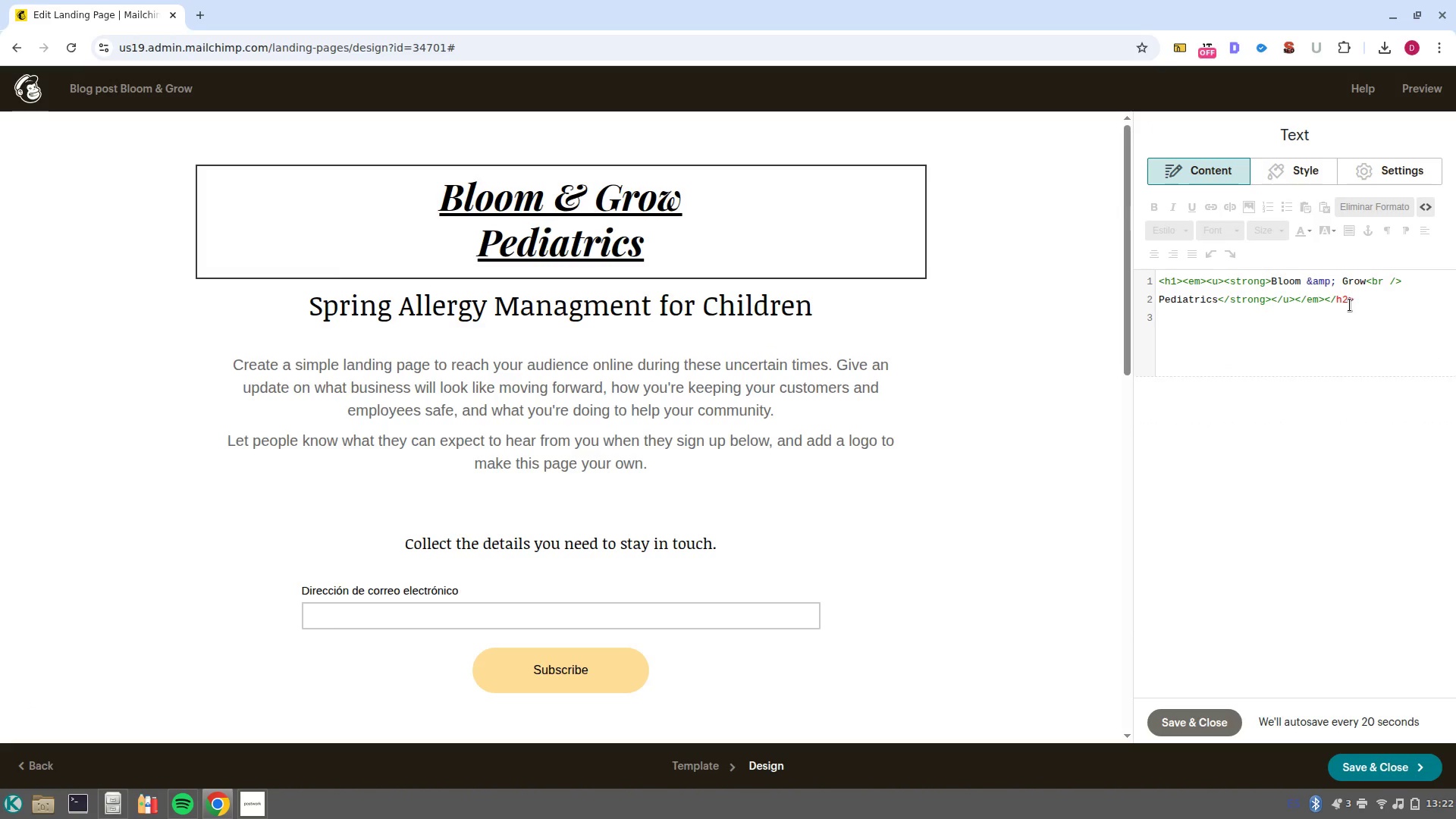 
key(Backspace)
 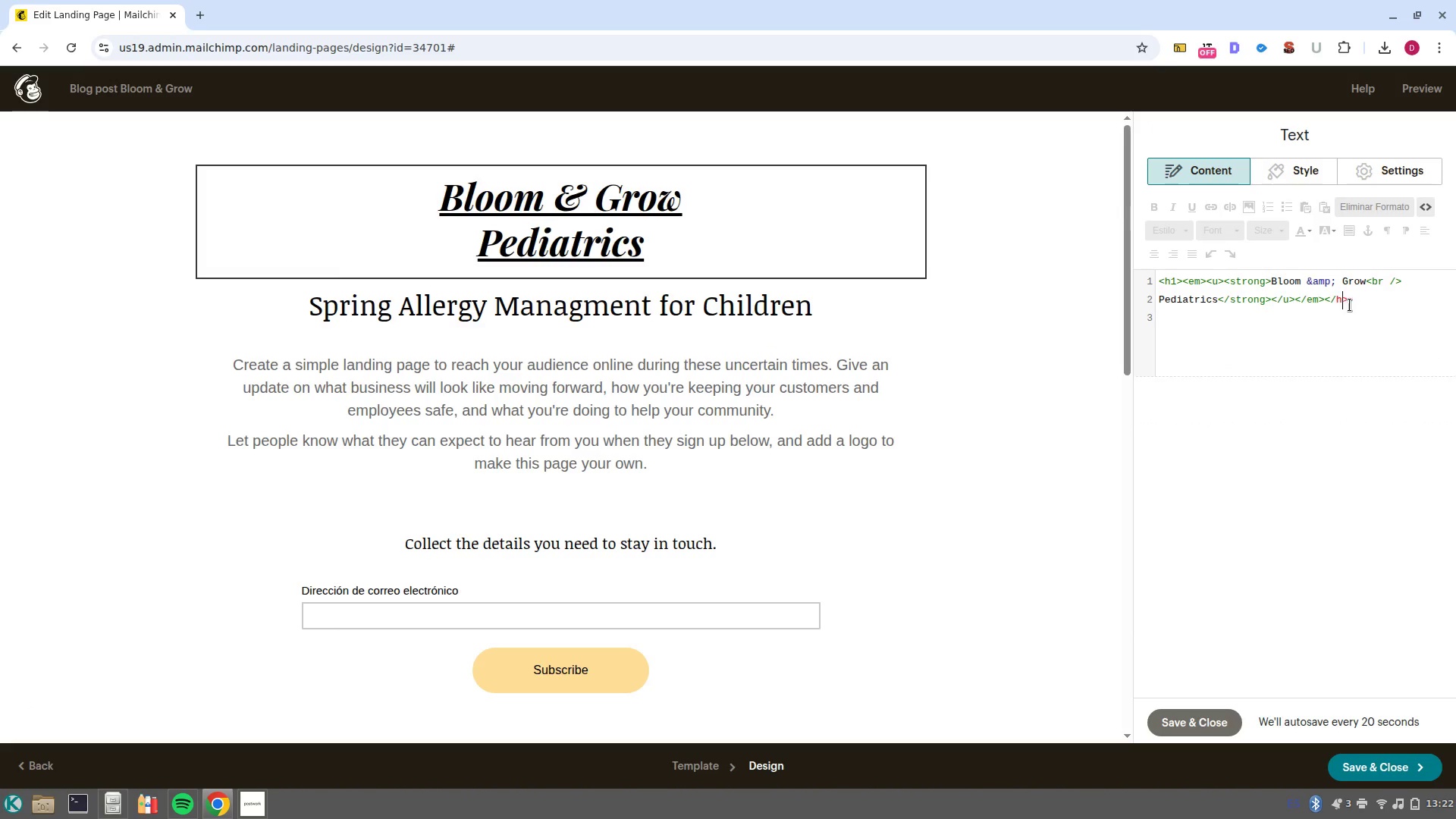 
key(1)
 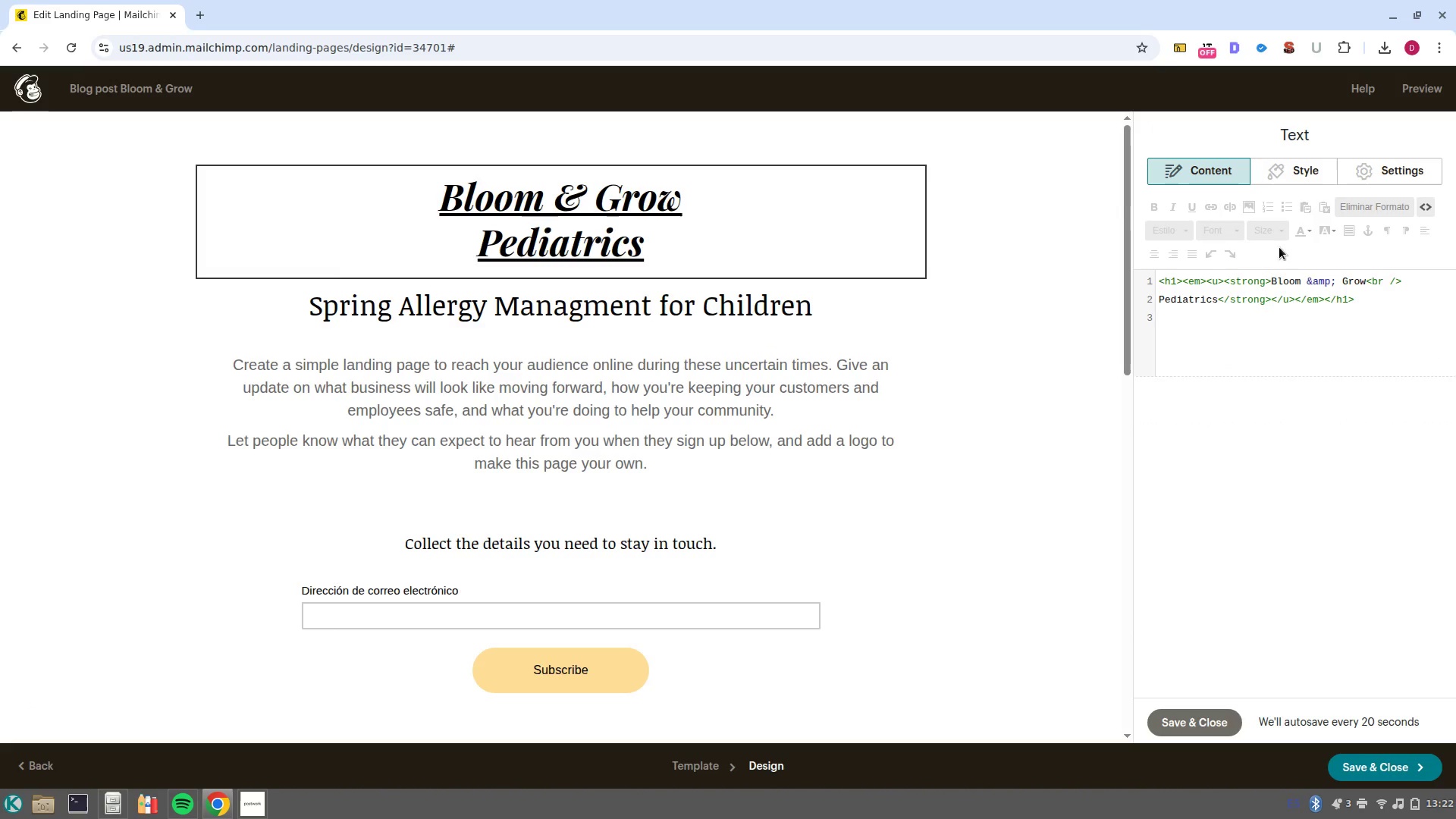 
left_click([1279, 171])
 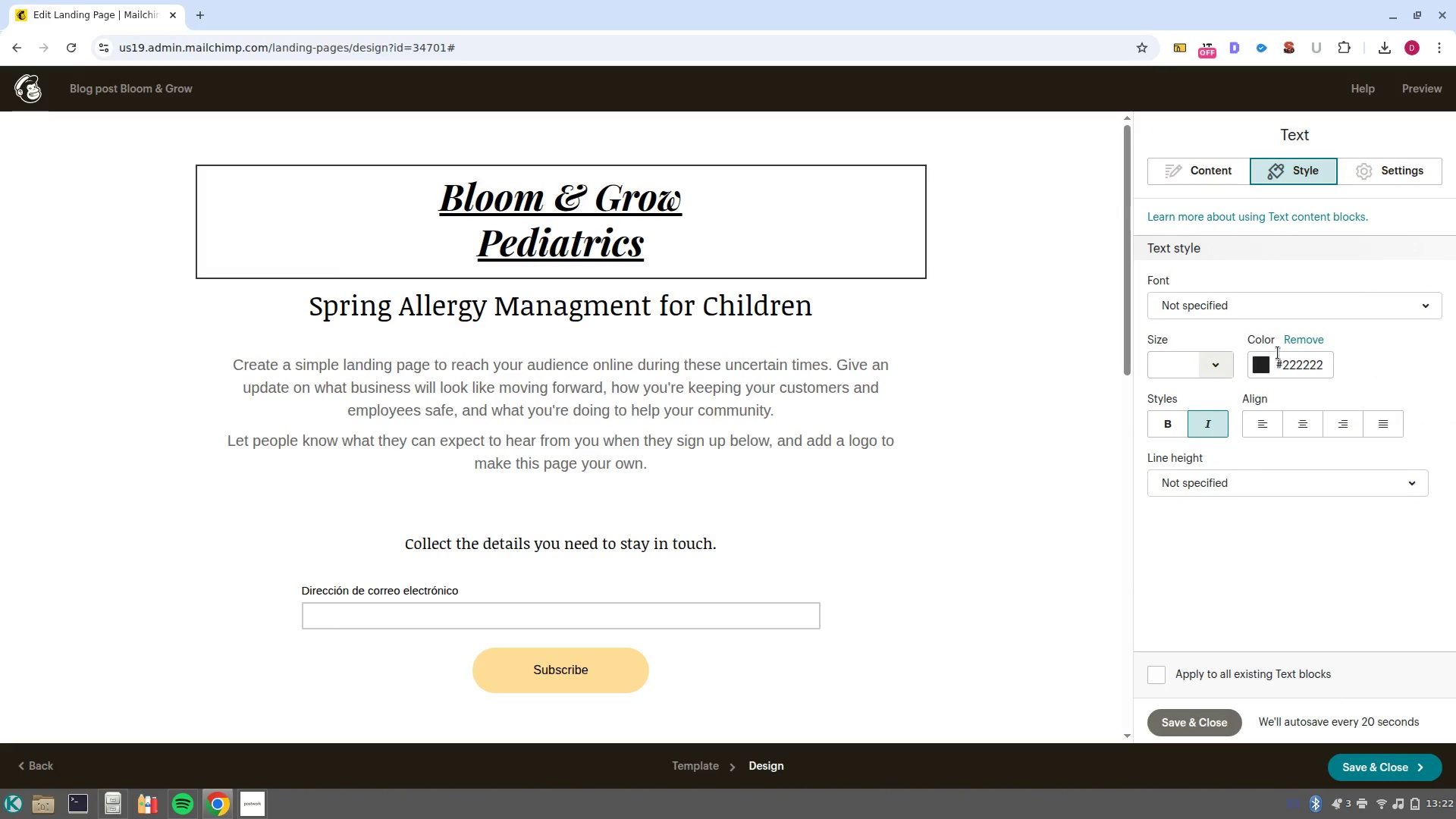 
left_click([1172, 173])
 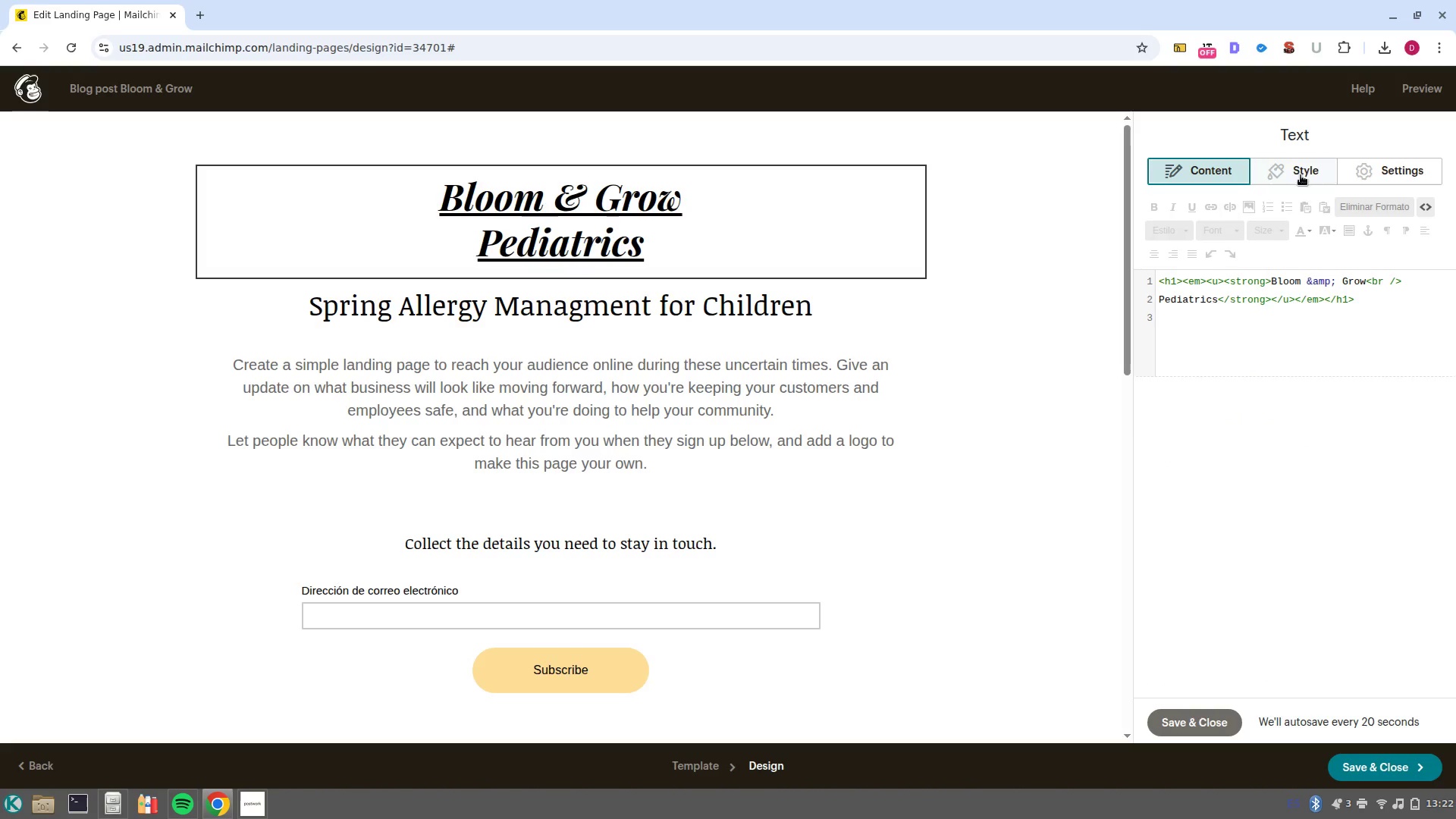 
left_click([1204, 710])
 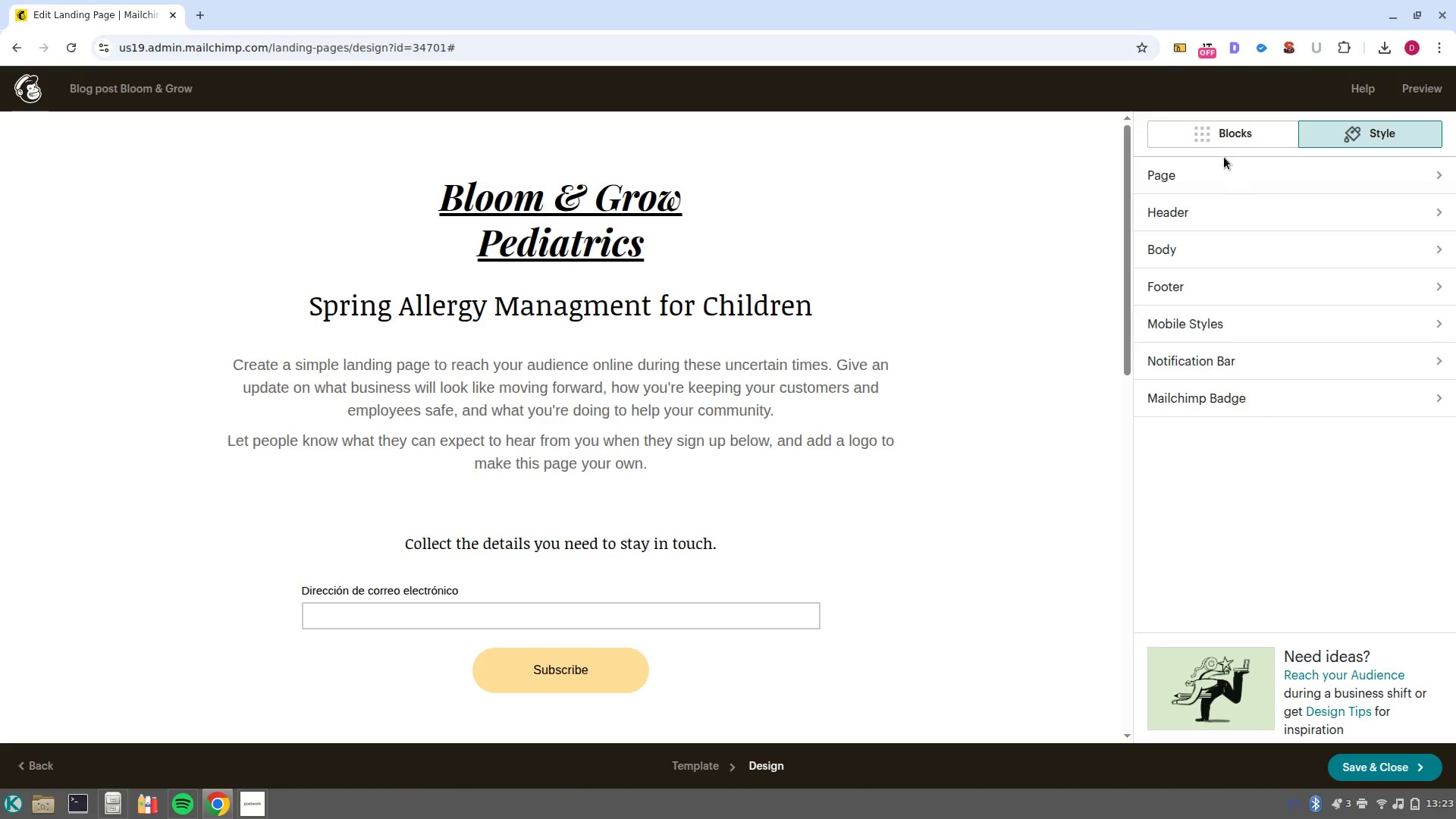 
left_click([1228, 179])
 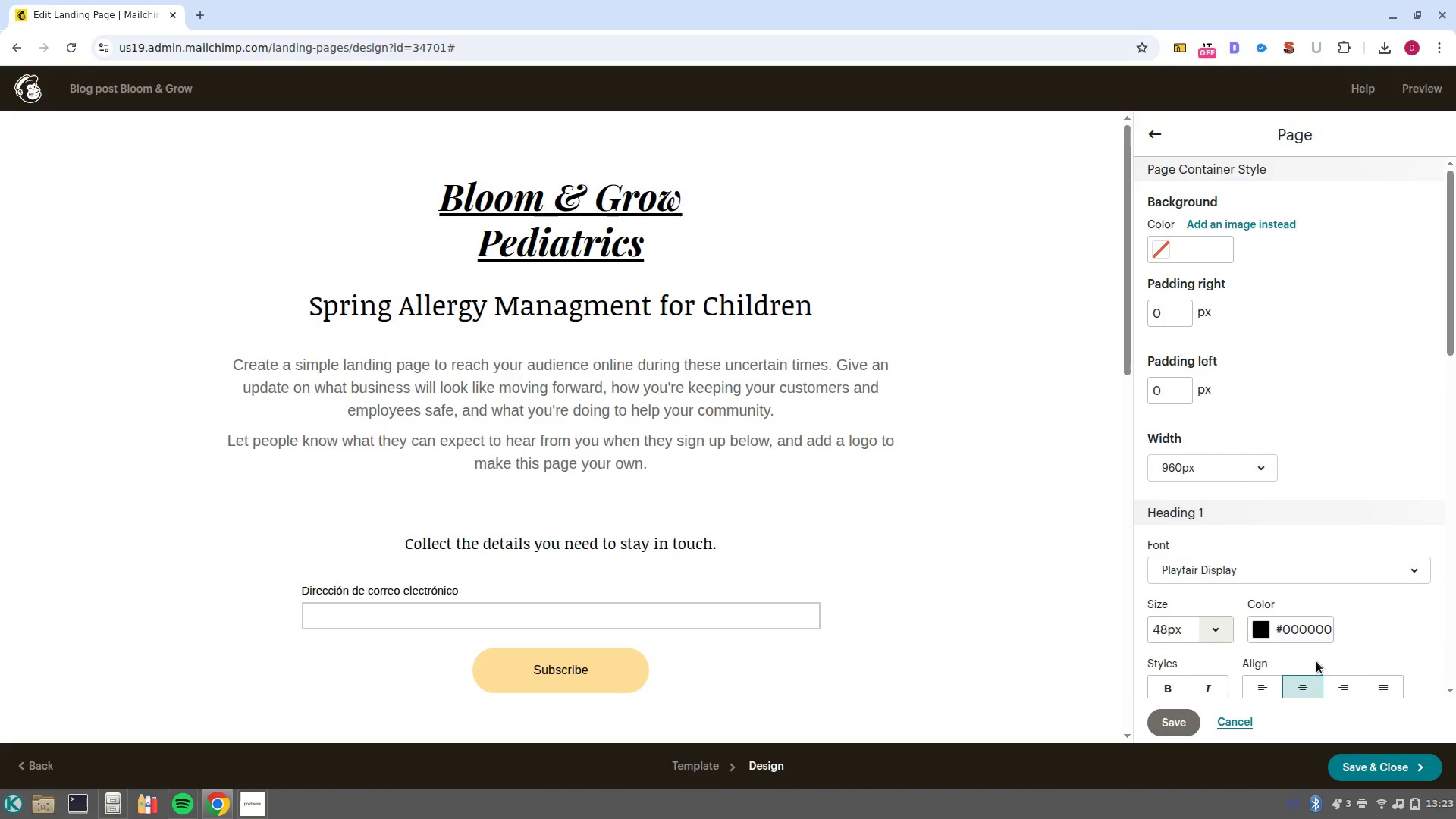 
left_click([1321, 633])
 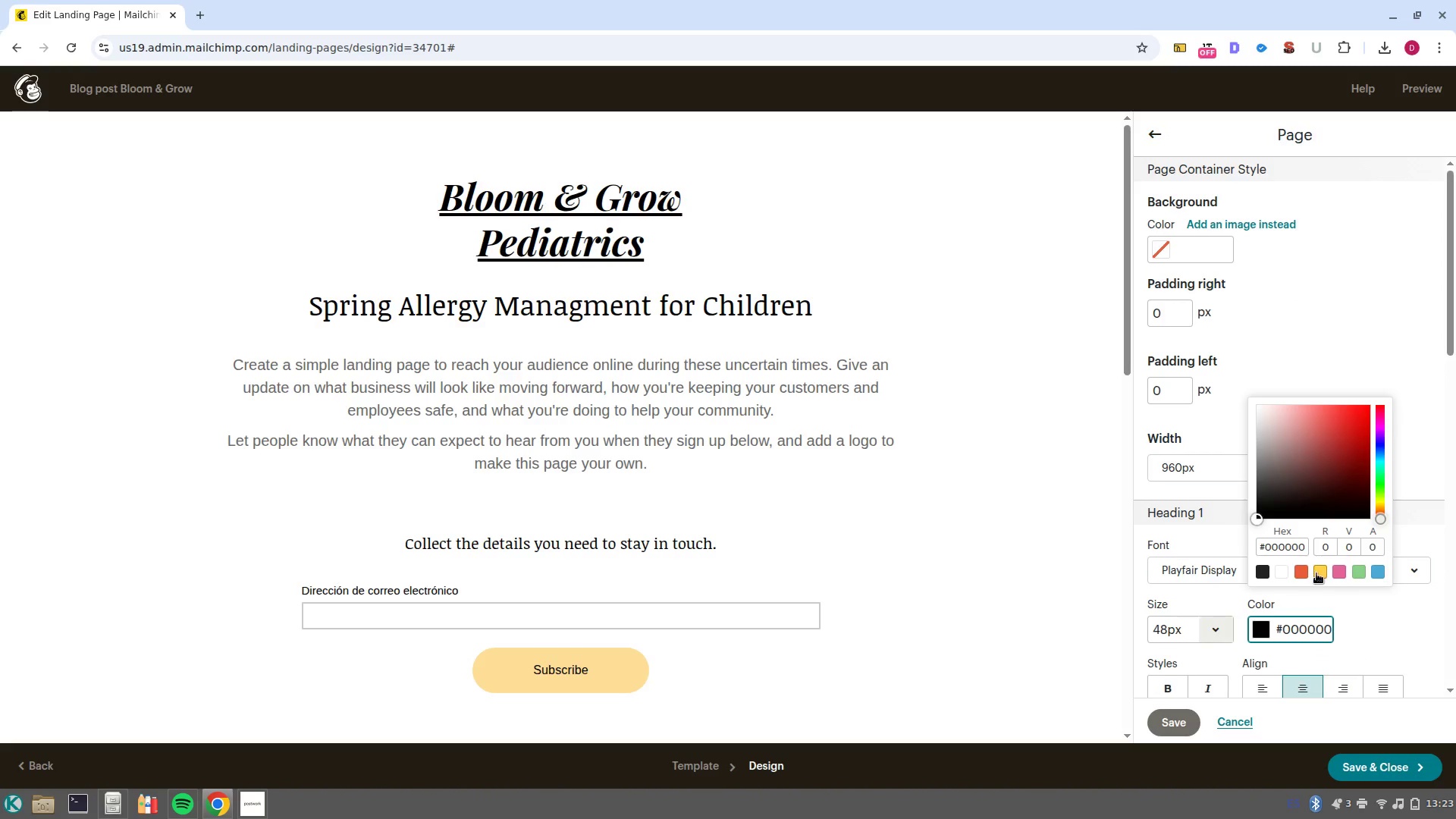 
left_click([1316, 573])
 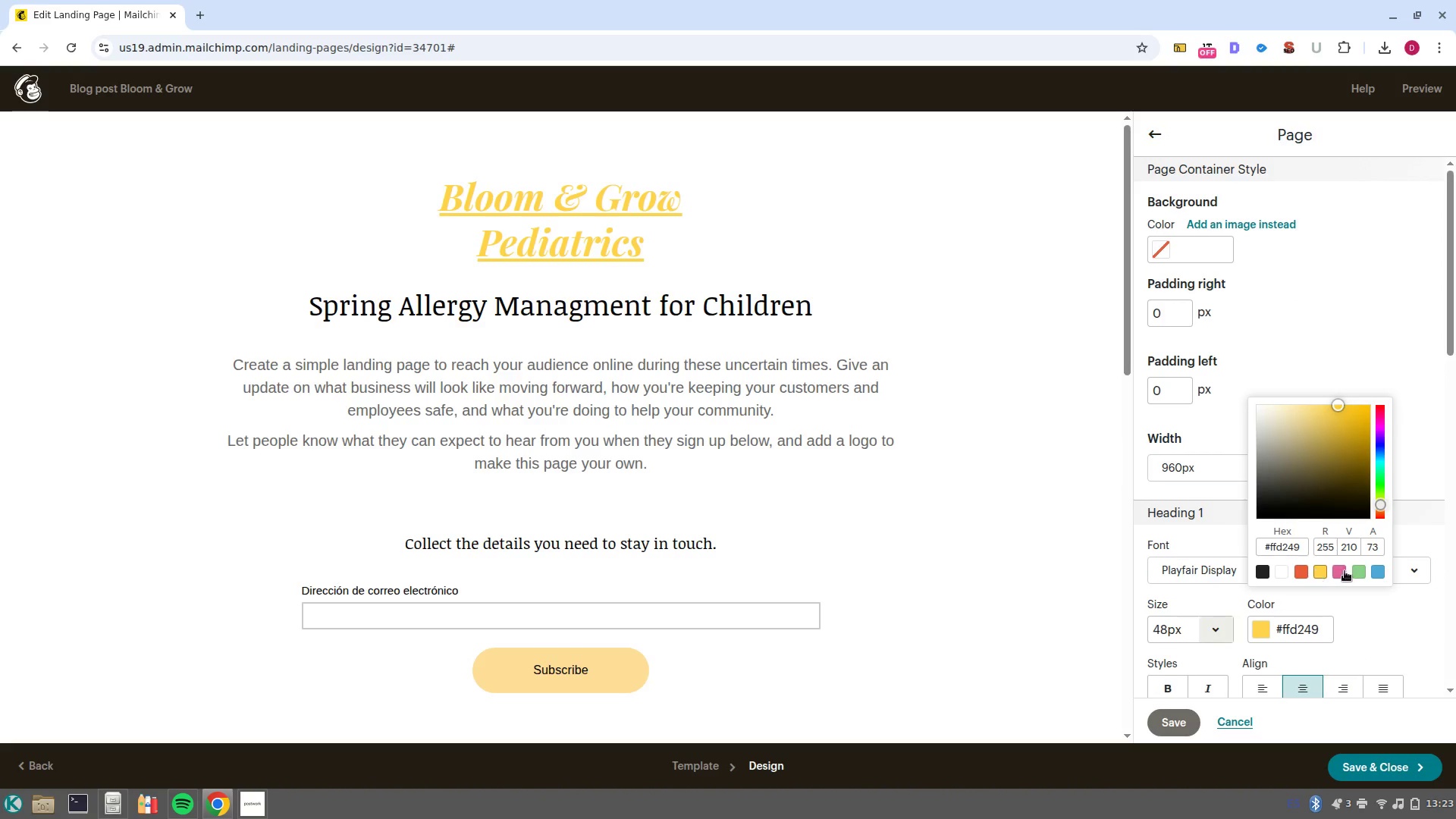 
left_click([1344, 575])
 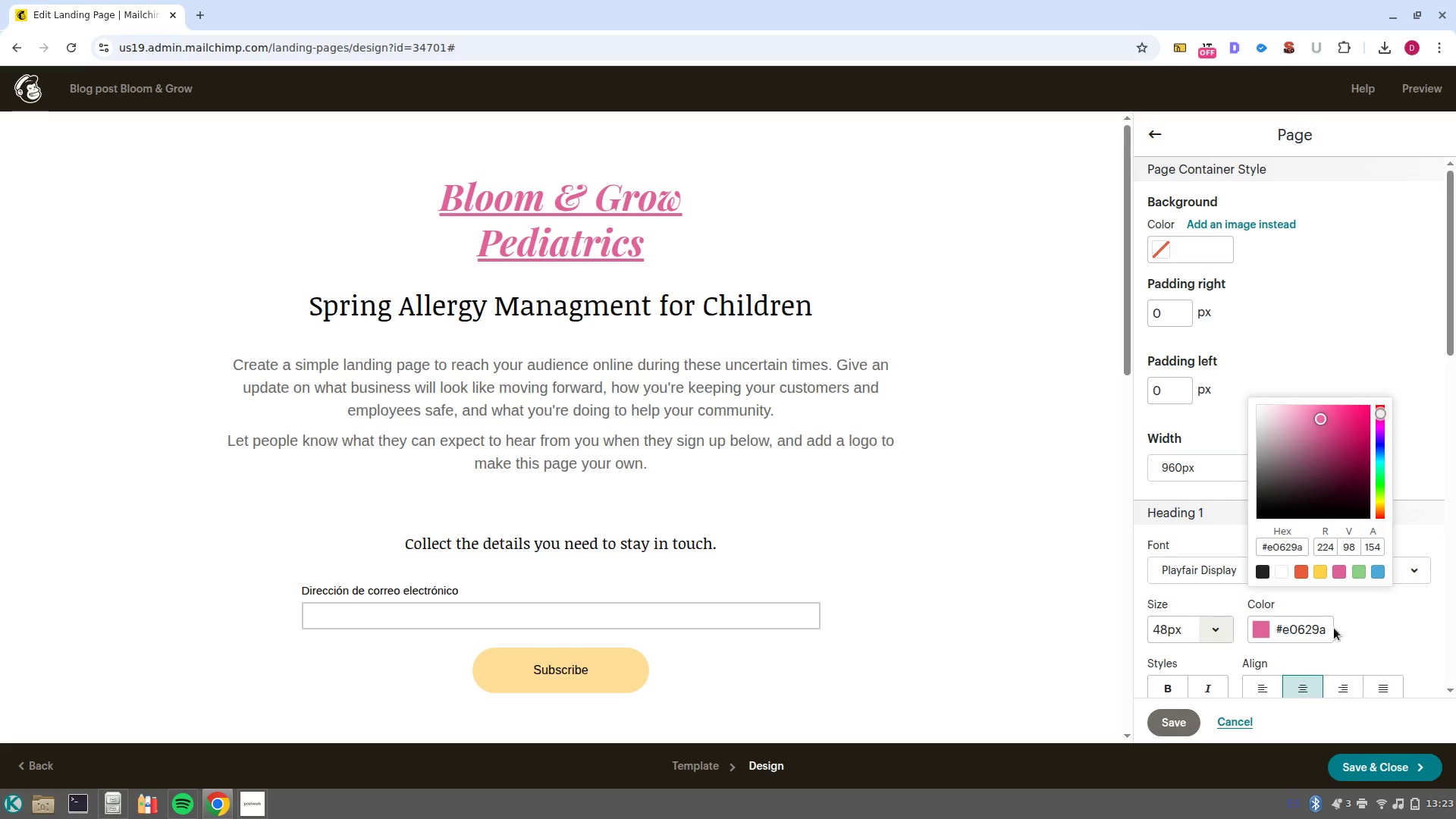 
left_click([1360, 566])
 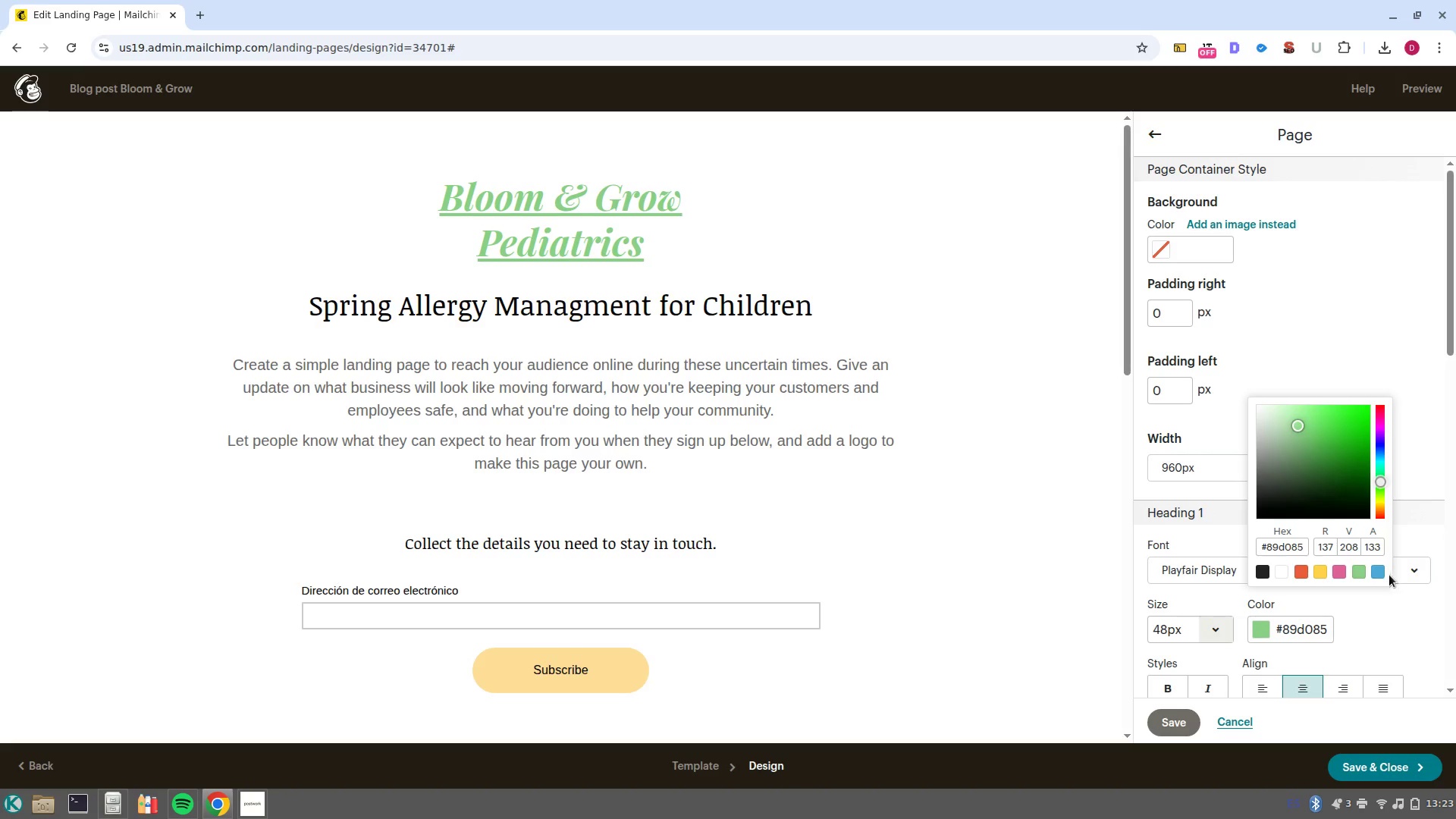 
left_click([1382, 576])
 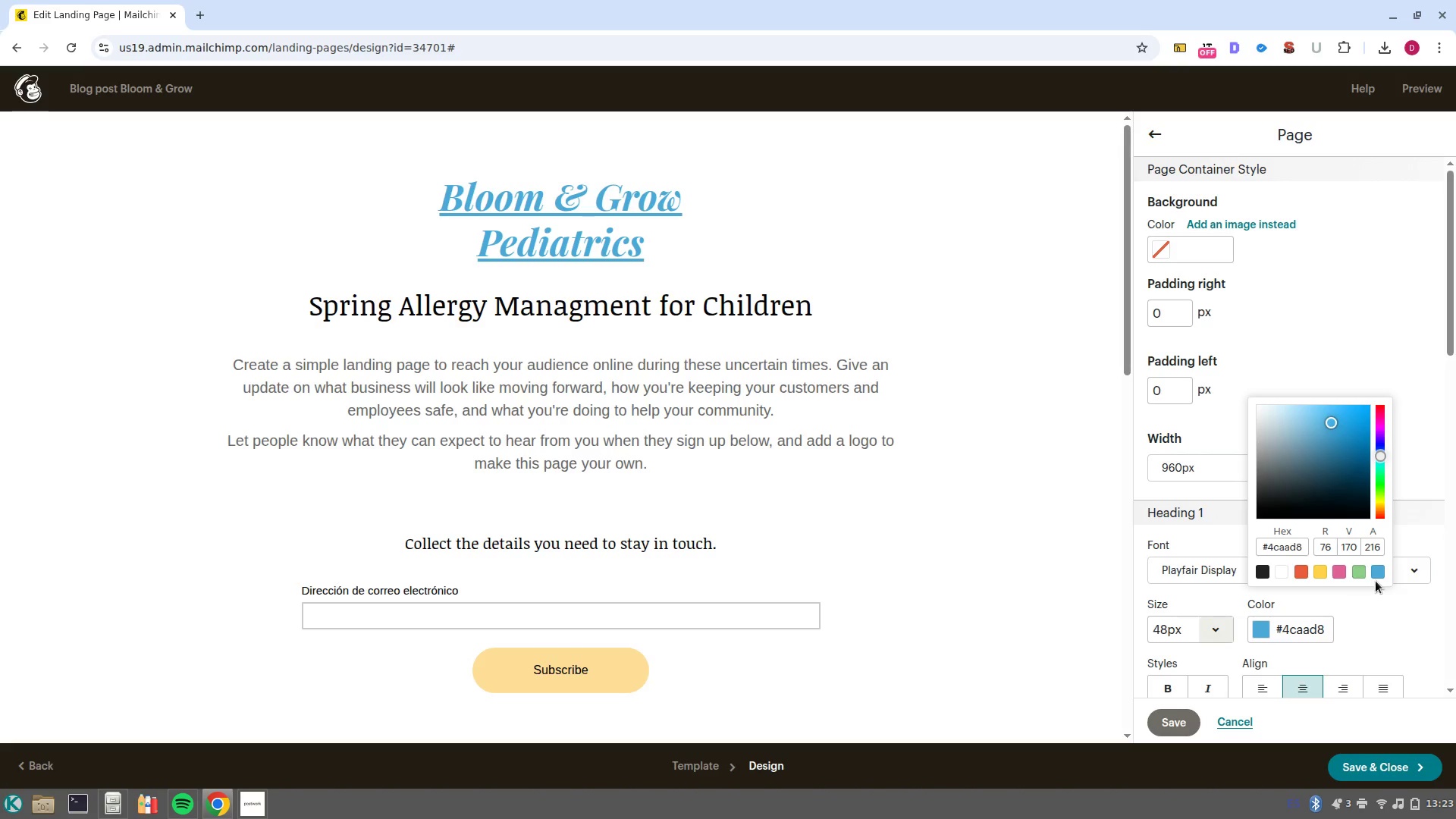 
left_click([1341, 574])
 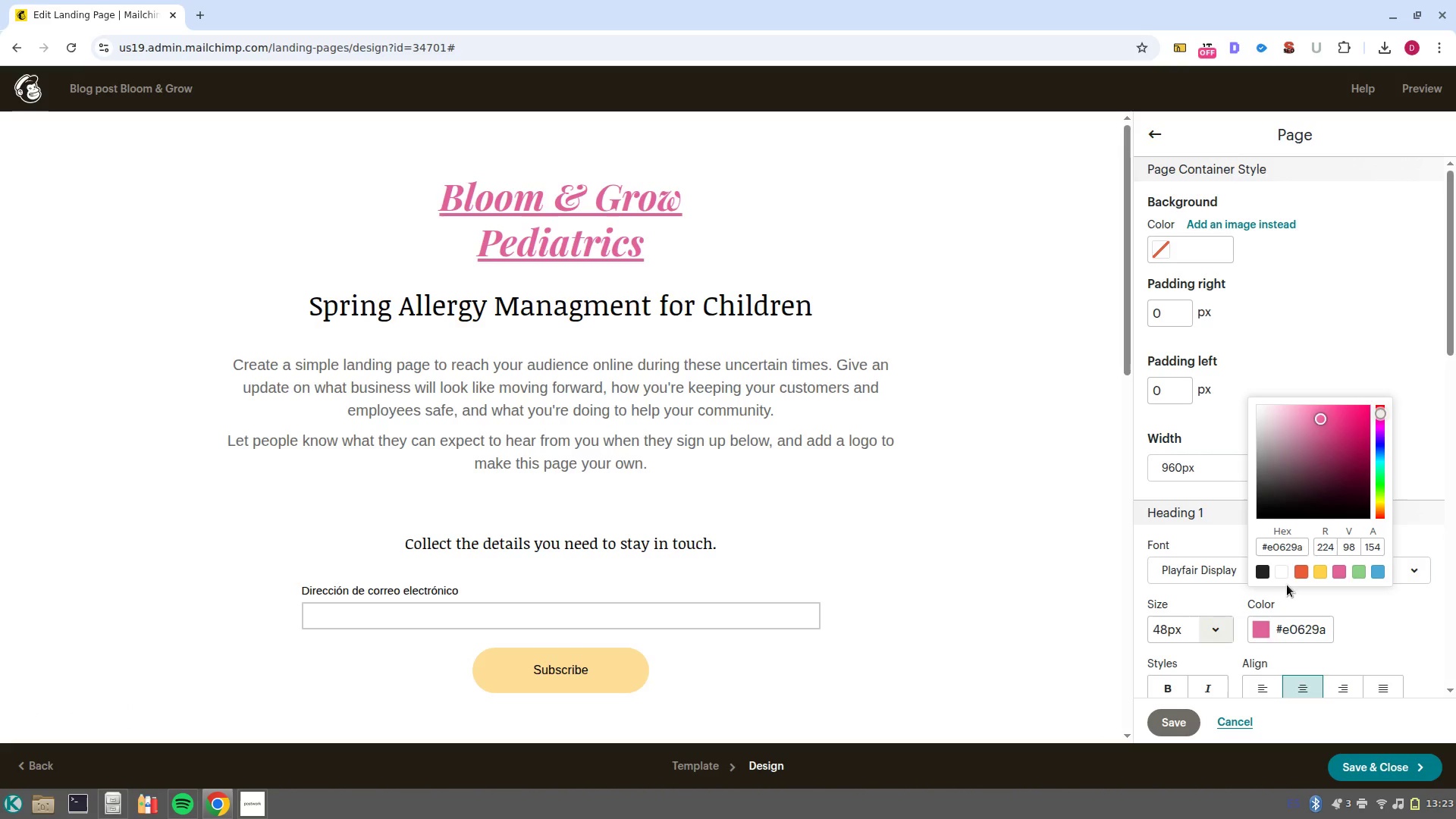 
left_click([1323, 578])
 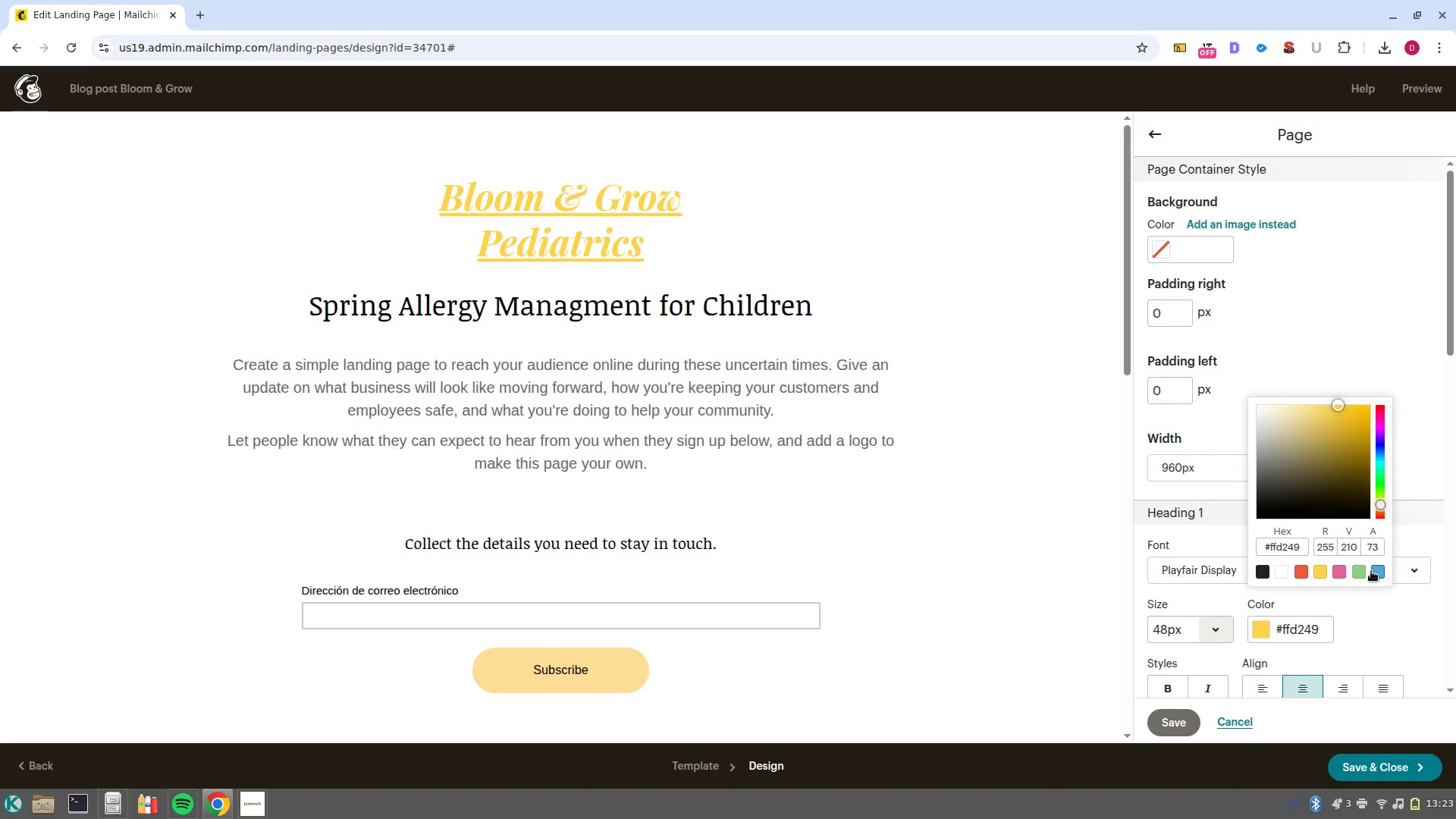 
left_click_drag(start_coordinate=[1344, 406], to_coordinate=[1284, 429])
 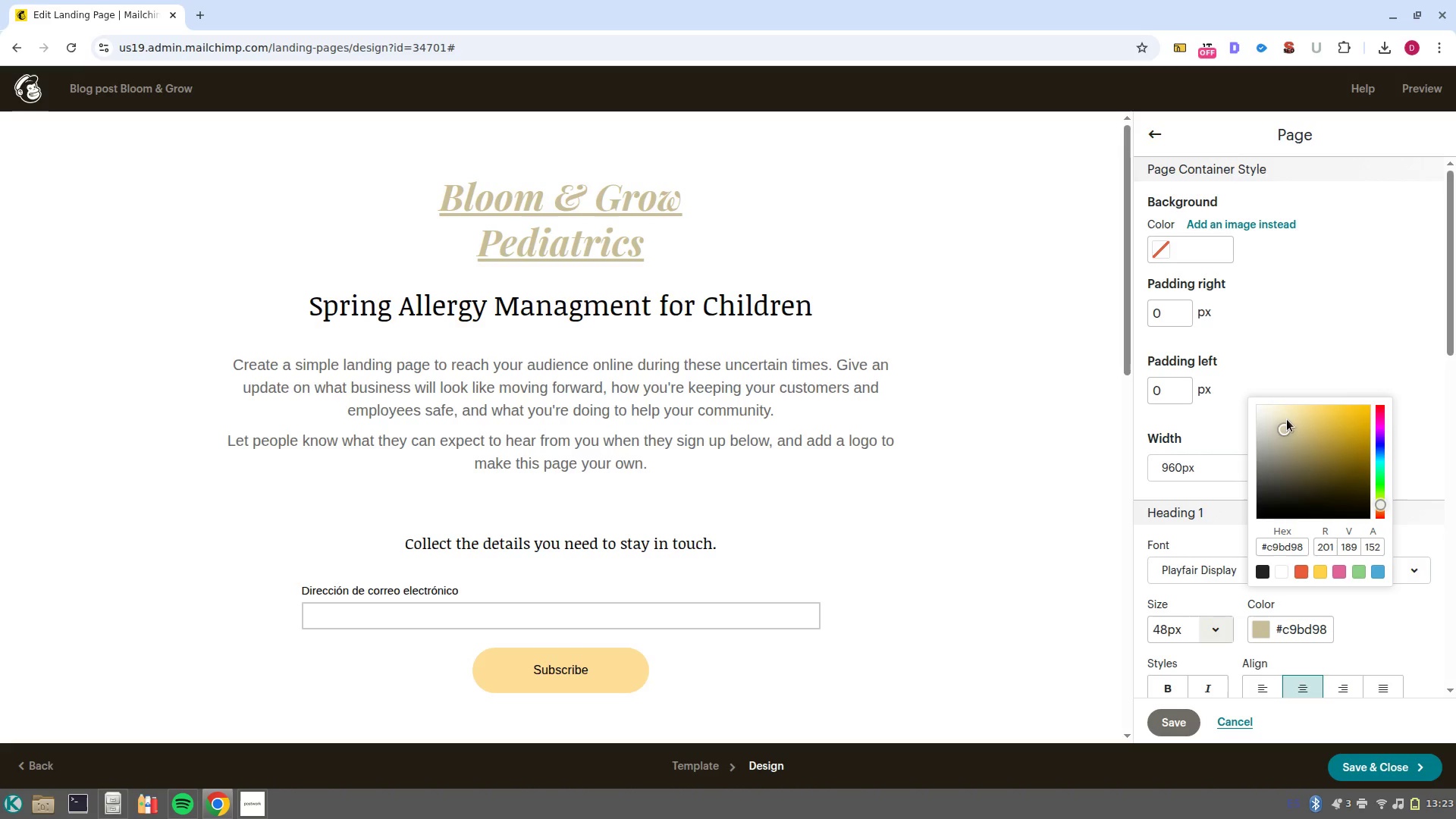 
left_click_drag(start_coordinate=[1286, 427], to_coordinate=[1359, 416])
 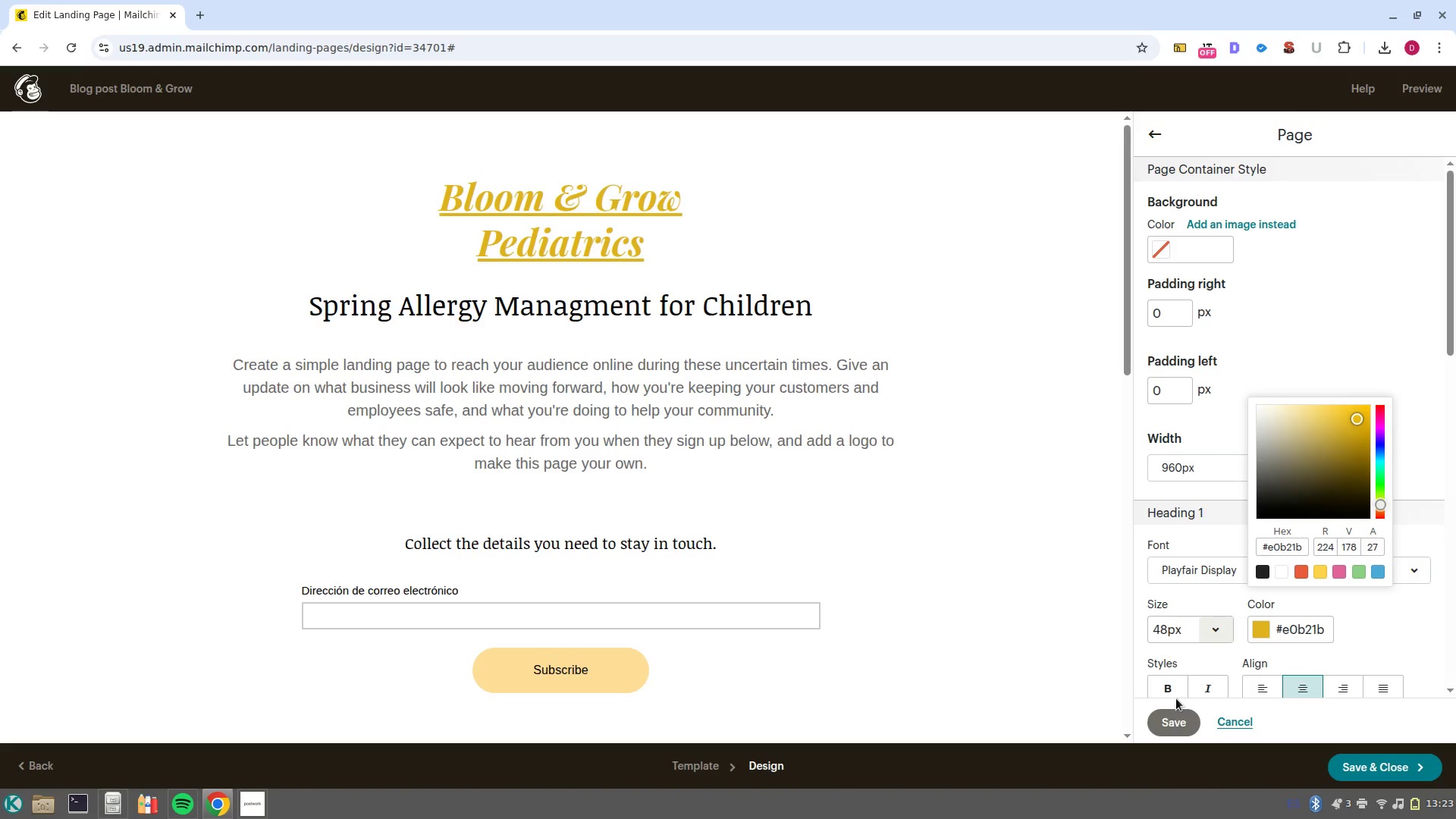 
left_click([1183, 715])
 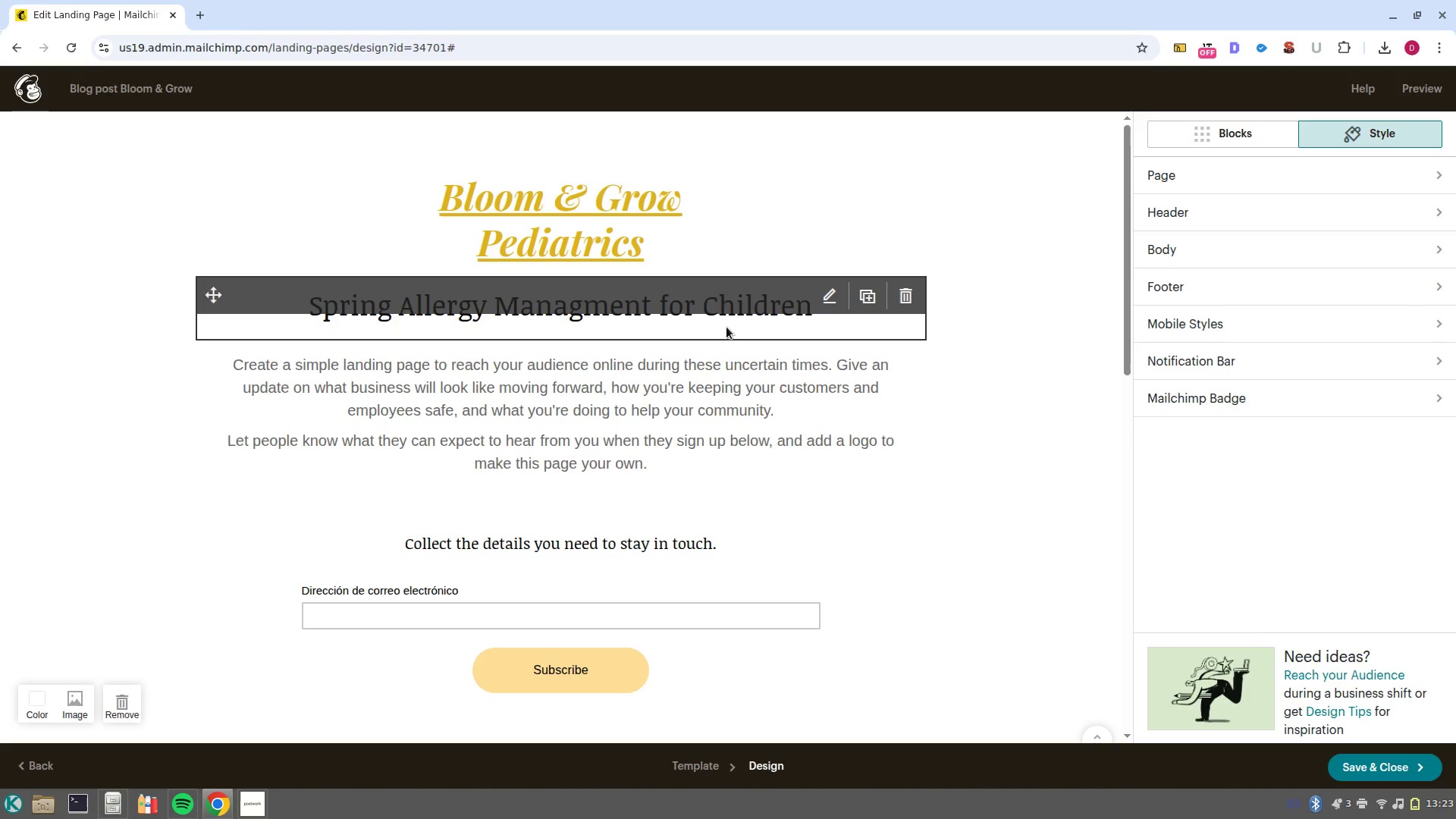 
left_click([725, 321])
 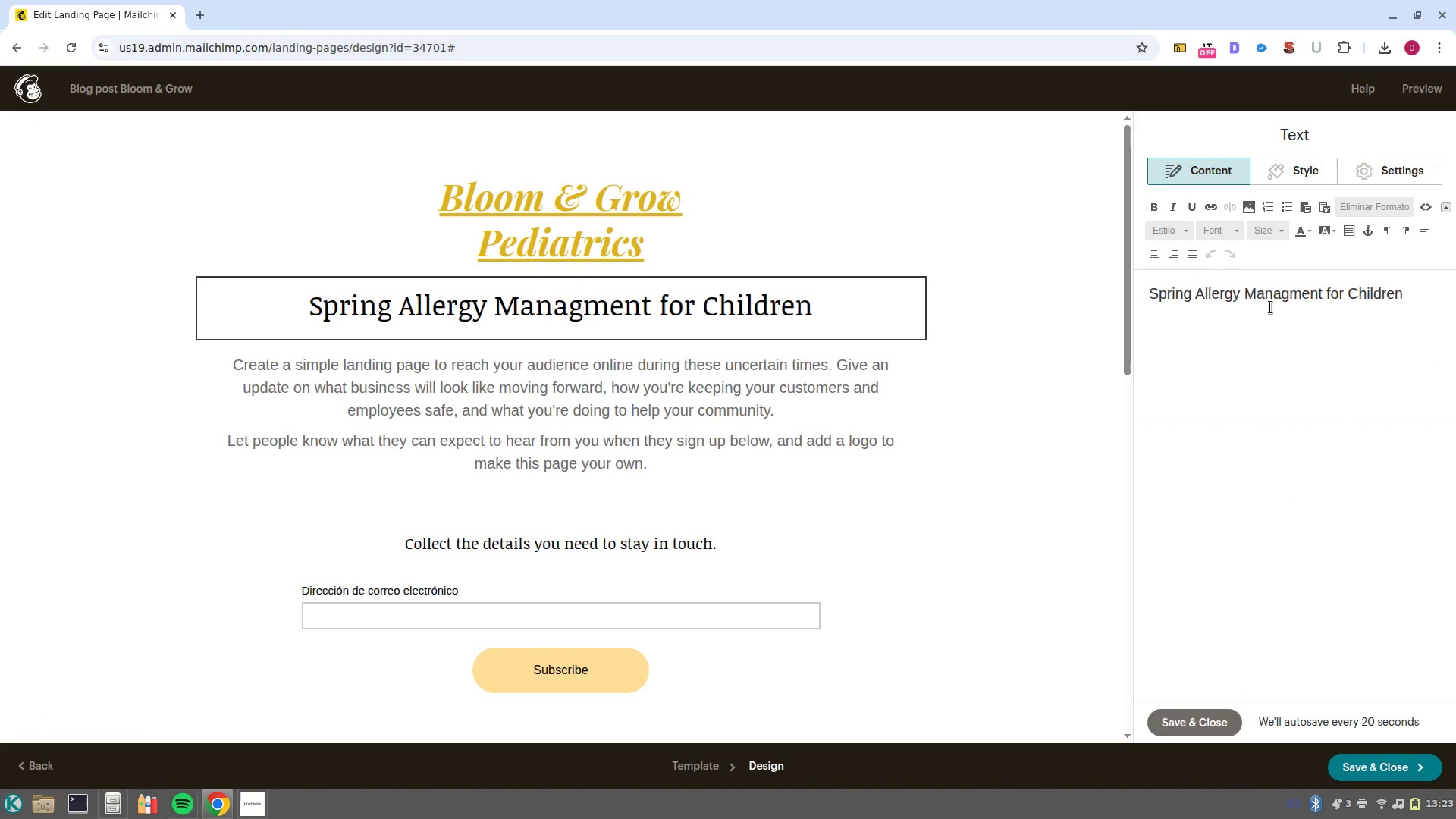 
left_click([1251, 297])
 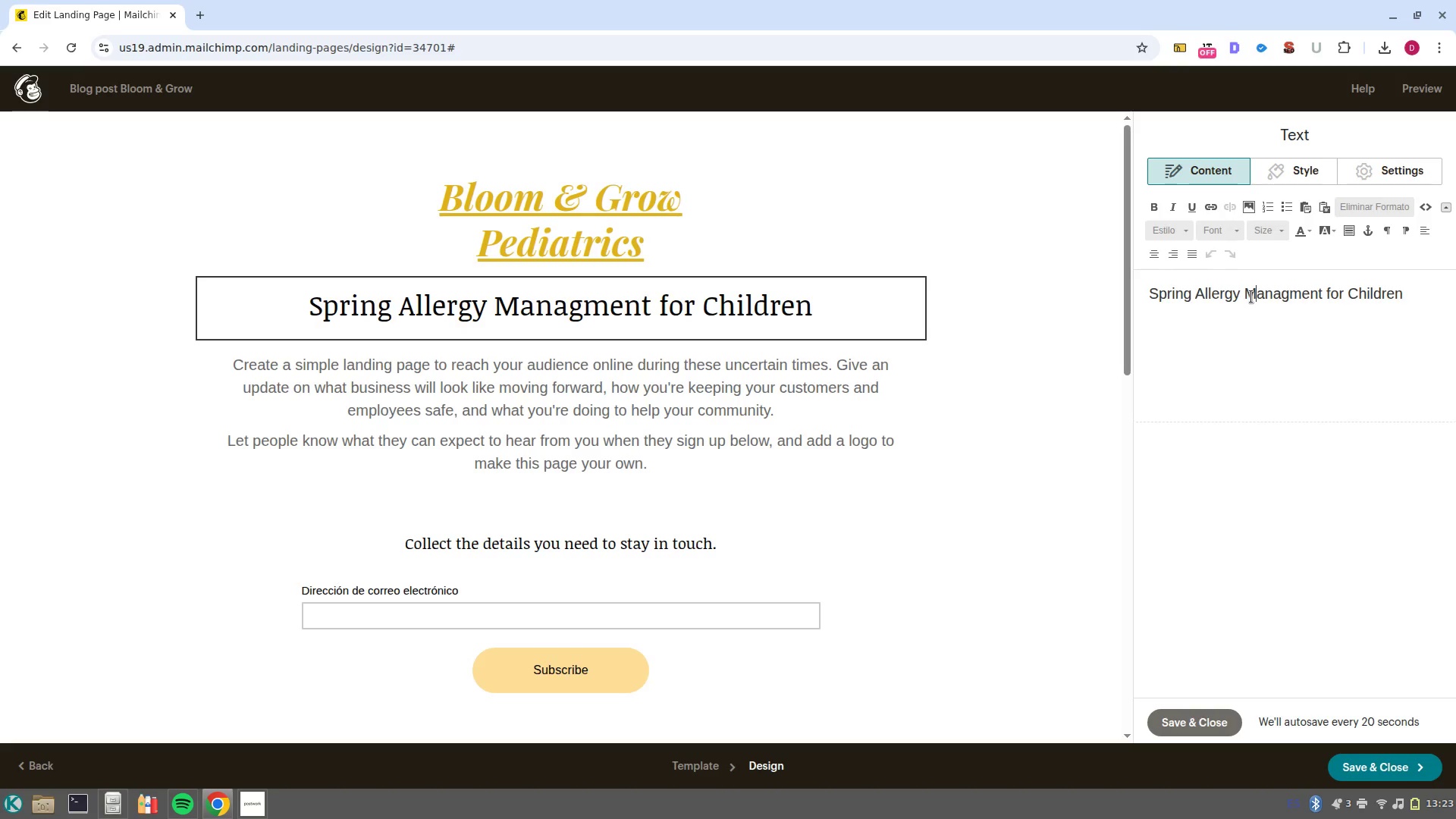 
key(ArrowLeft)
 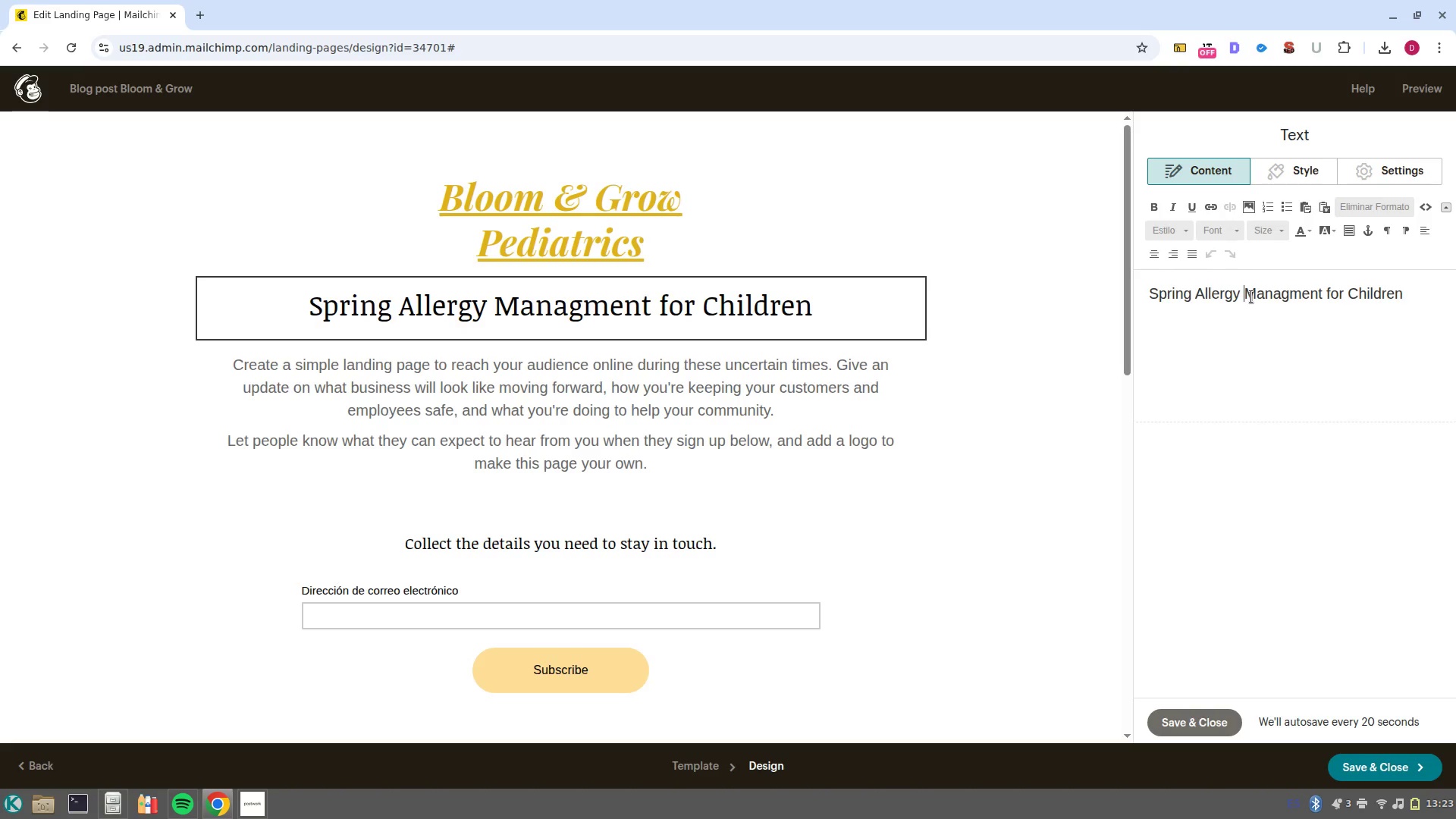 
key(NumpadEnter)
 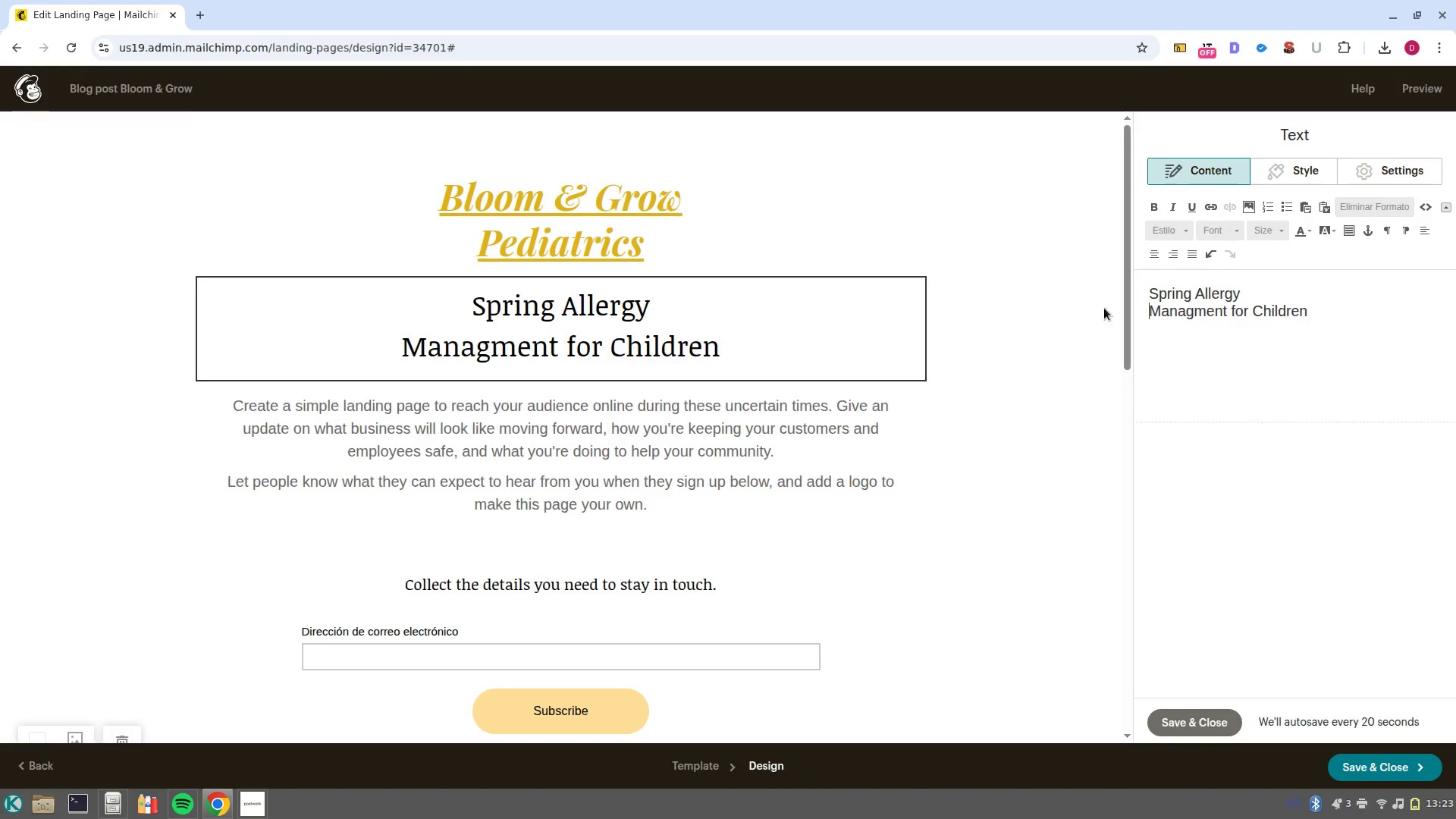 
key(Backspace)
 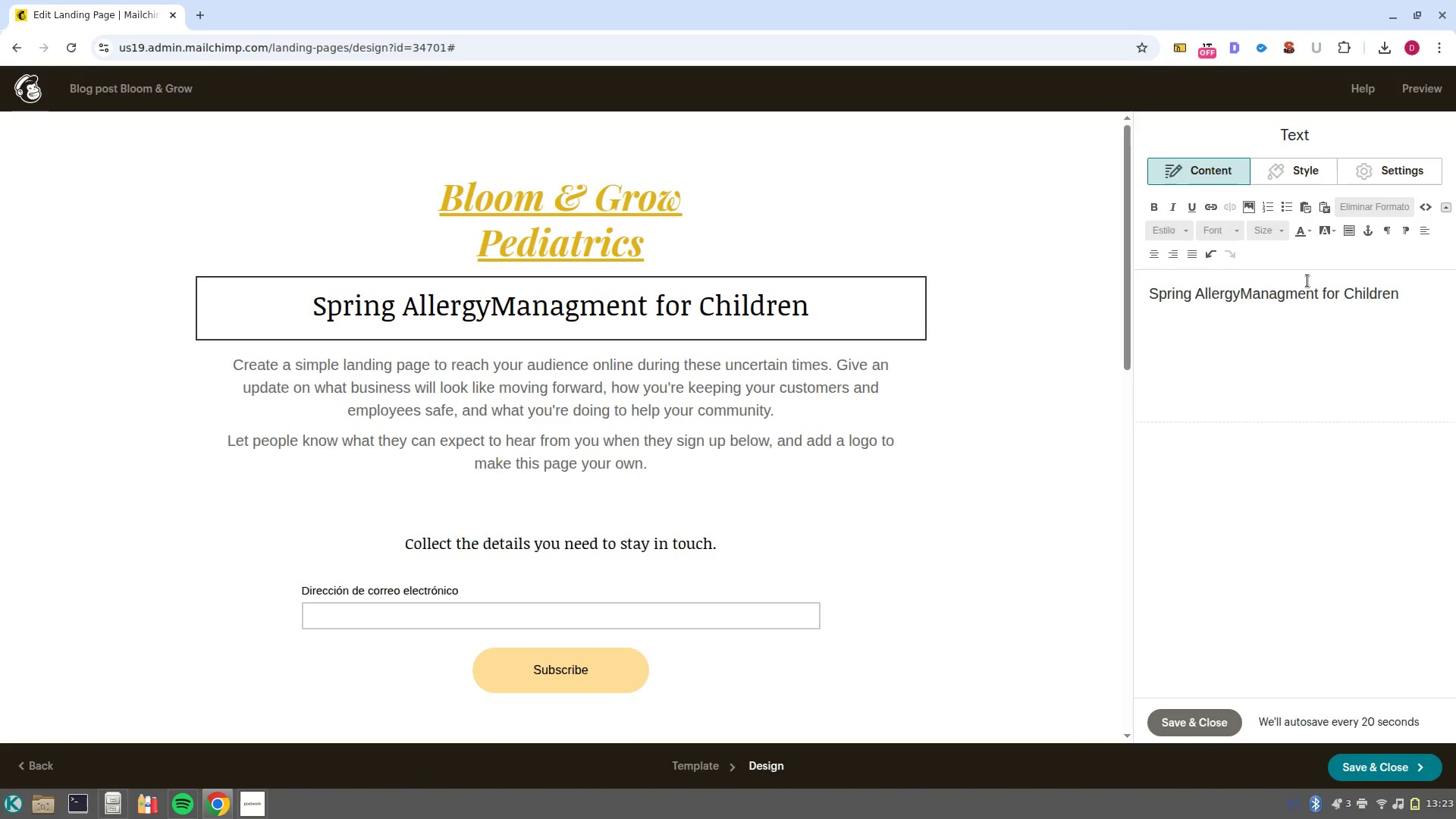 
key(Space)
 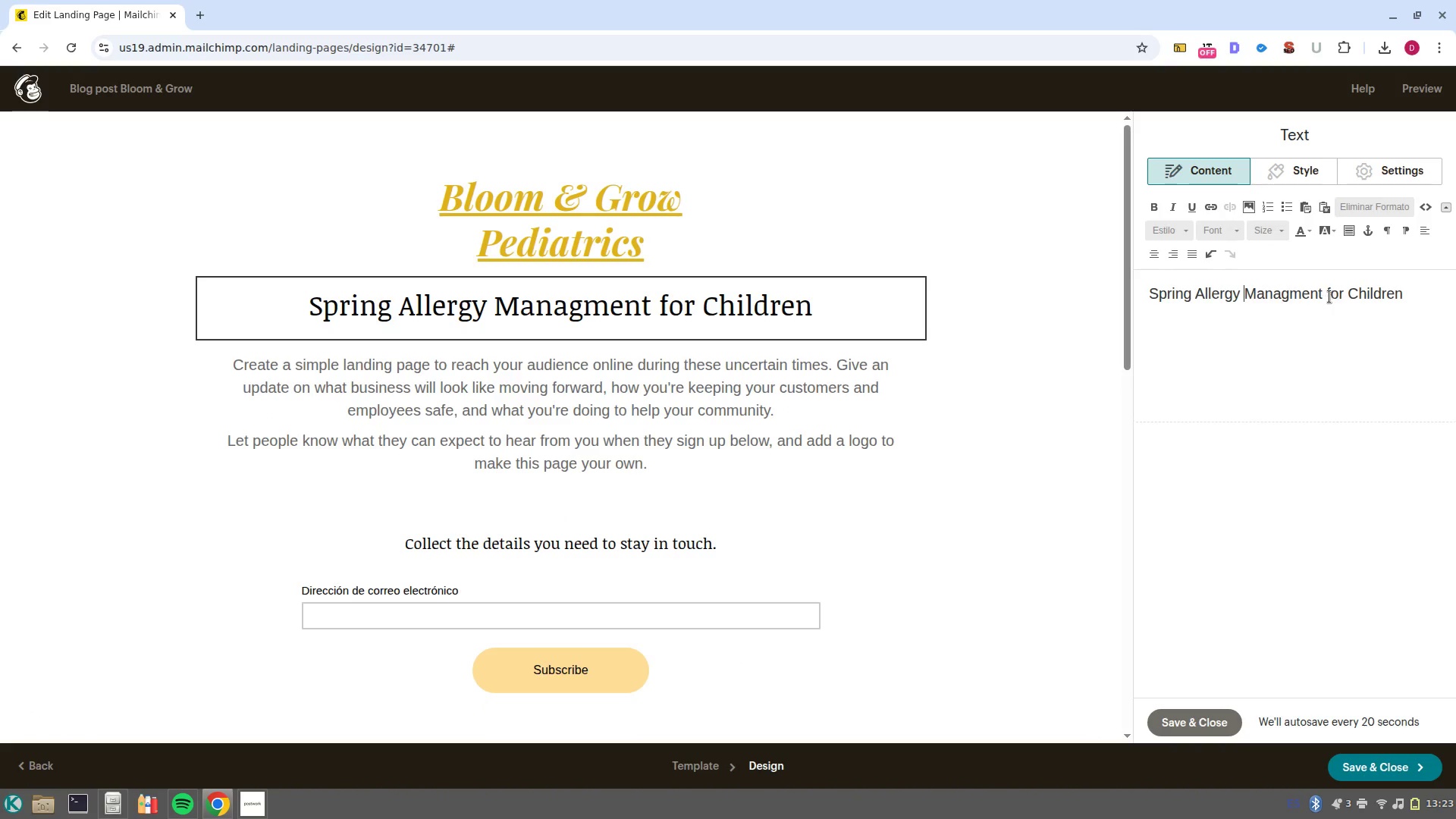 
left_click([1329, 295])
 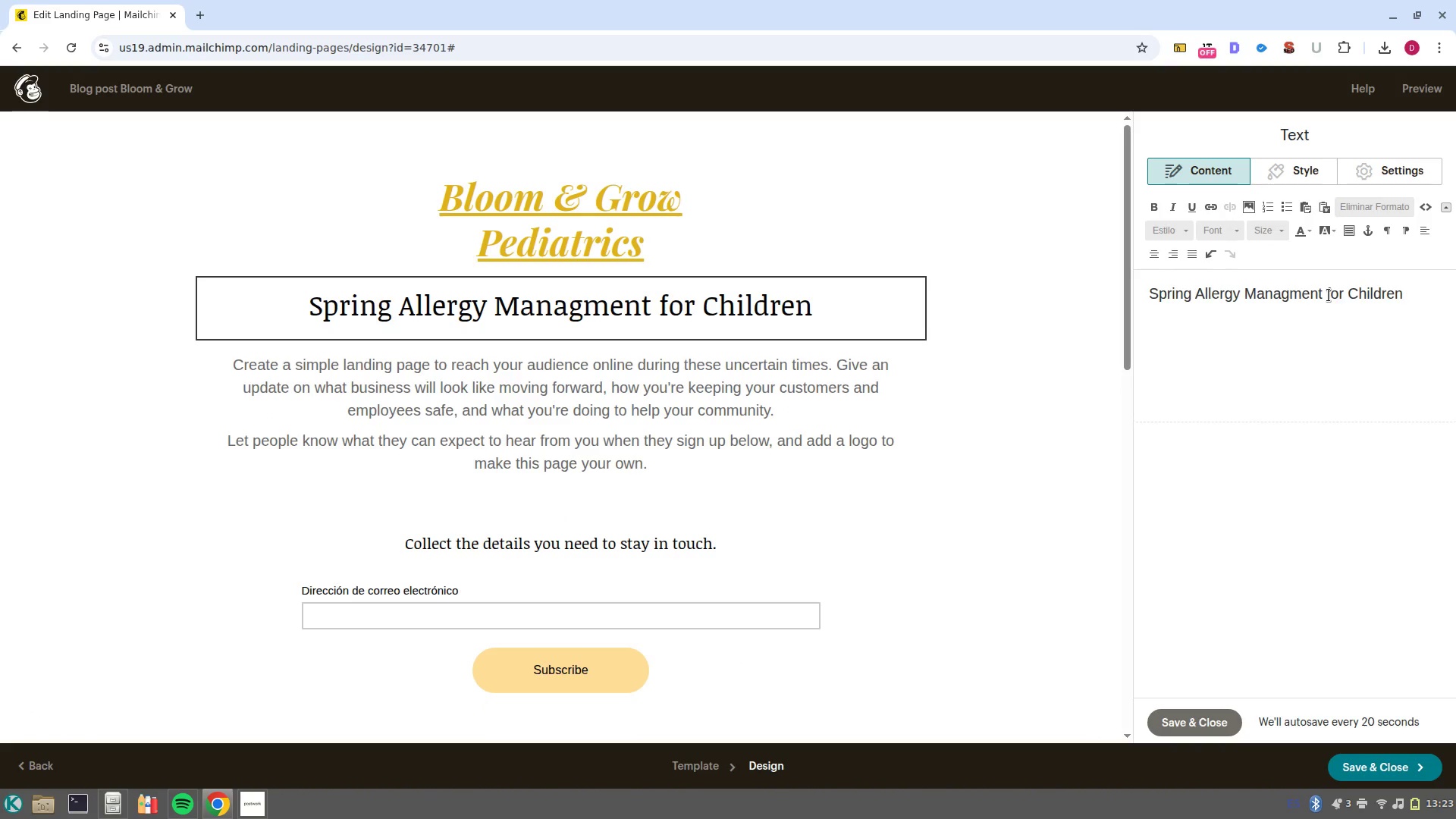 
key(ArrowLeft)
 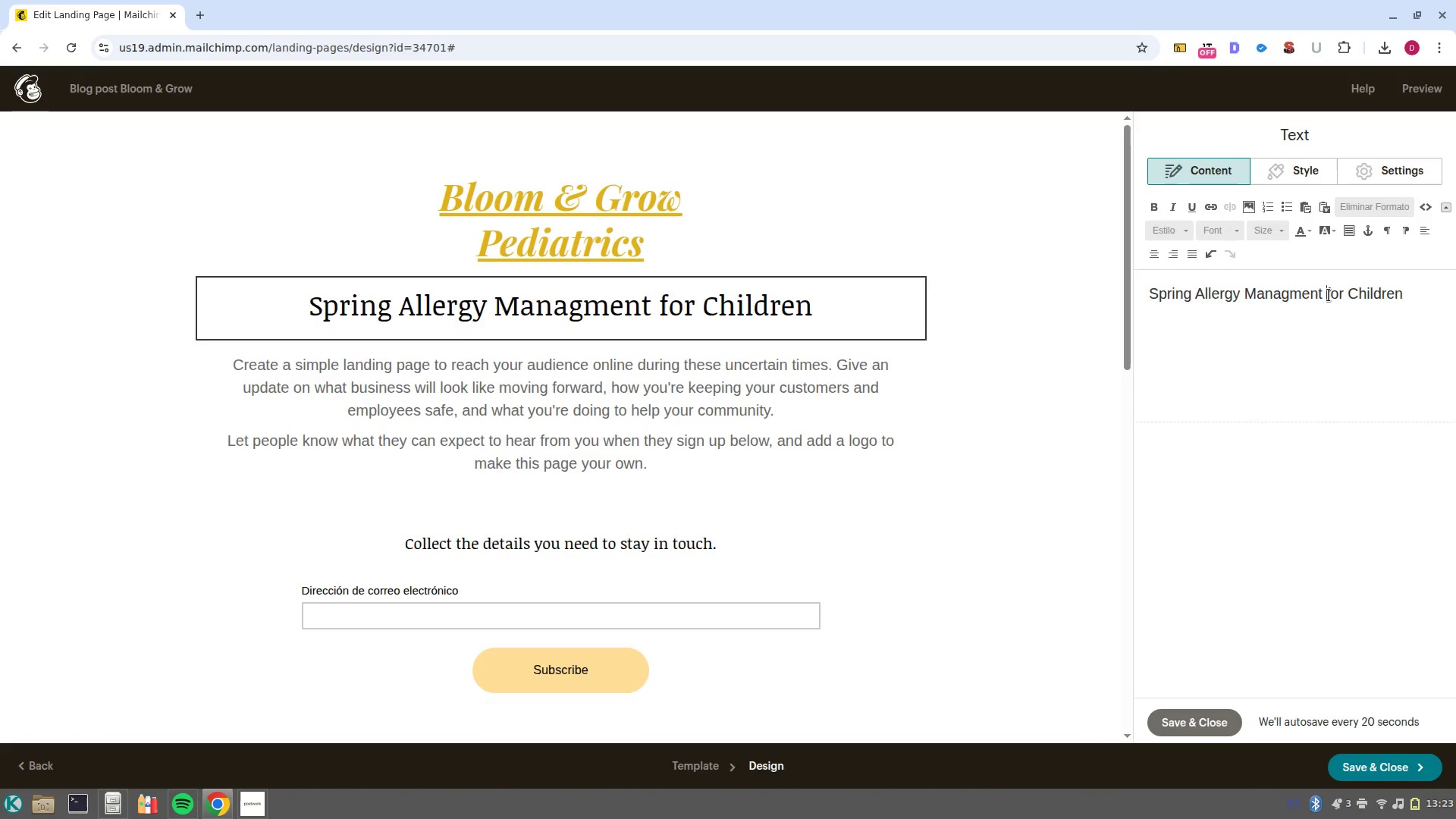 
key(NumpadEnter)
 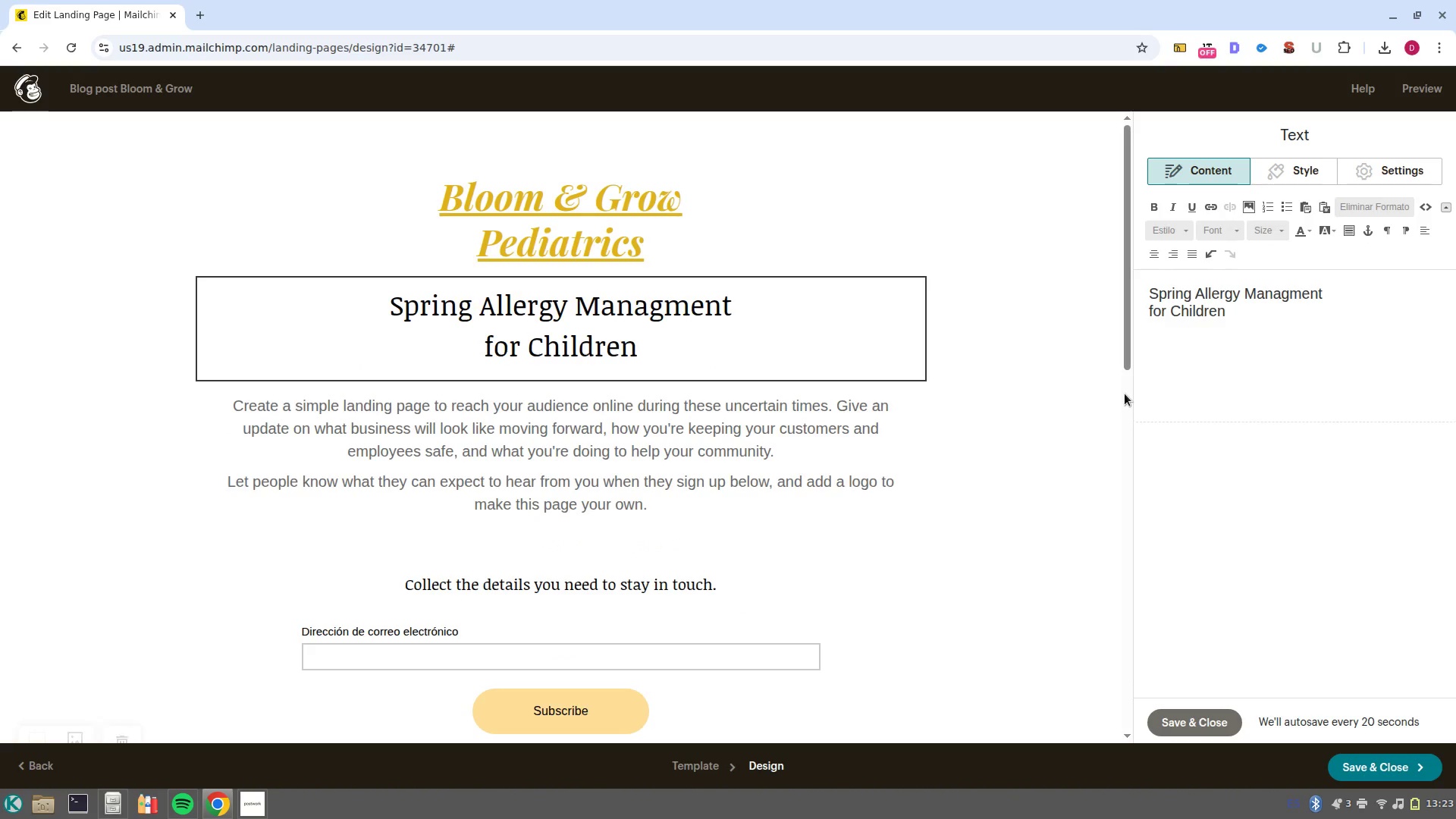 
key(Backspace)
 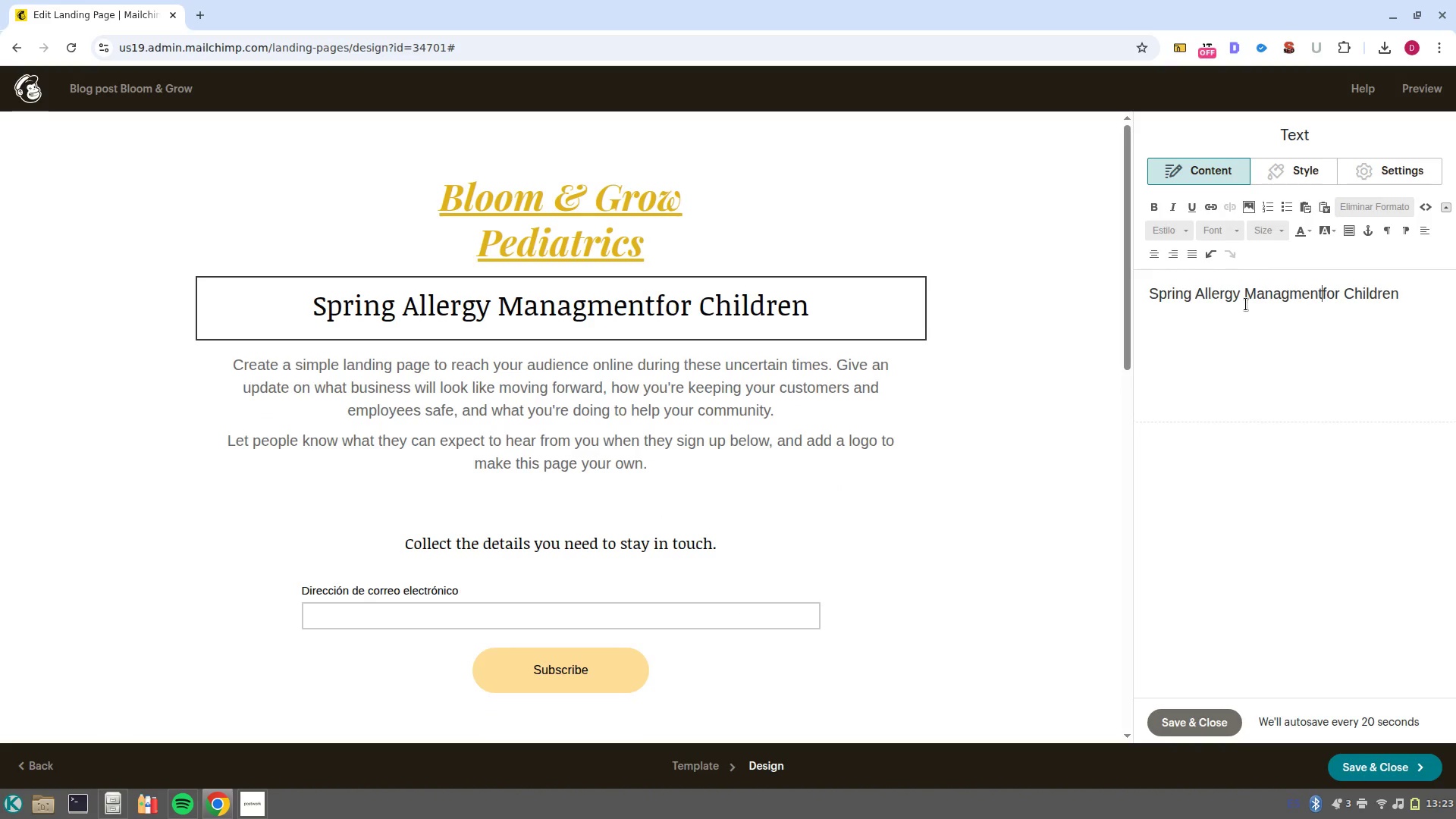 
key(Space)
 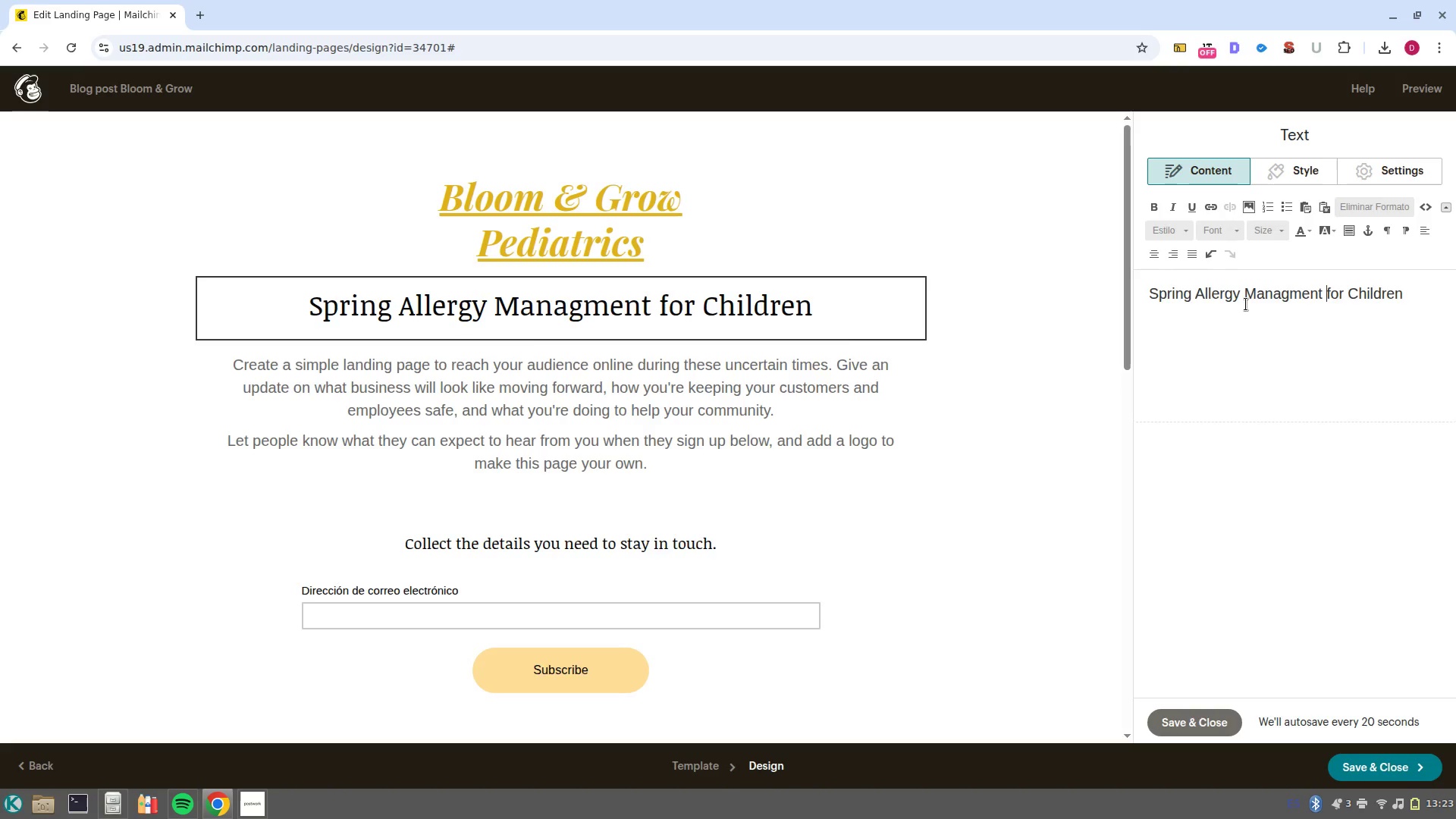 
key(NumpadEnter)
 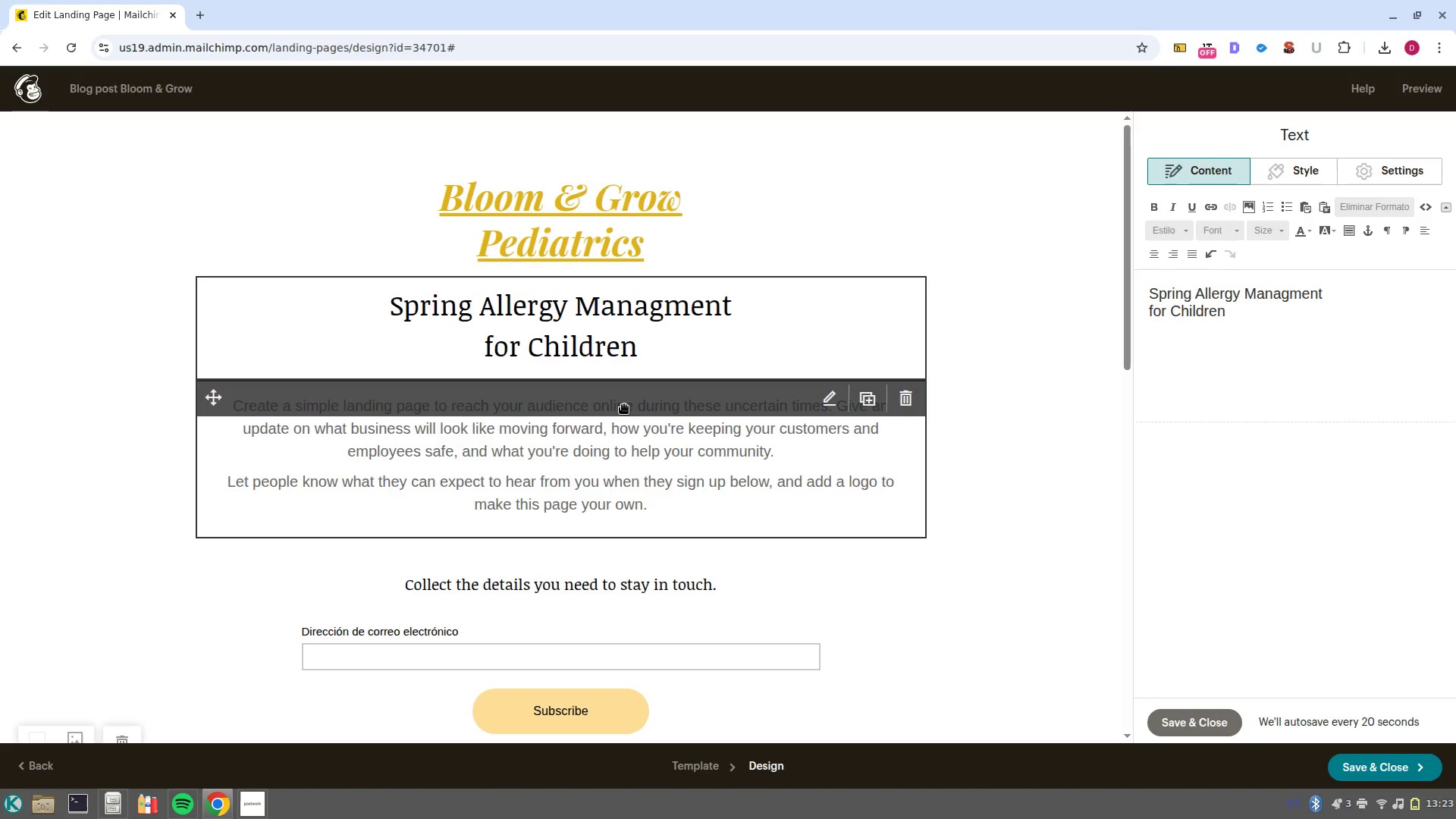 
left_click([682, 447])
 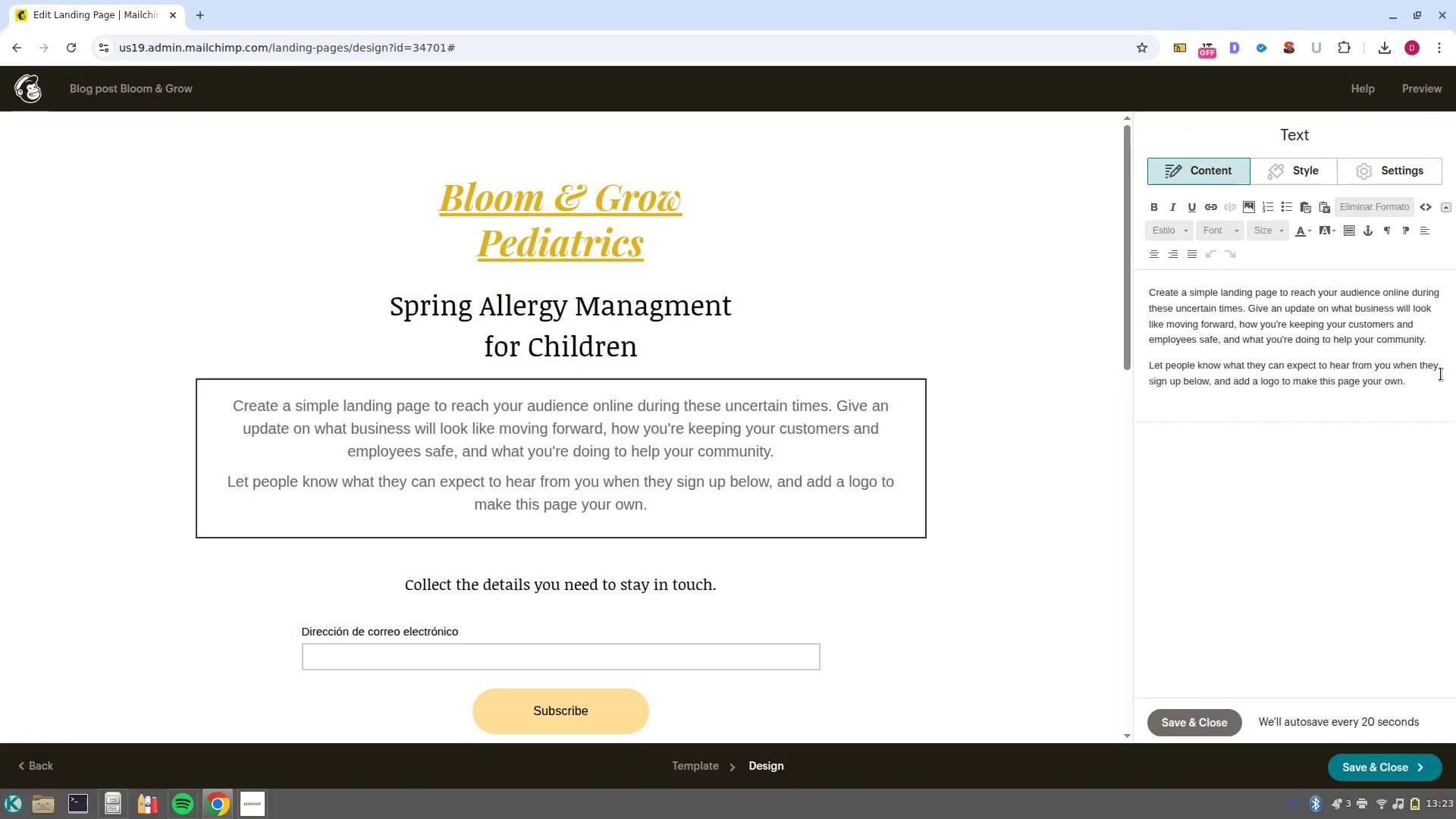 
left_click_drag(start_coordinate=[1431, 393], to_coordinate=[1128, 294])
 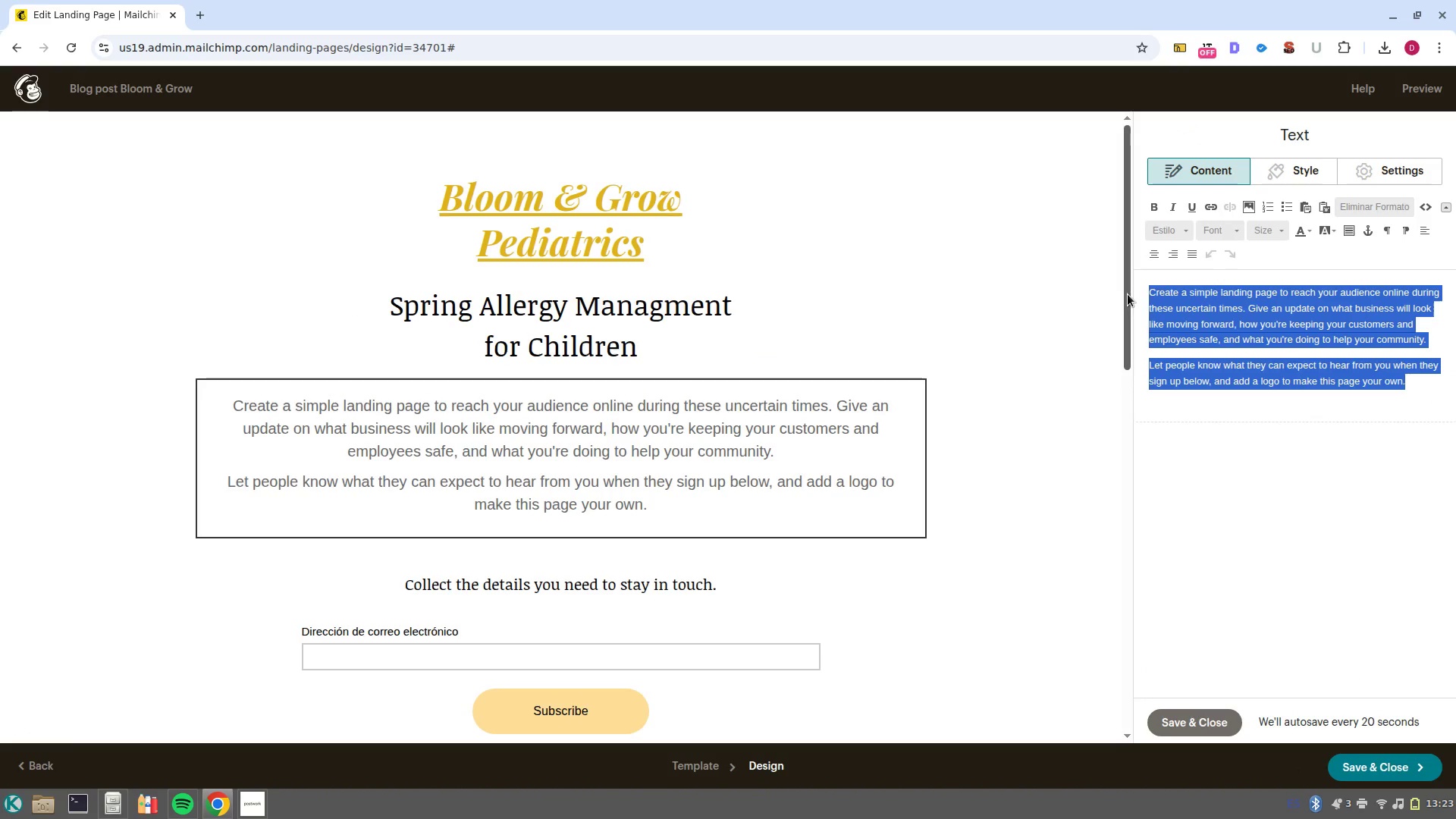 
type(As the flowers begin to bloom, many part)
key(Backspace)
type(ents at b)
key(Backspace)
type(Bol)
key(Backspace)
key(Backspace)
type(loom ^ )
 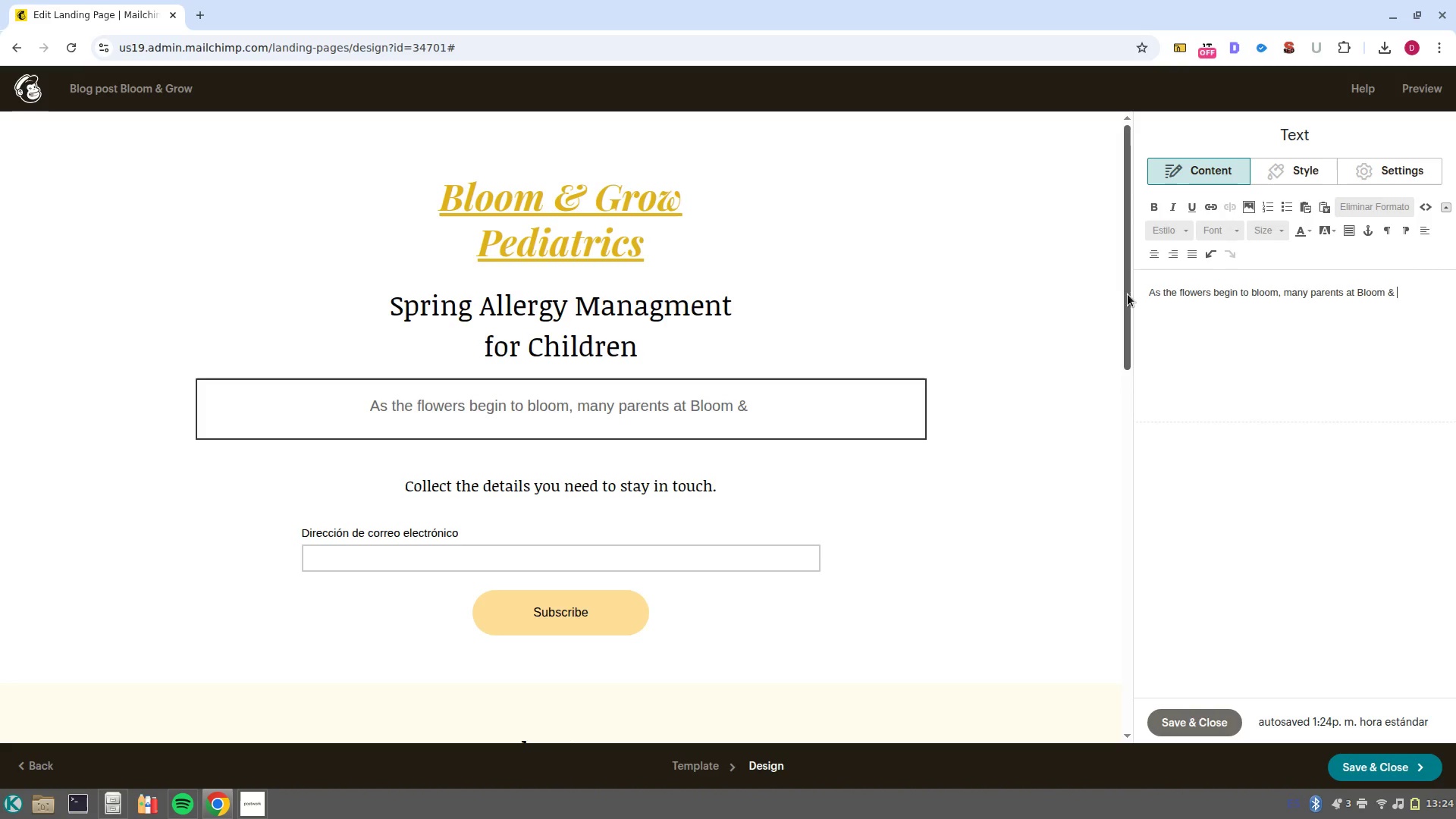 
wait(5.77)
 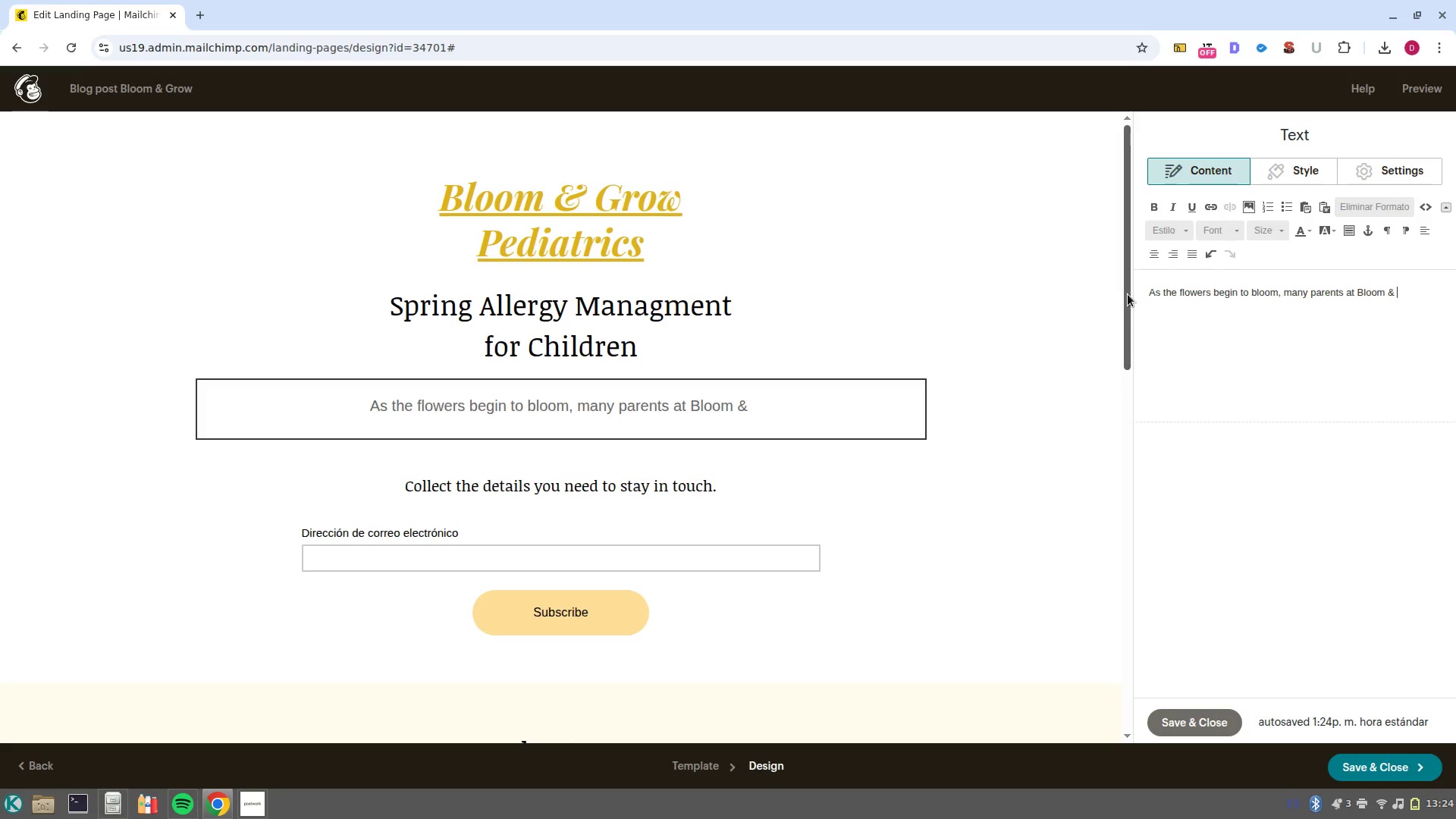 
type(Grow Pediatrics notice a familiar trend )
key(Backspace)
type(> S)
key(Backspace)
type(sneezing)
 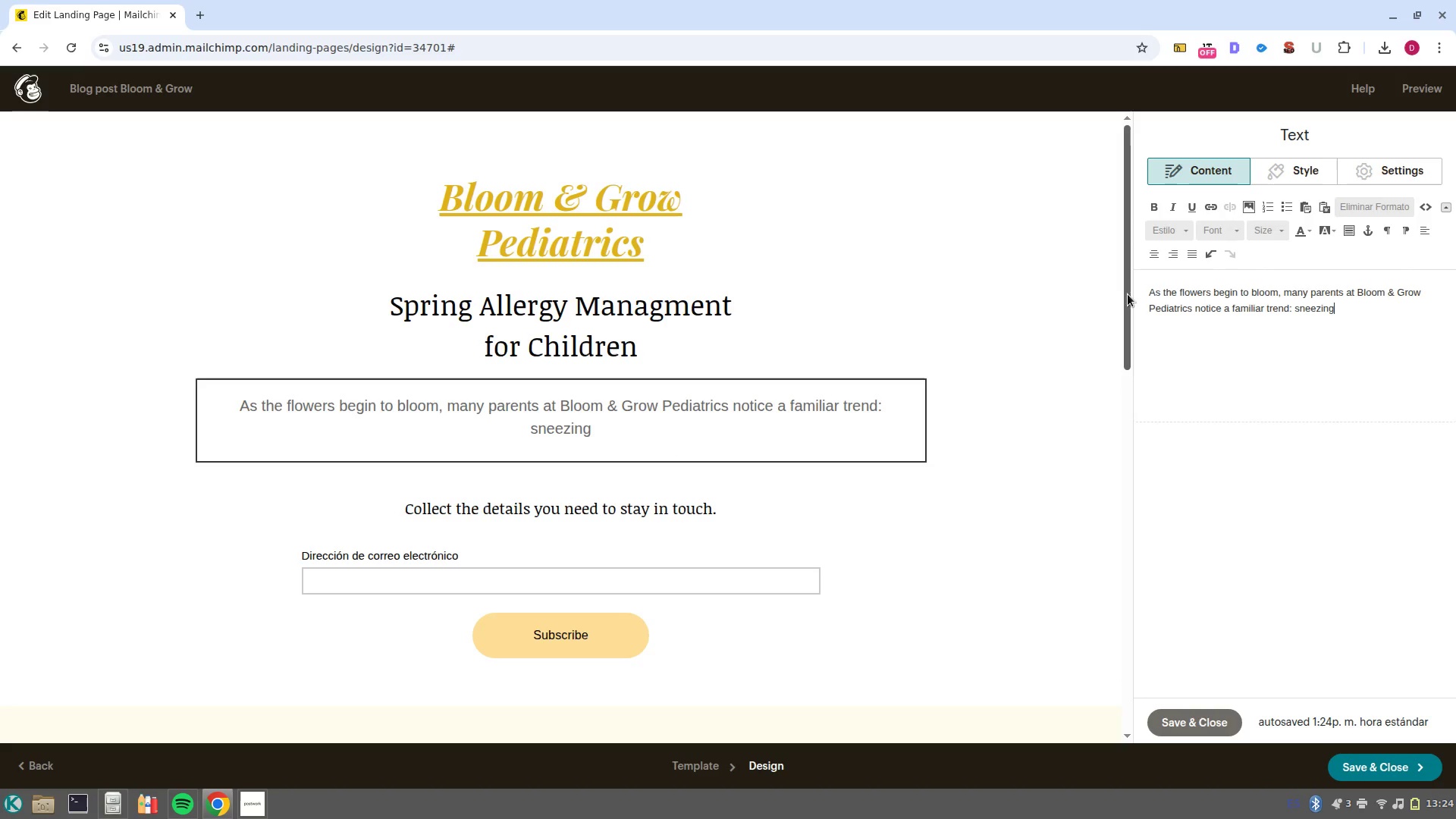 
type(, itchy eyes, and von)
key(Backspace)
key(Backspace)
key(Backspace)
type(congestion. while)
key(Backspace)
key(Backspace)
key(Backspace)
key(Backspace)
key(Backspace)
type(While spring is a beat)
key(Backspace)
type(tiful time outdor)
 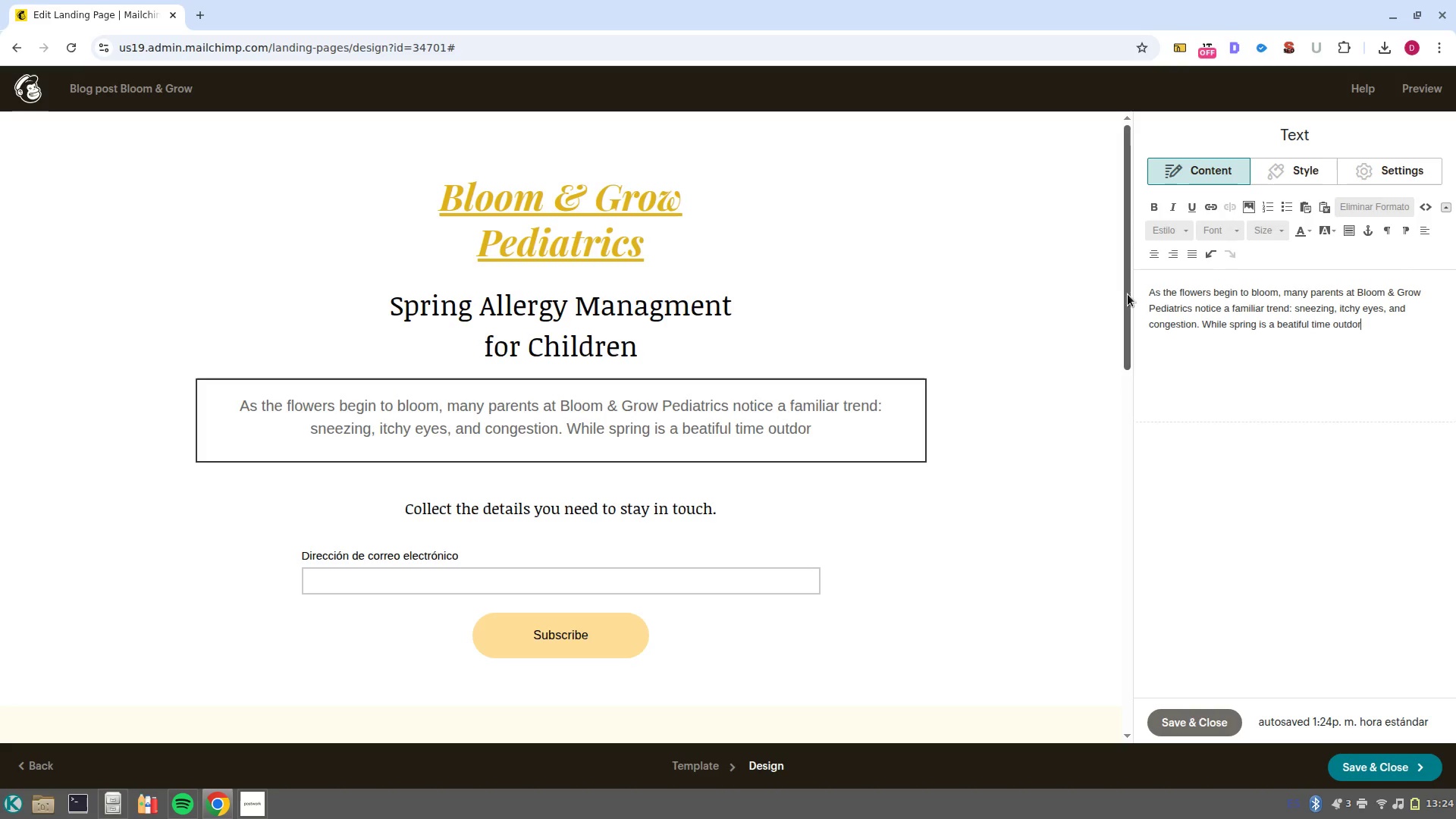 
key(Backspace)
key(Backspace)
key(Backspace)
key(Backspace)
key(Backspace)
key(Backspace)
type(for outdoor play, it also marks the beginning of peal pollen seasion. )
 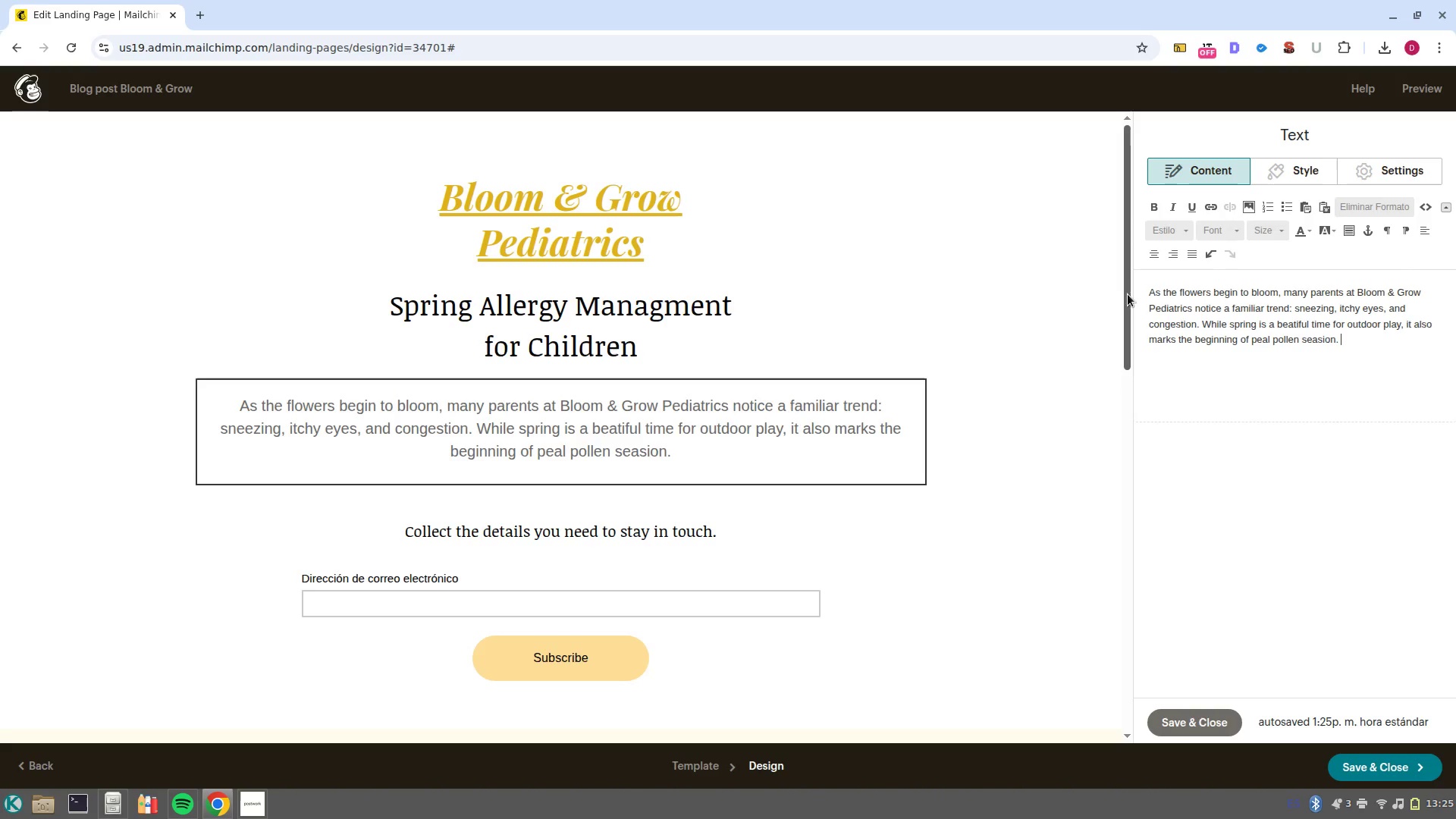 
hold_key(key=ShiftLeft, duration=0.37)
 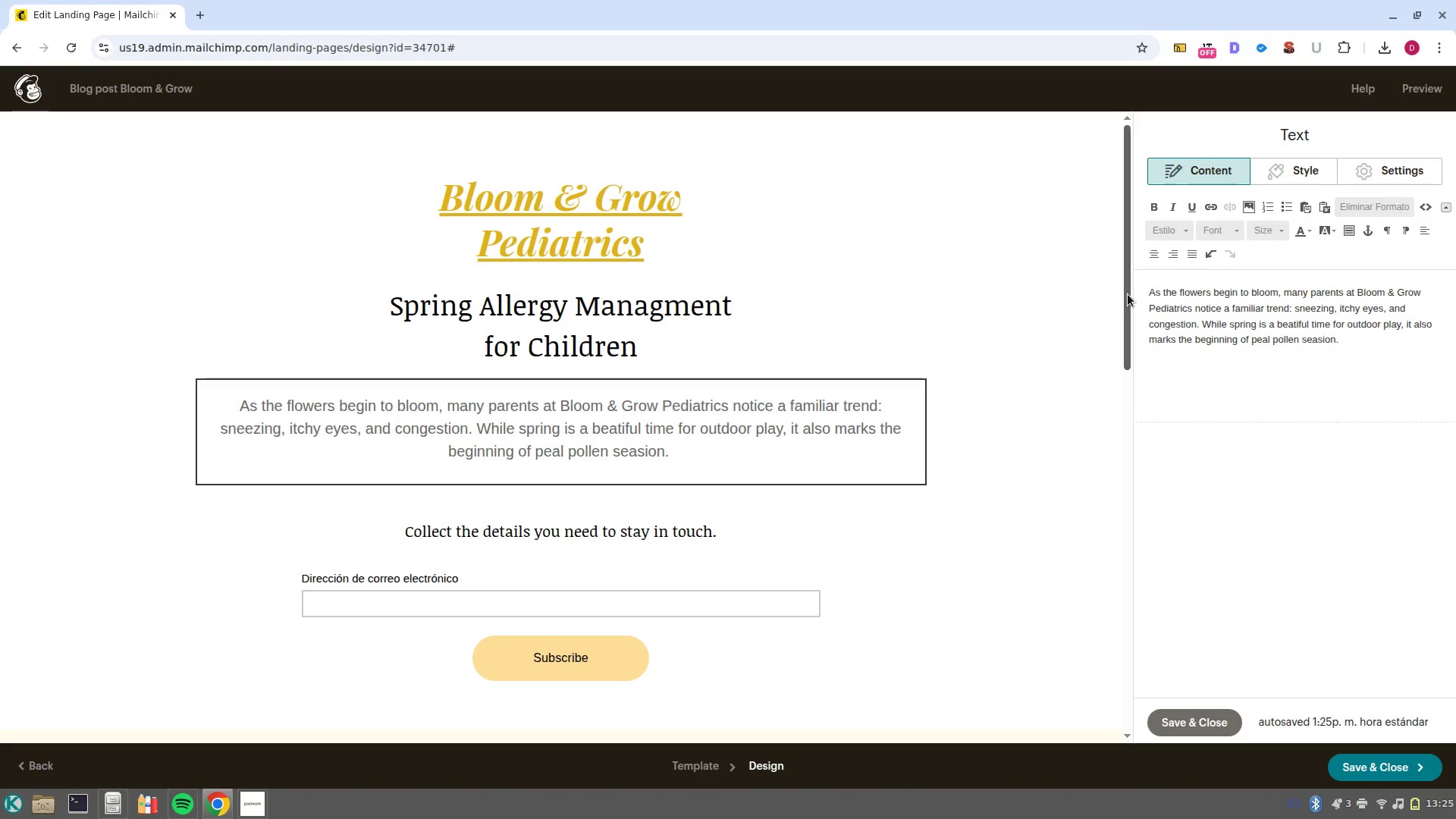 
left_click_drag(start_coordinate=[1367, 344], to_coordinate=[1090, 310])
 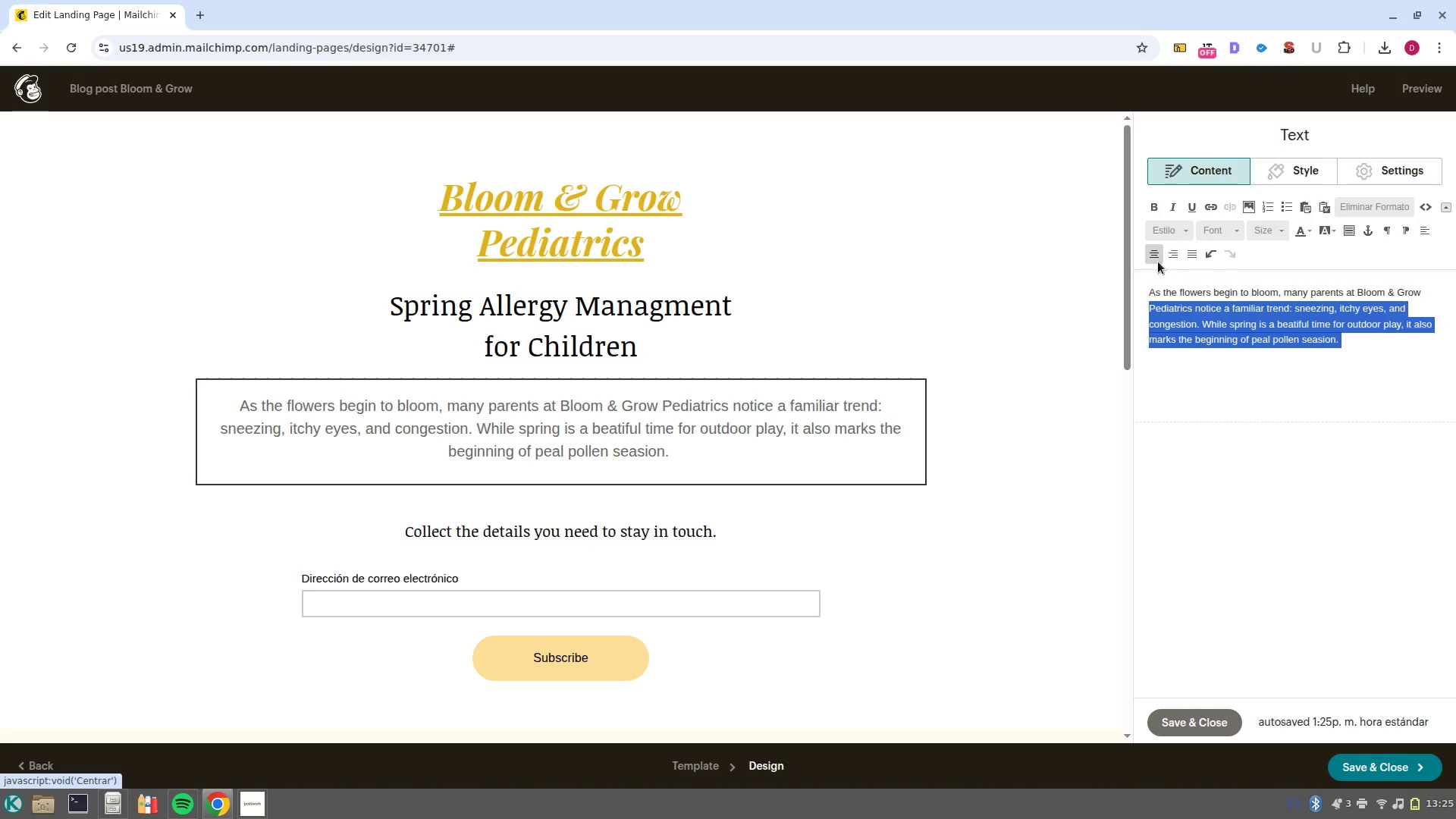 
left_click([1159, 260])
 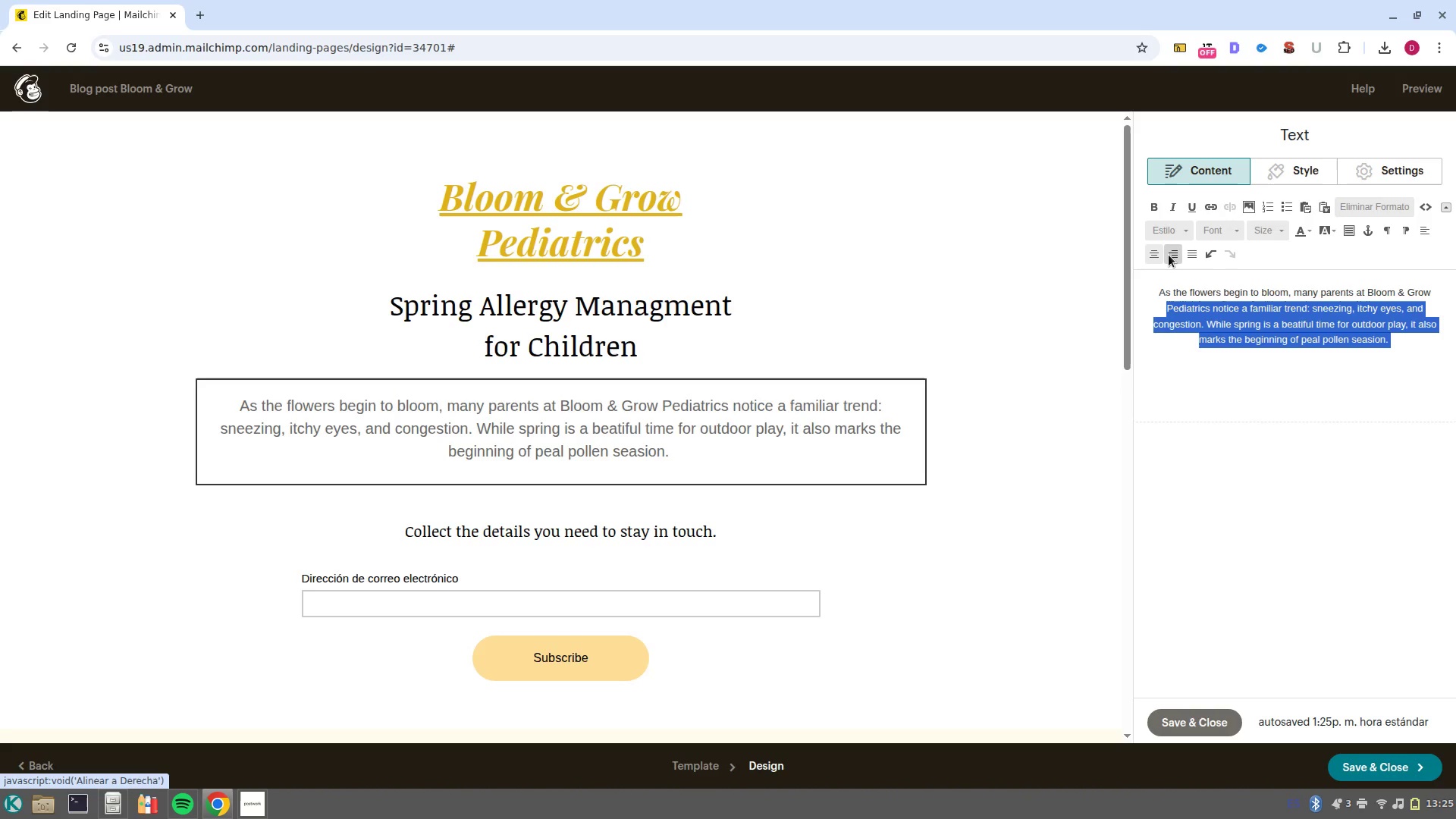 
left_click([1169, 255])
 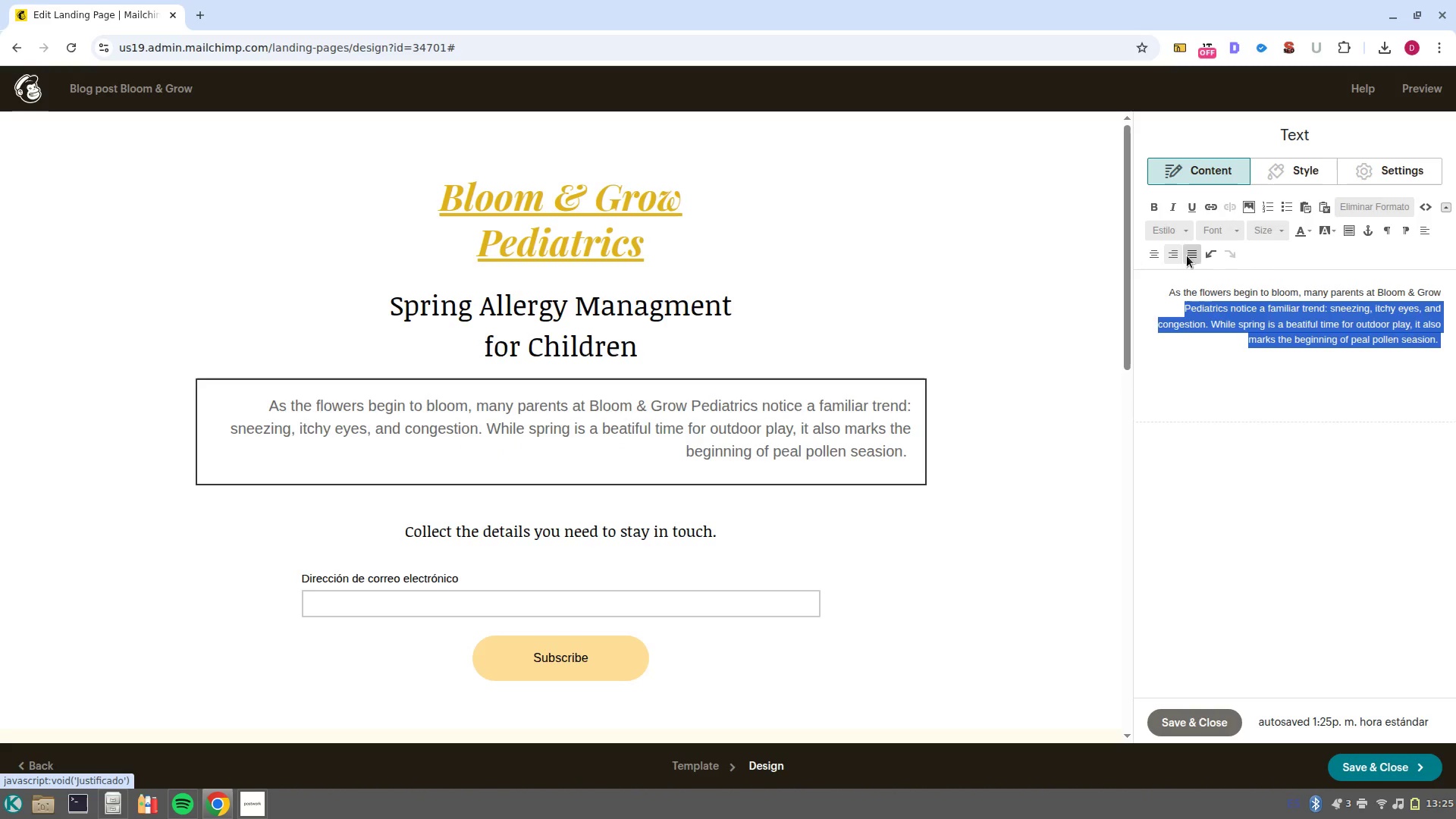 
left_click([1187, 256])
 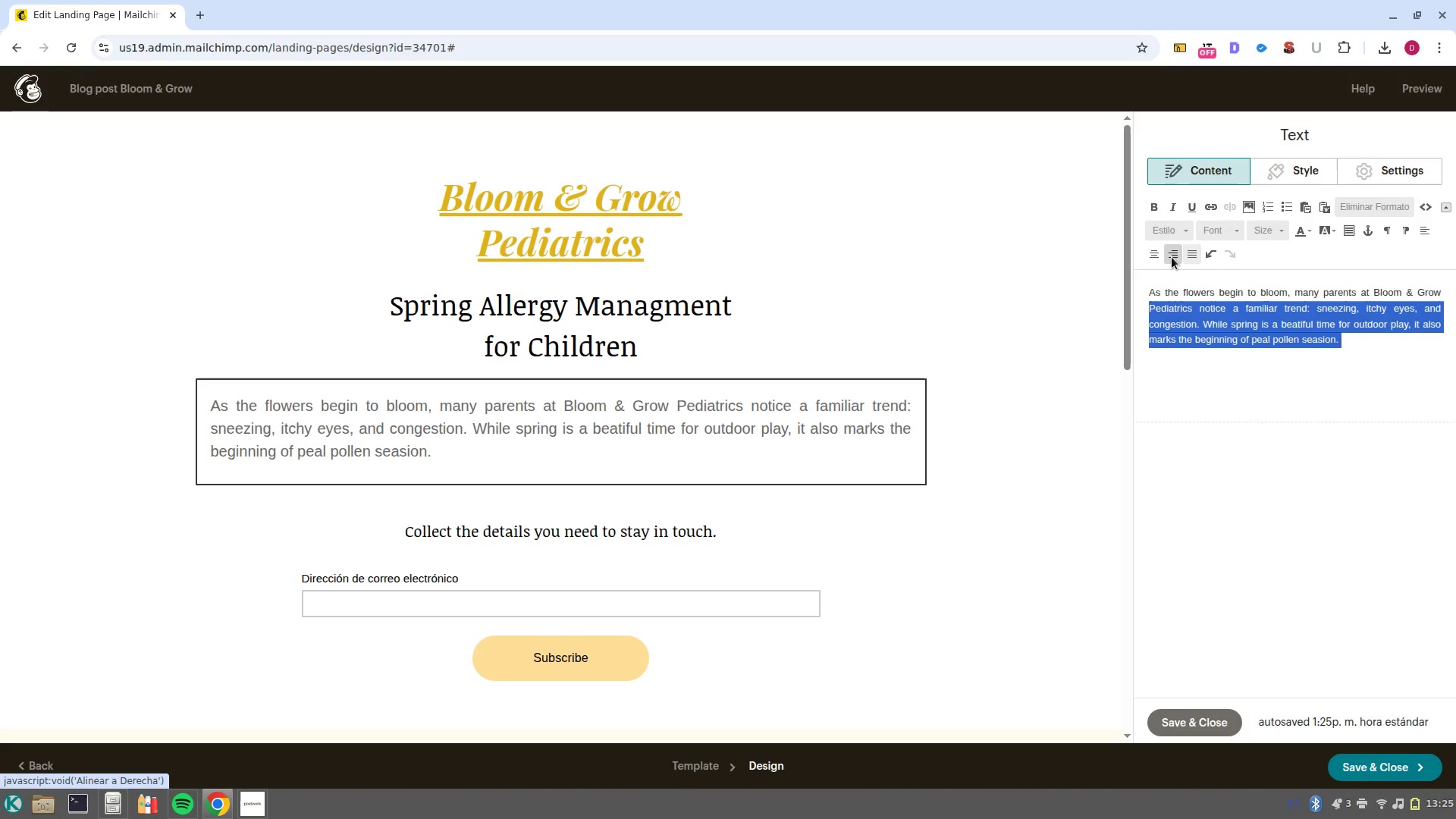 
left_click([1172, 257])
 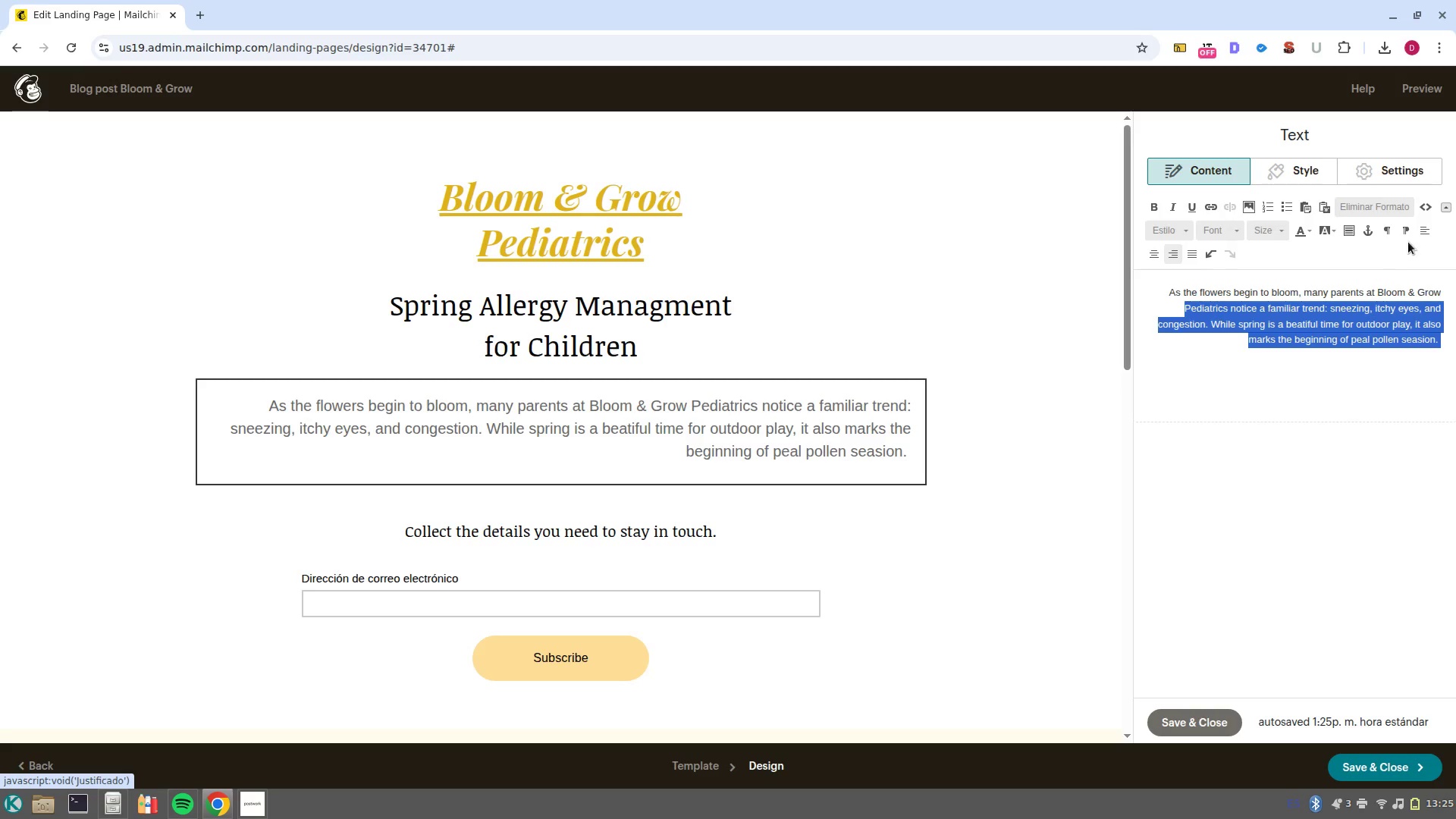 
left_click([1420, 234])
 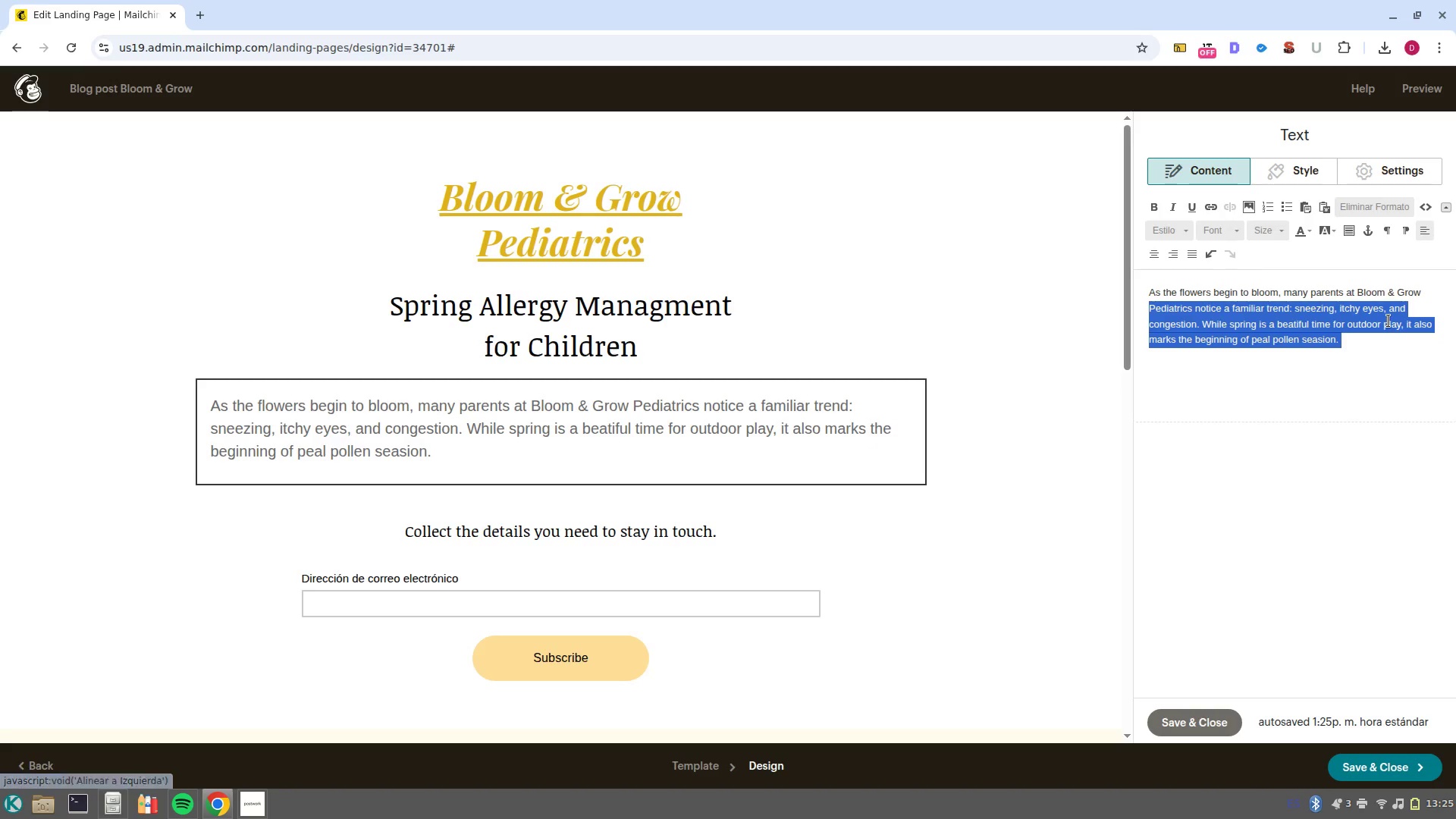 
left_click([1388, 348])
 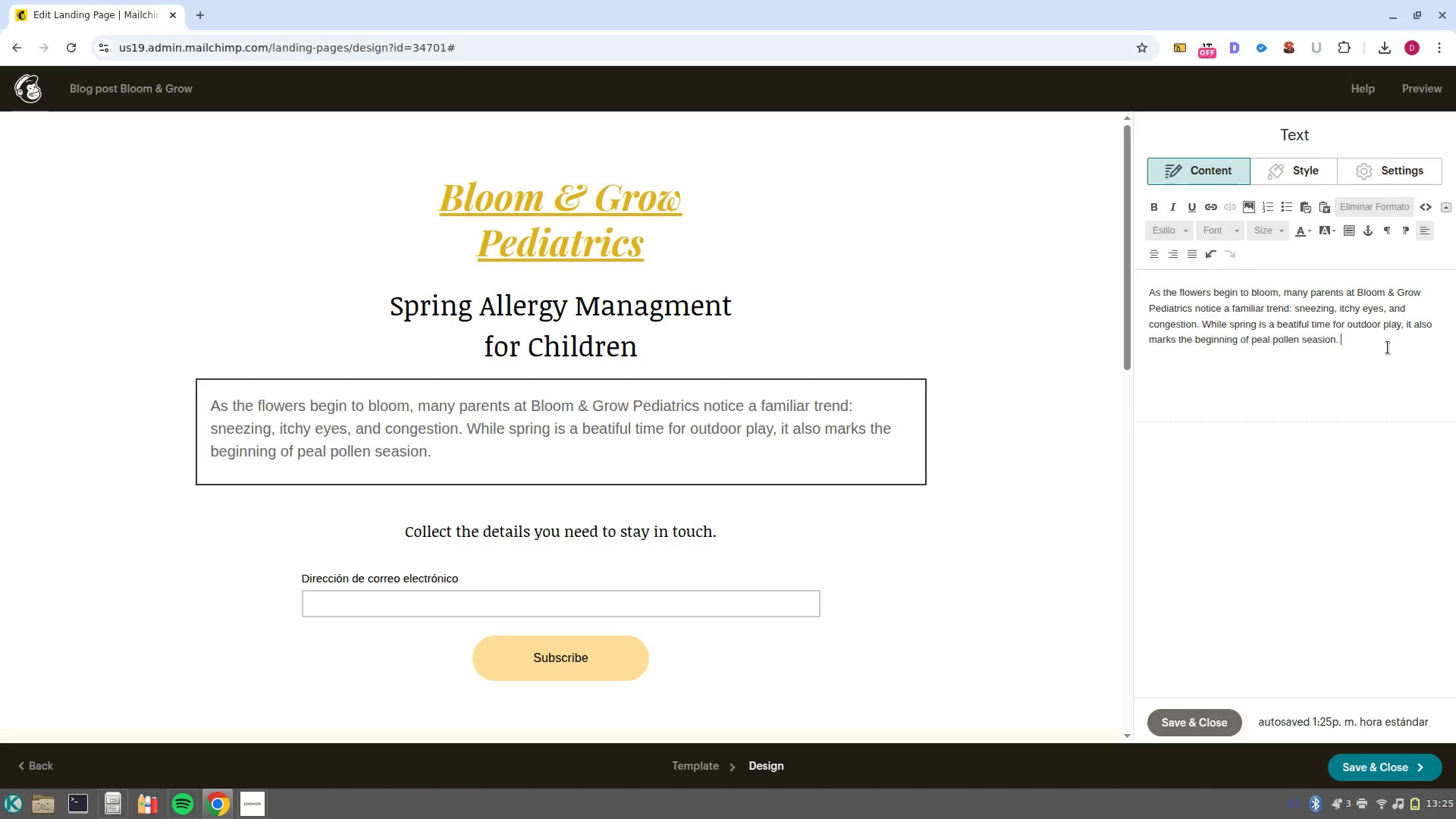 
key(NumpadEnter)
type(Un==)
key(Backspace)
key(Backspace)
key(Backspace)
key(Backspace)
key(NumpadEnter)
type(Understanding how to differentiate between a common cold and seasonal allergies is the first step in keeping your shild comfora)
key(Backspace)
type(table. )
 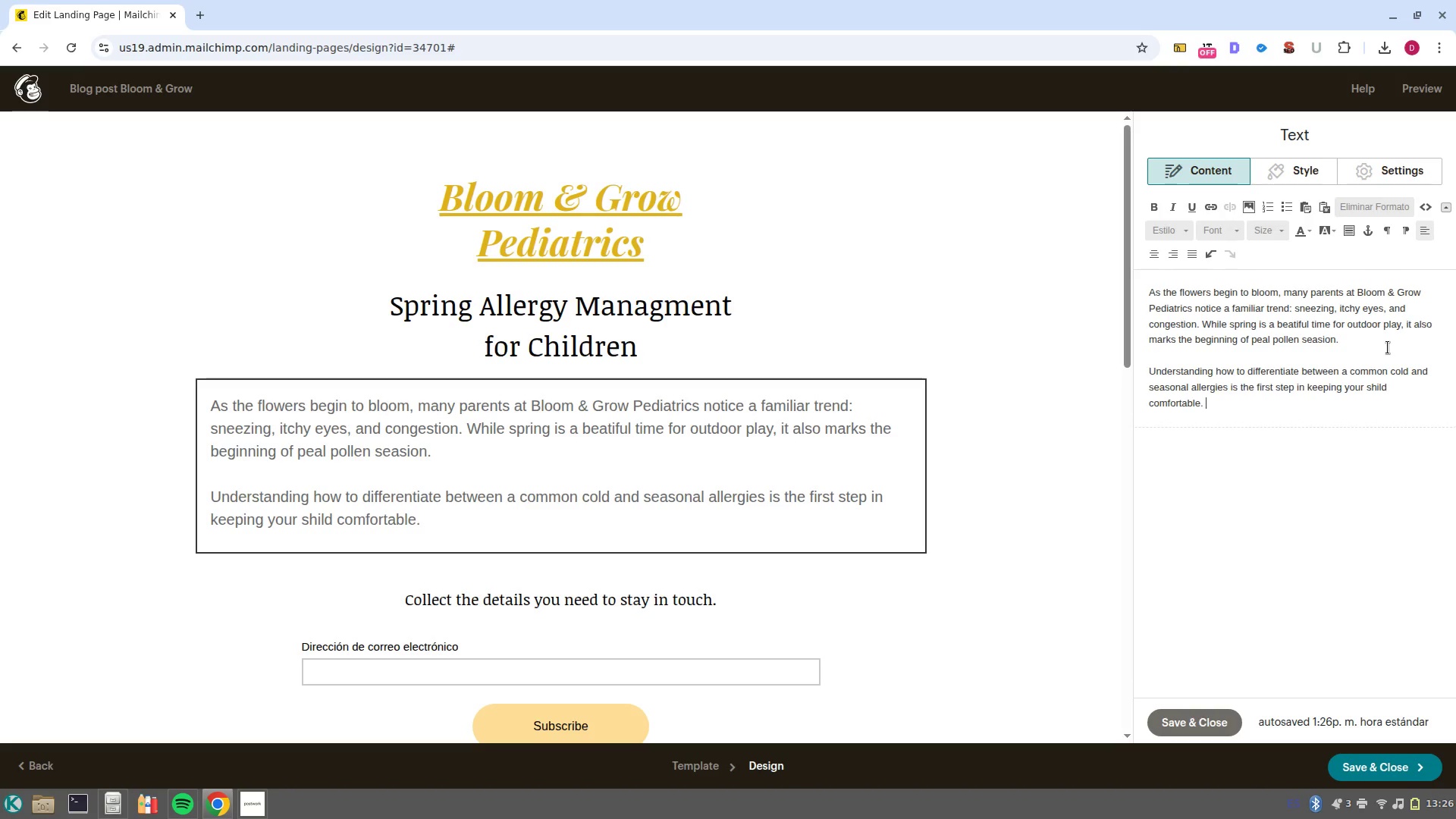 
left_click([264, 742])
 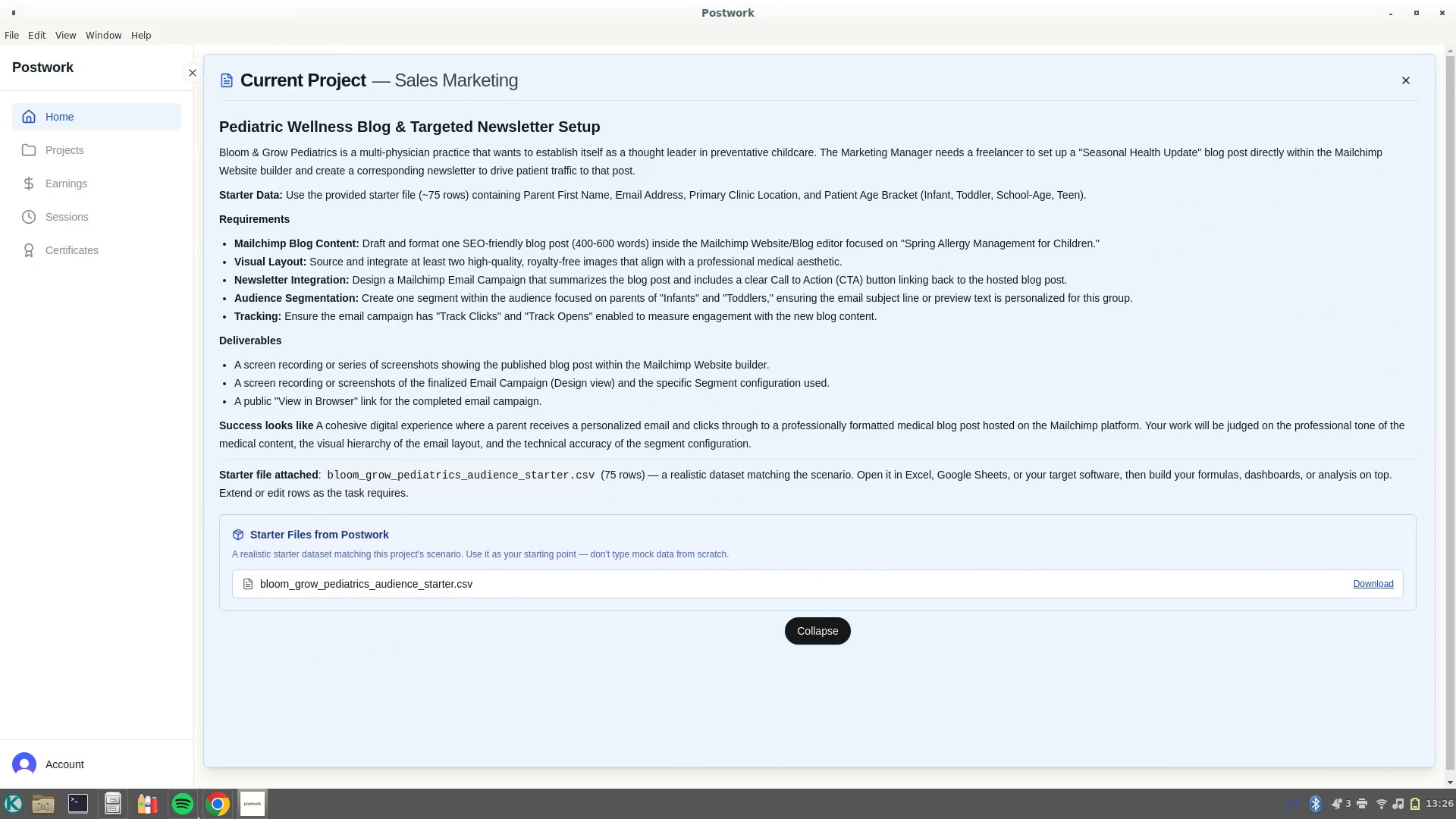 
left_click([209, 817])
 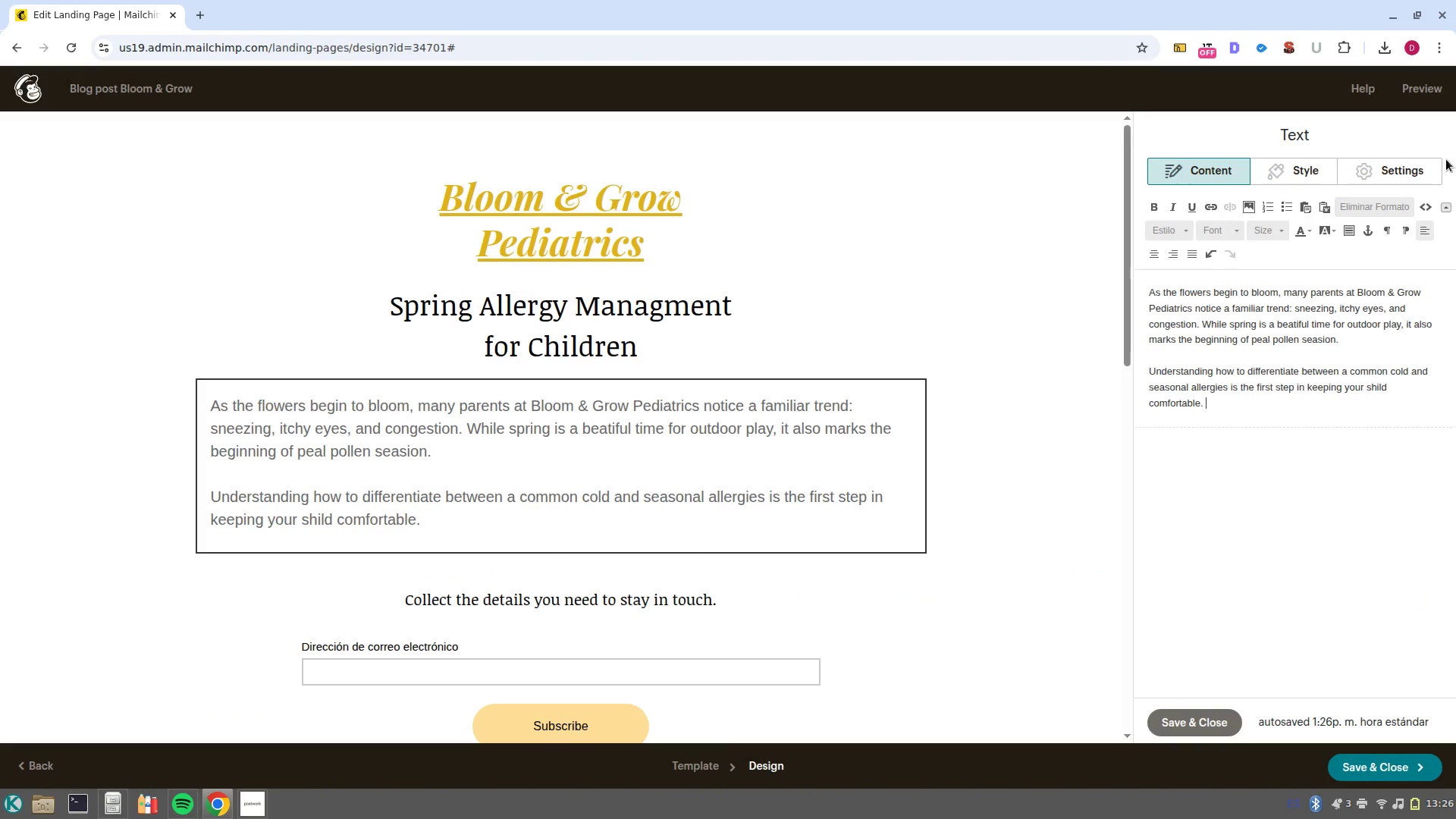 
left_click([1410, 174])
 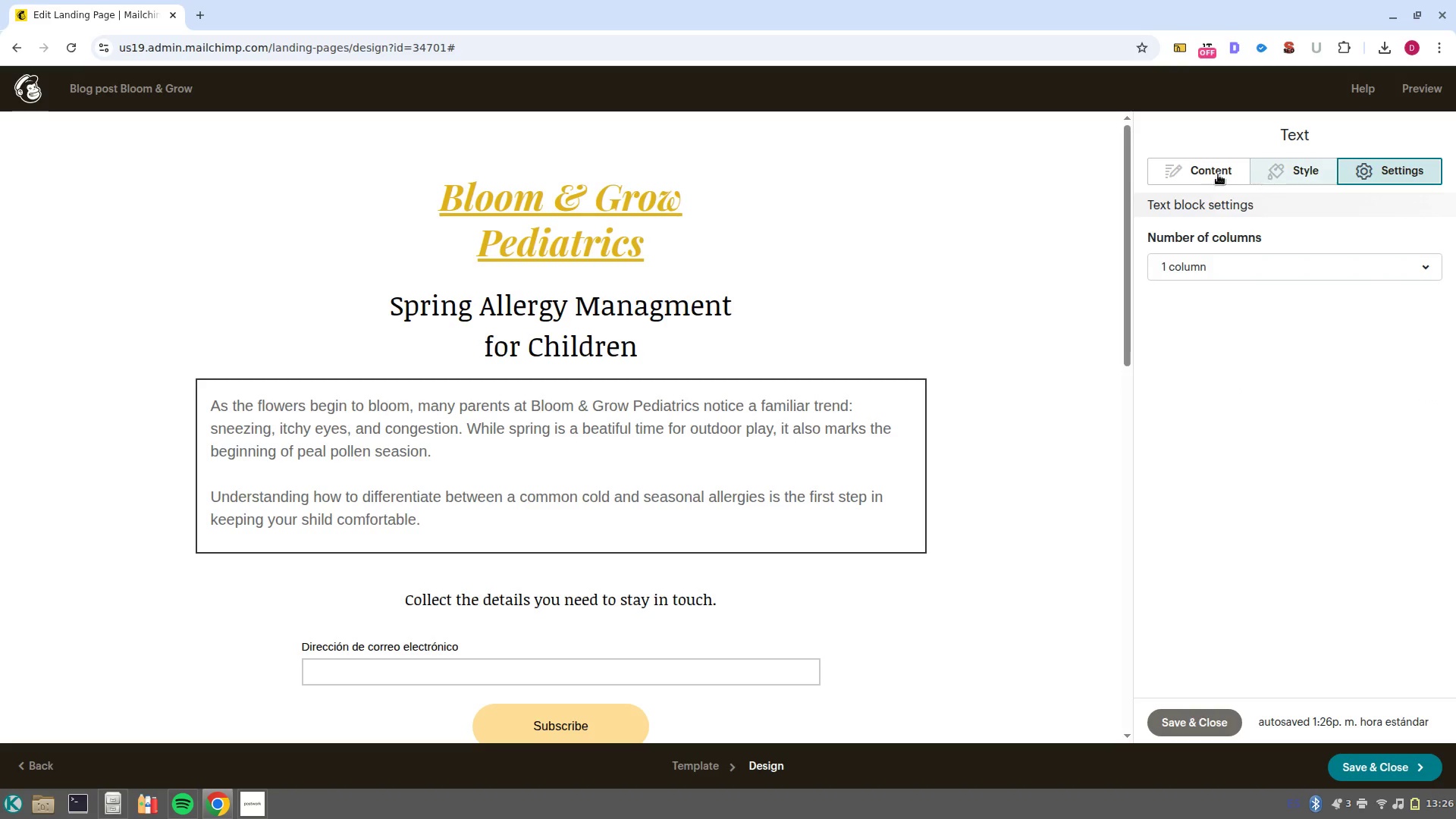 
left_click([1216, 174])
 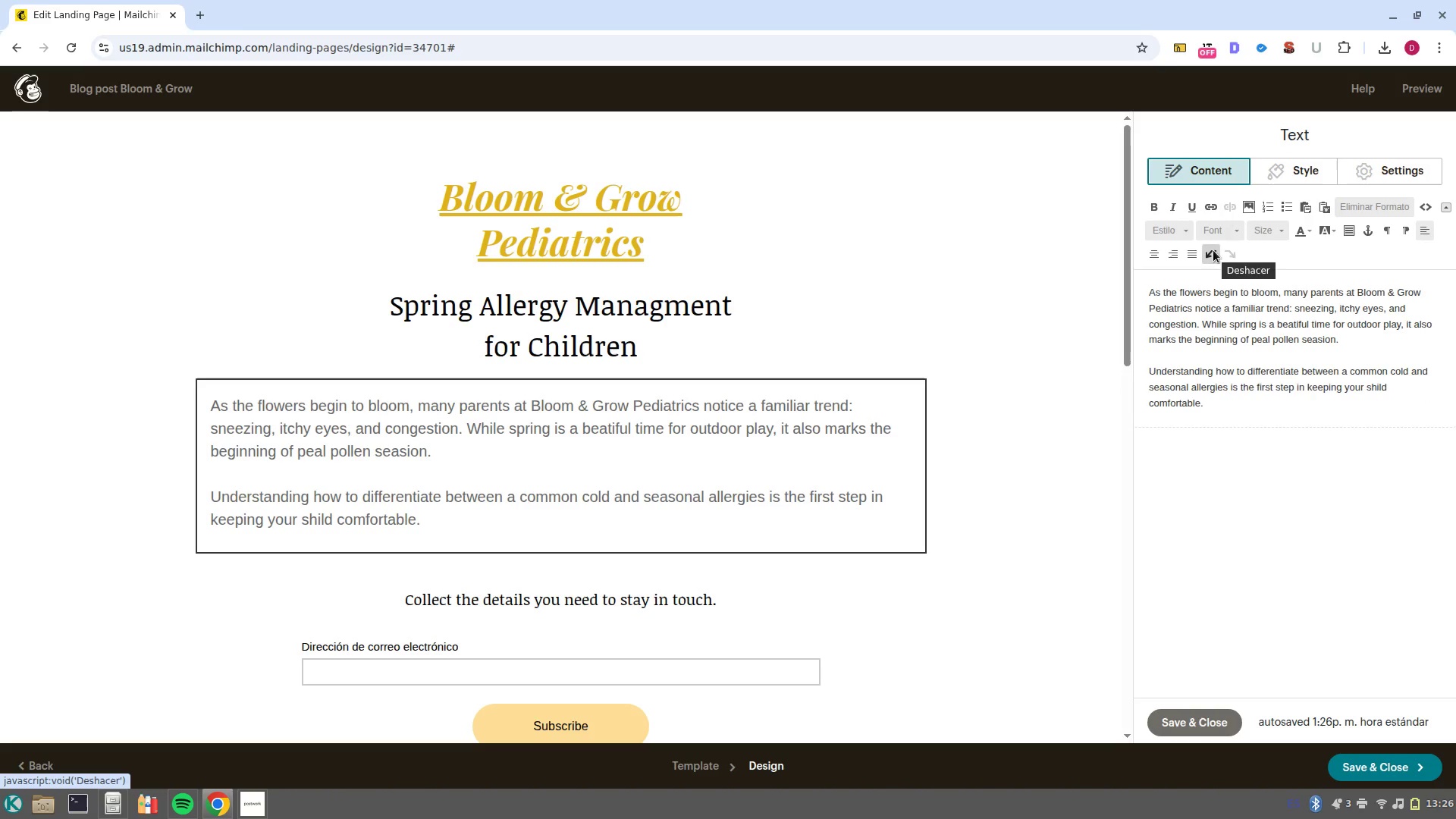 
left_click([1243, 404])
 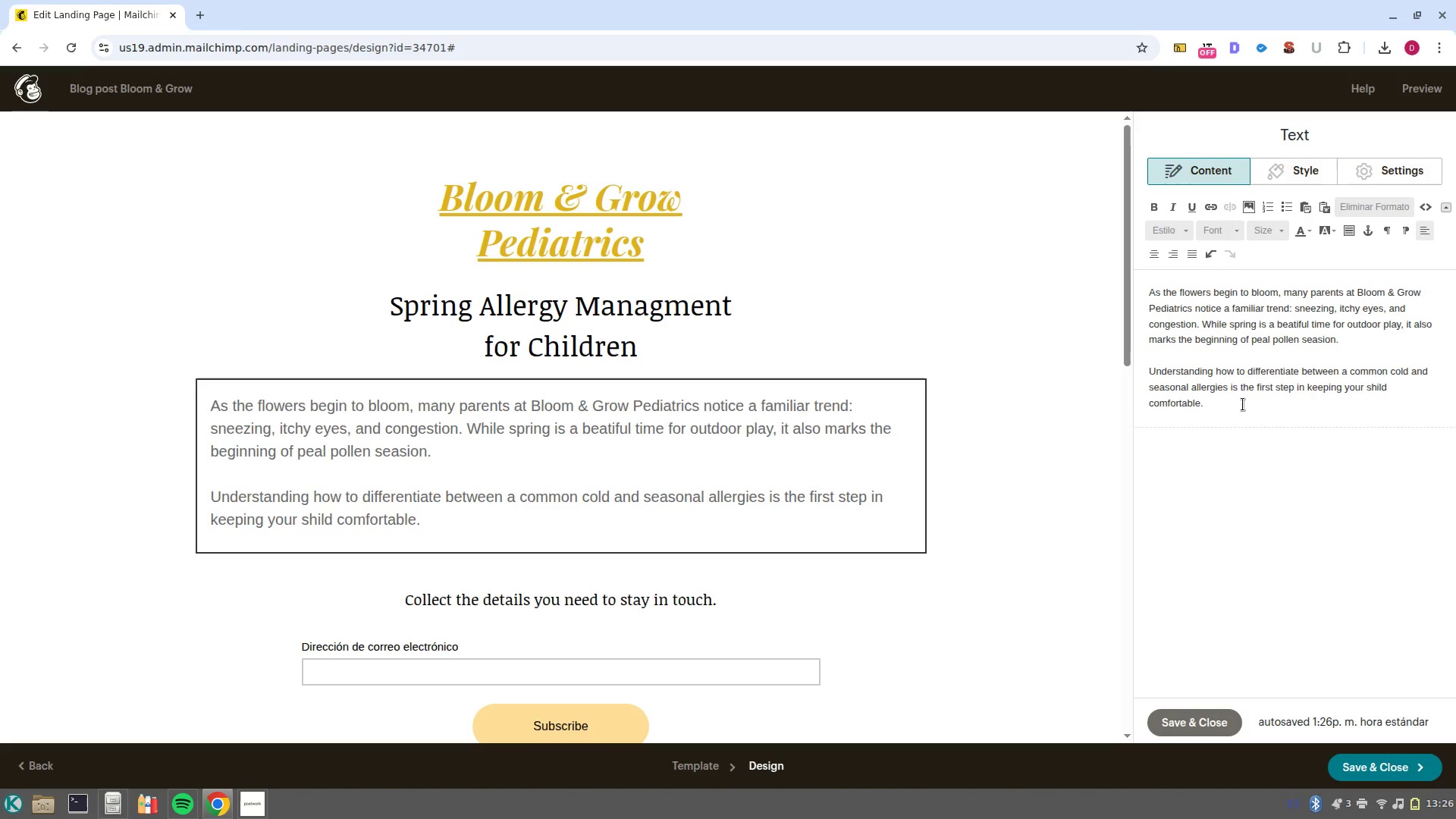 
key(VolumeUp)
 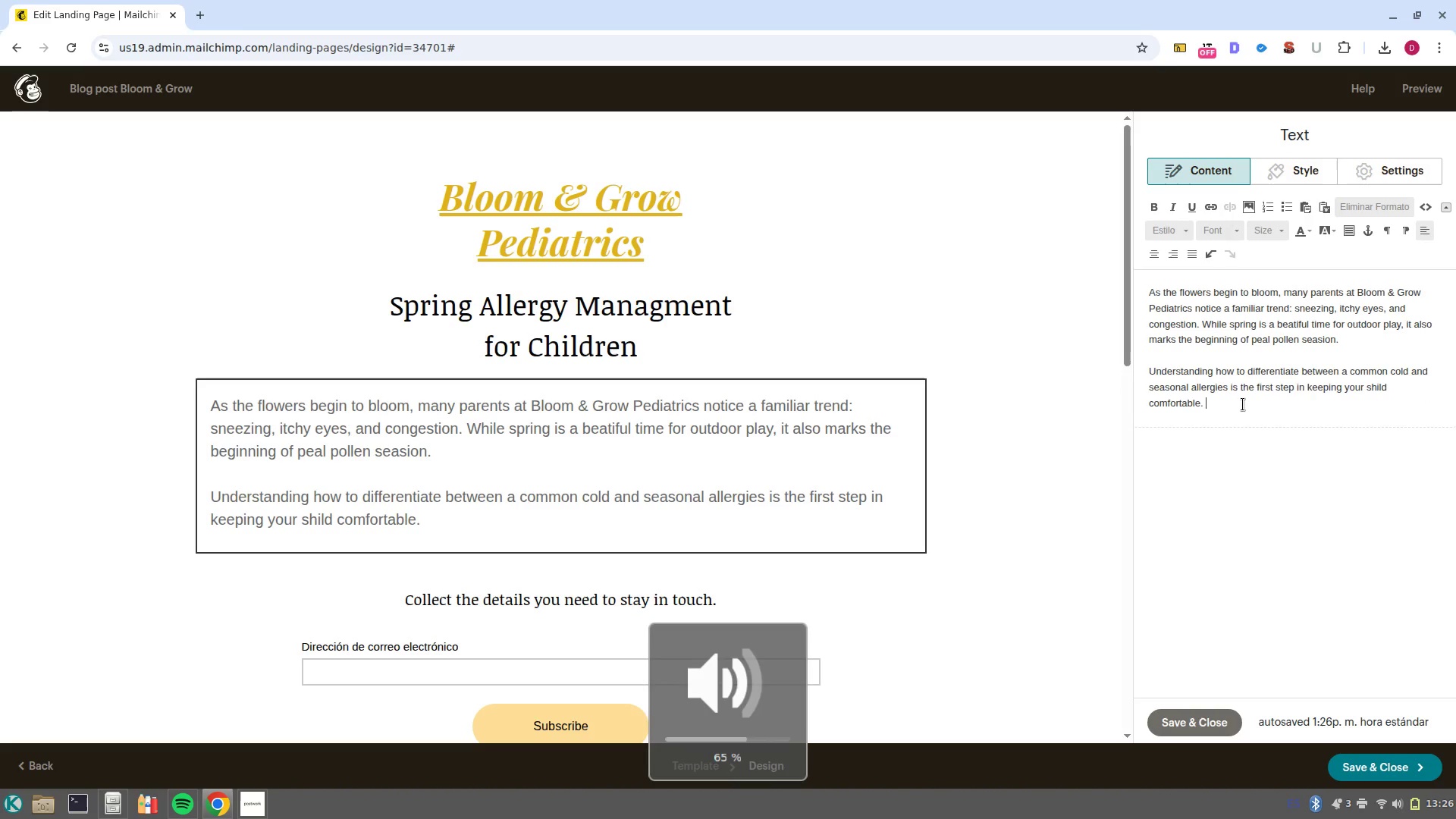 
key(VolumeUp)
 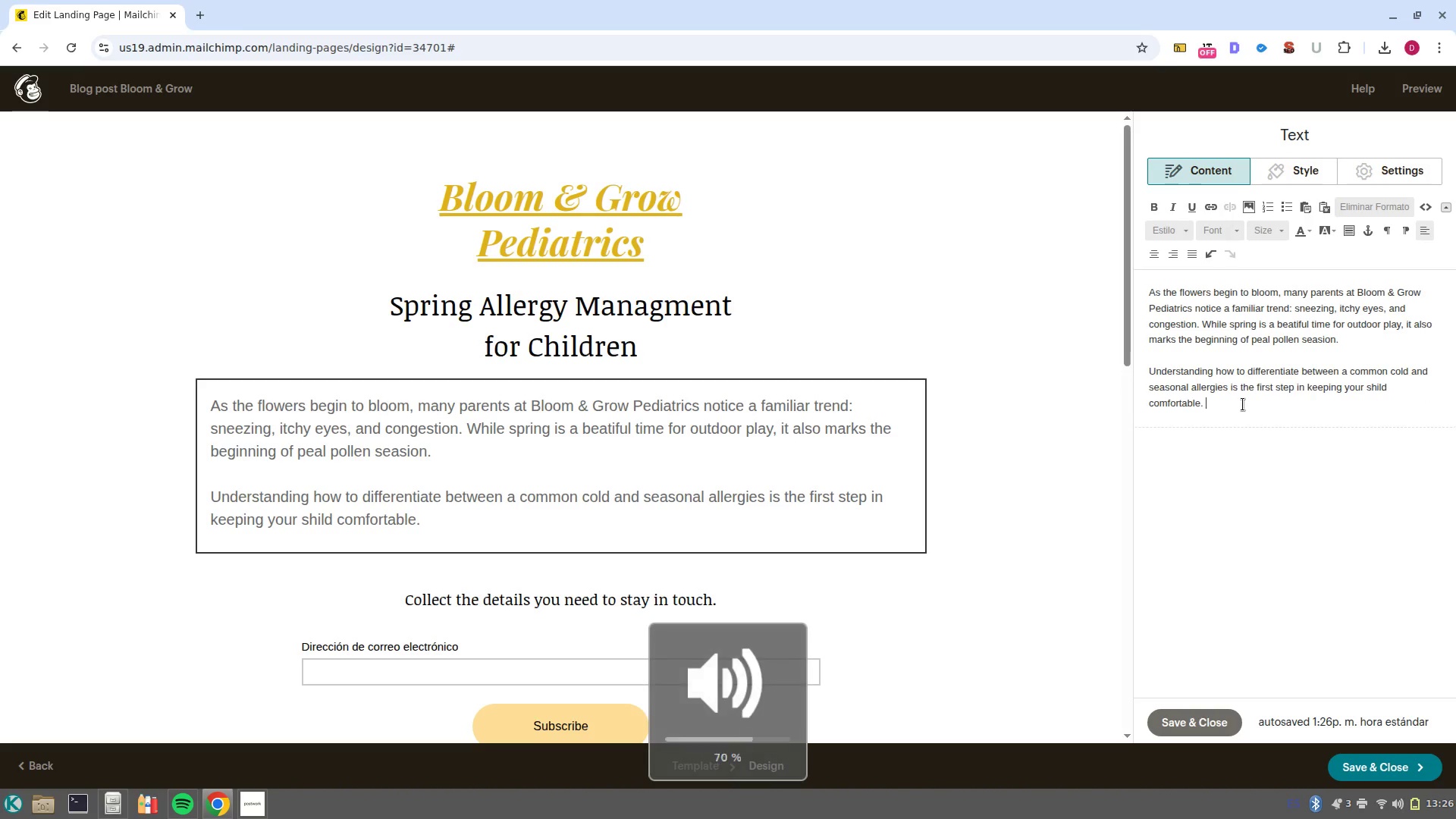 
key(VolumeUp)
 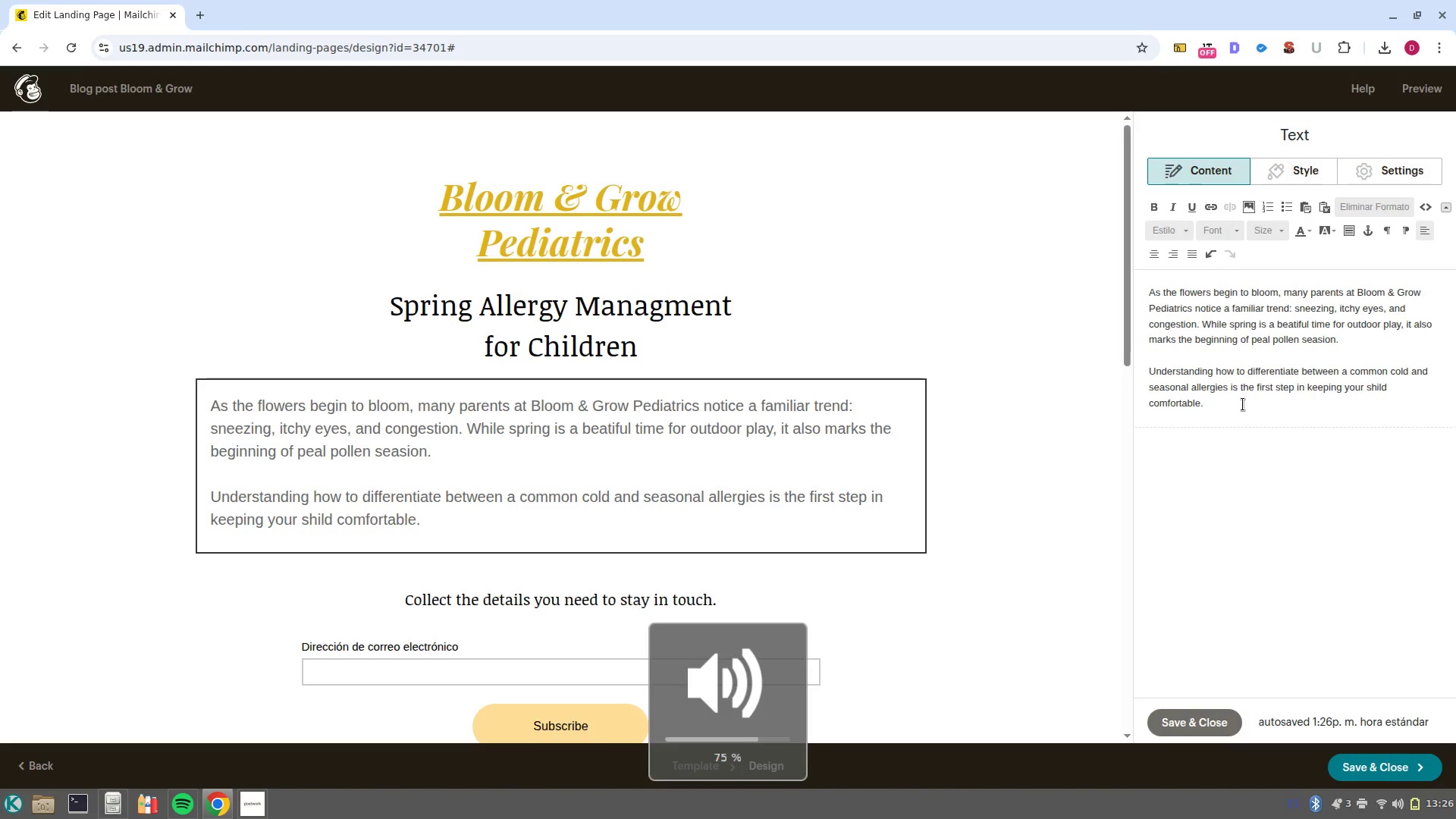 
key(VolumeUp)
 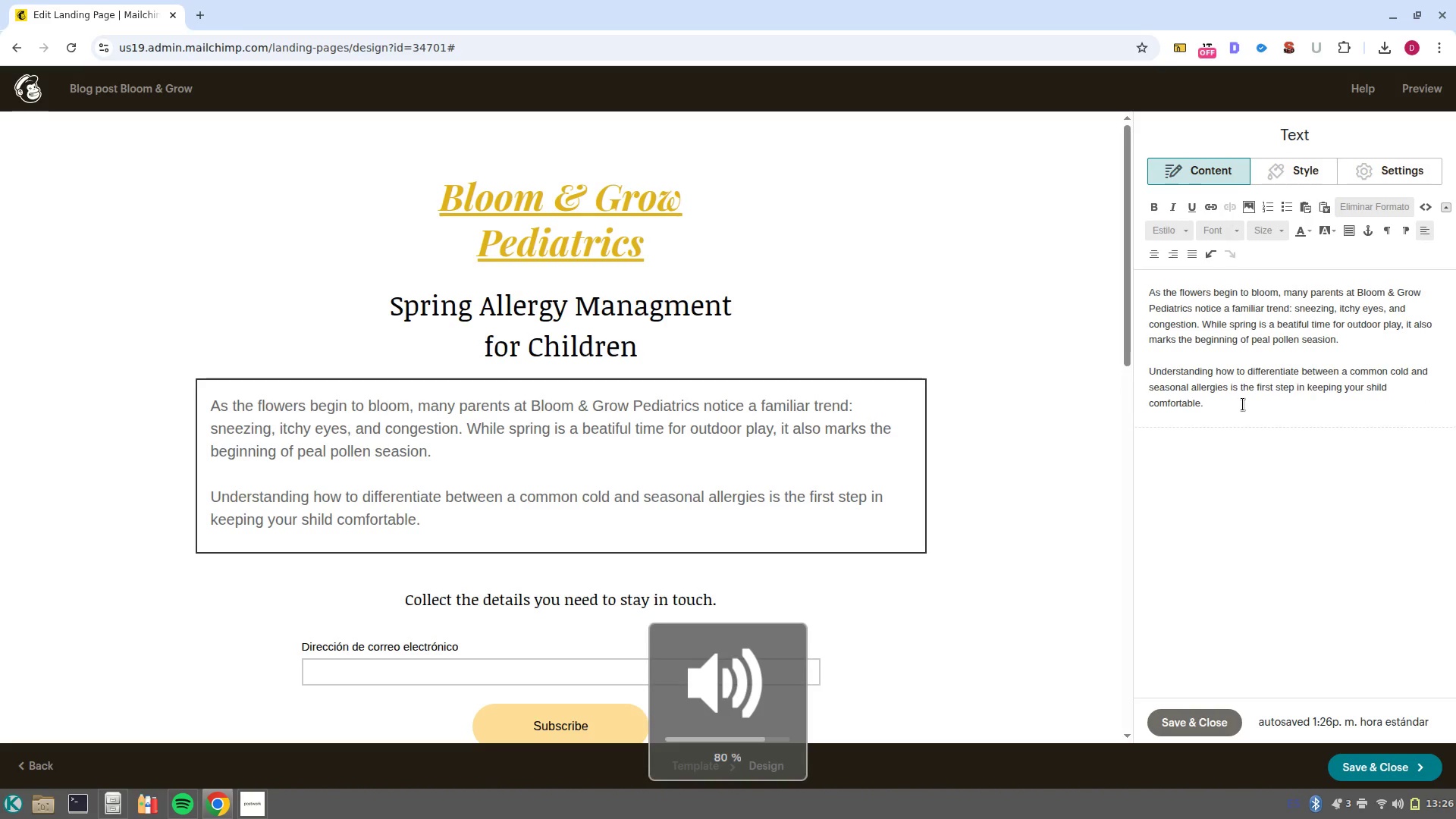 
key(VolumeUp)
 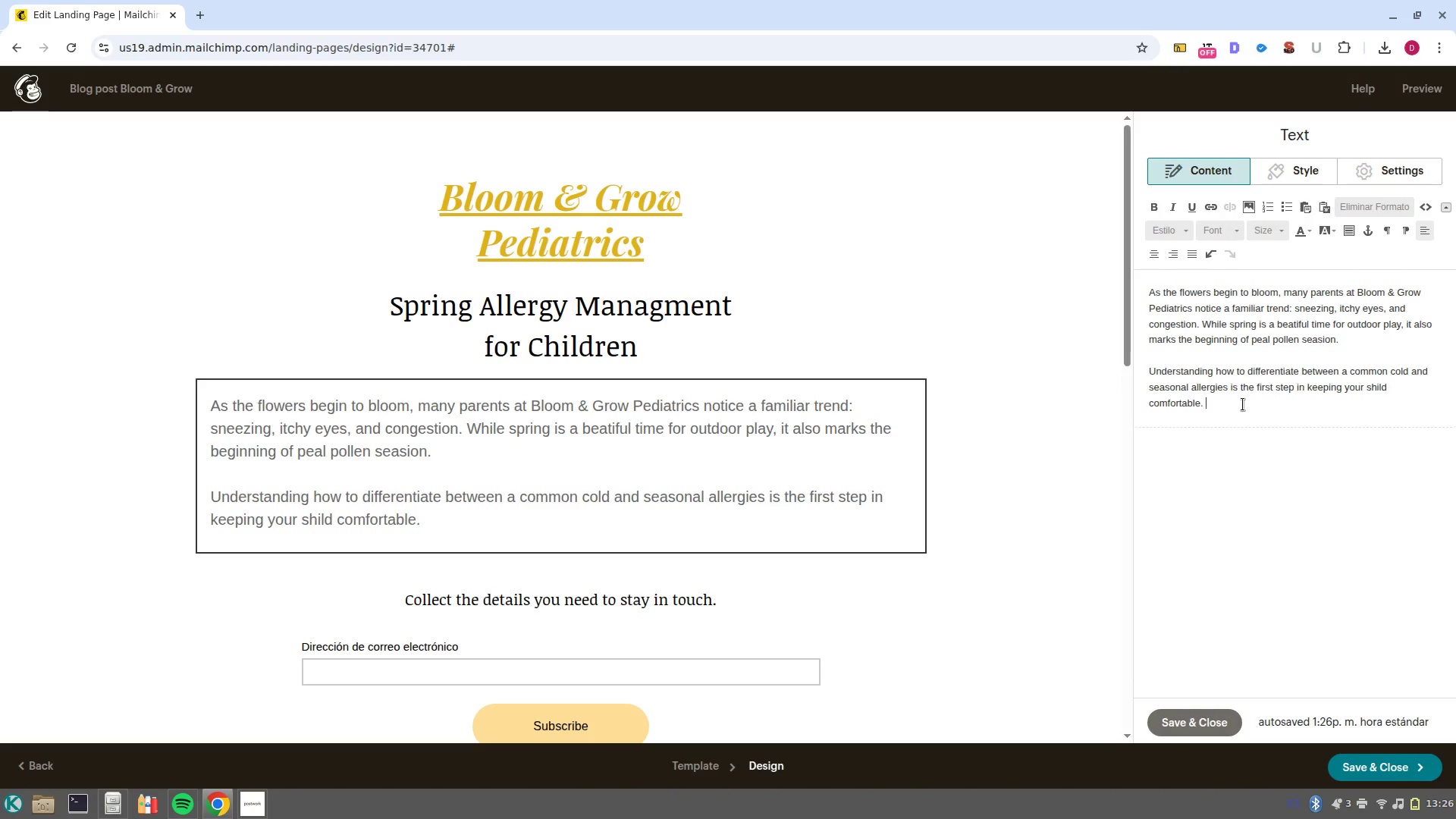 
wait(7.06)
 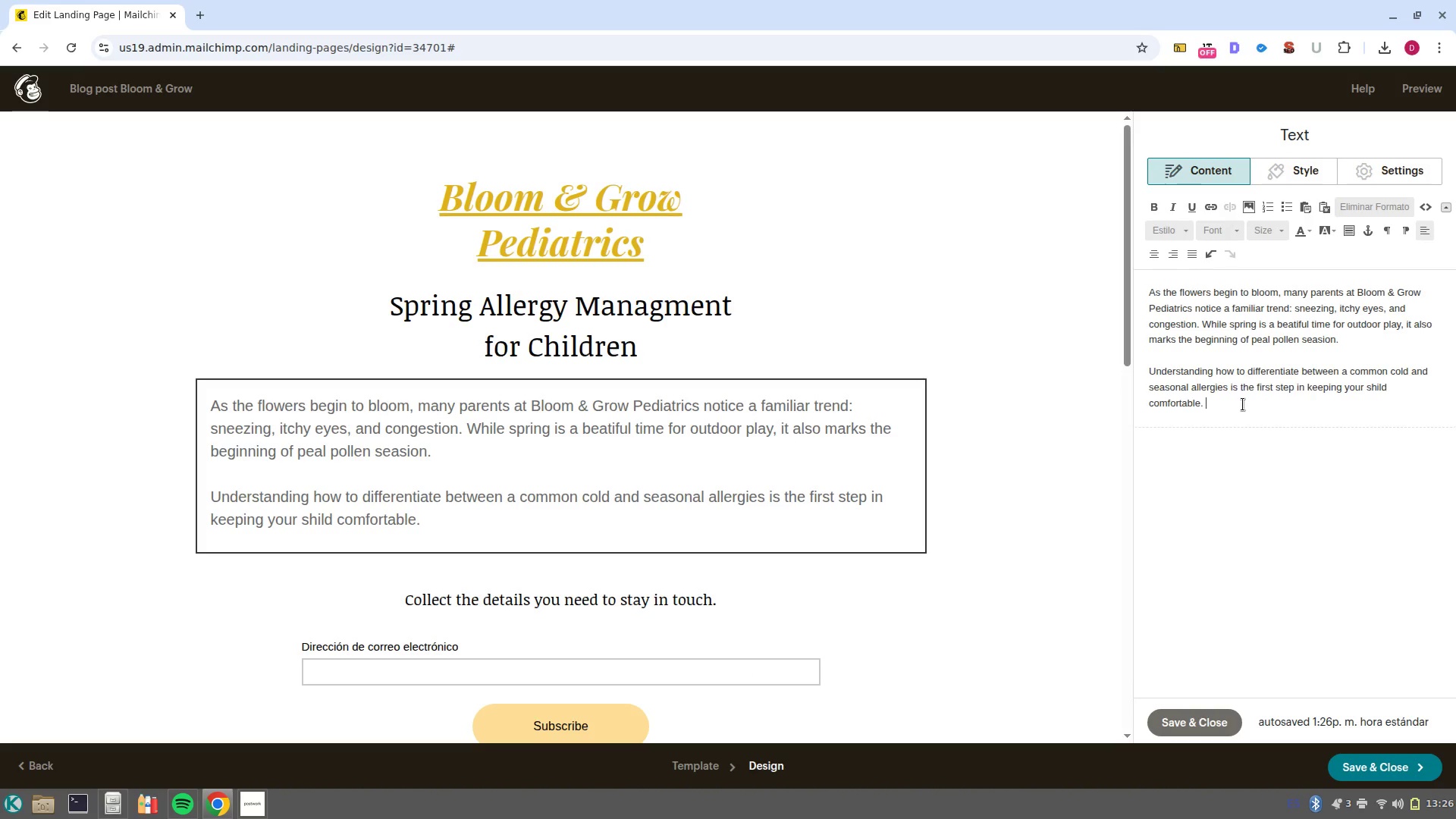 
left_click([1150, 372])
 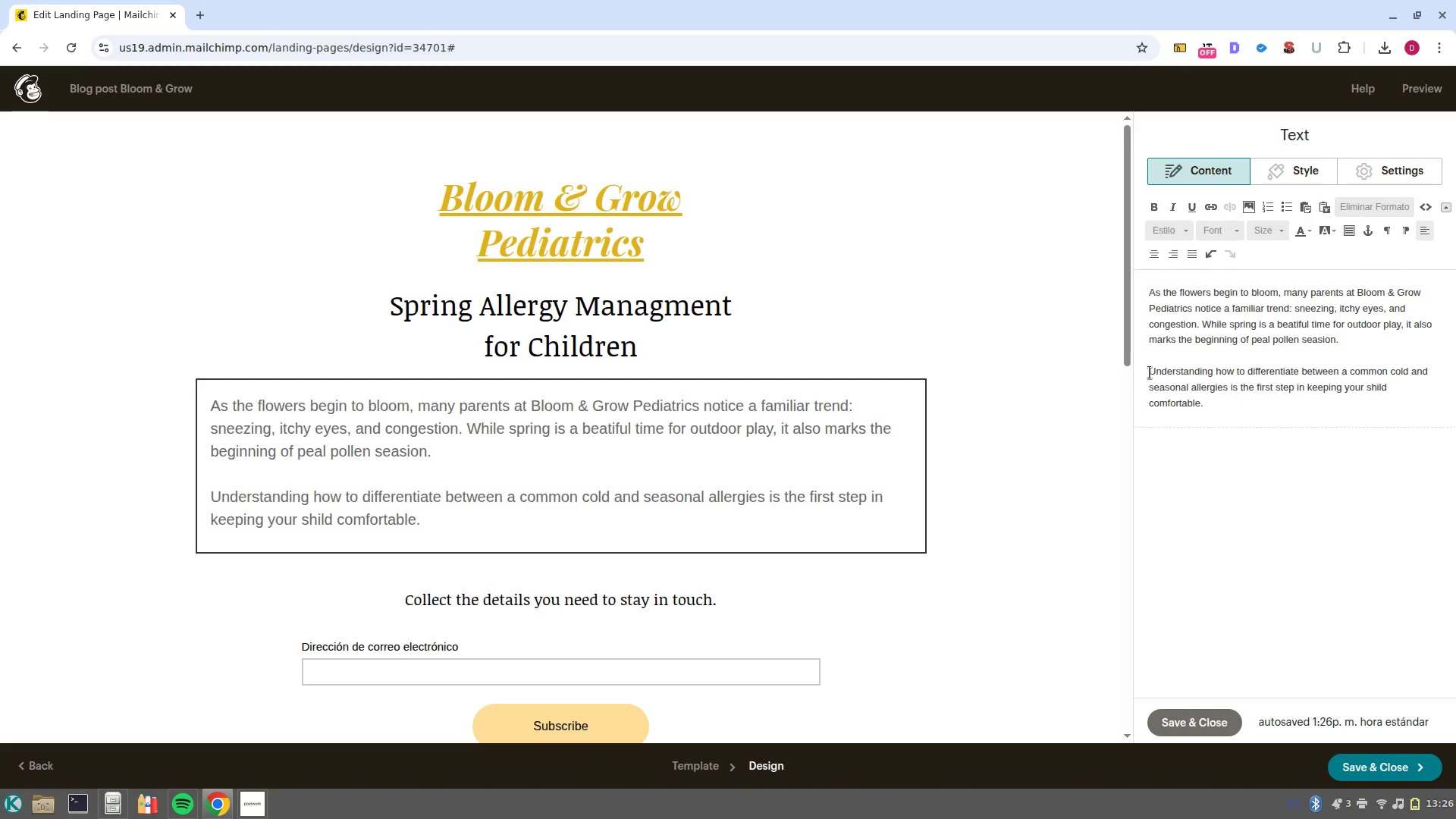 
key(Backspace)
 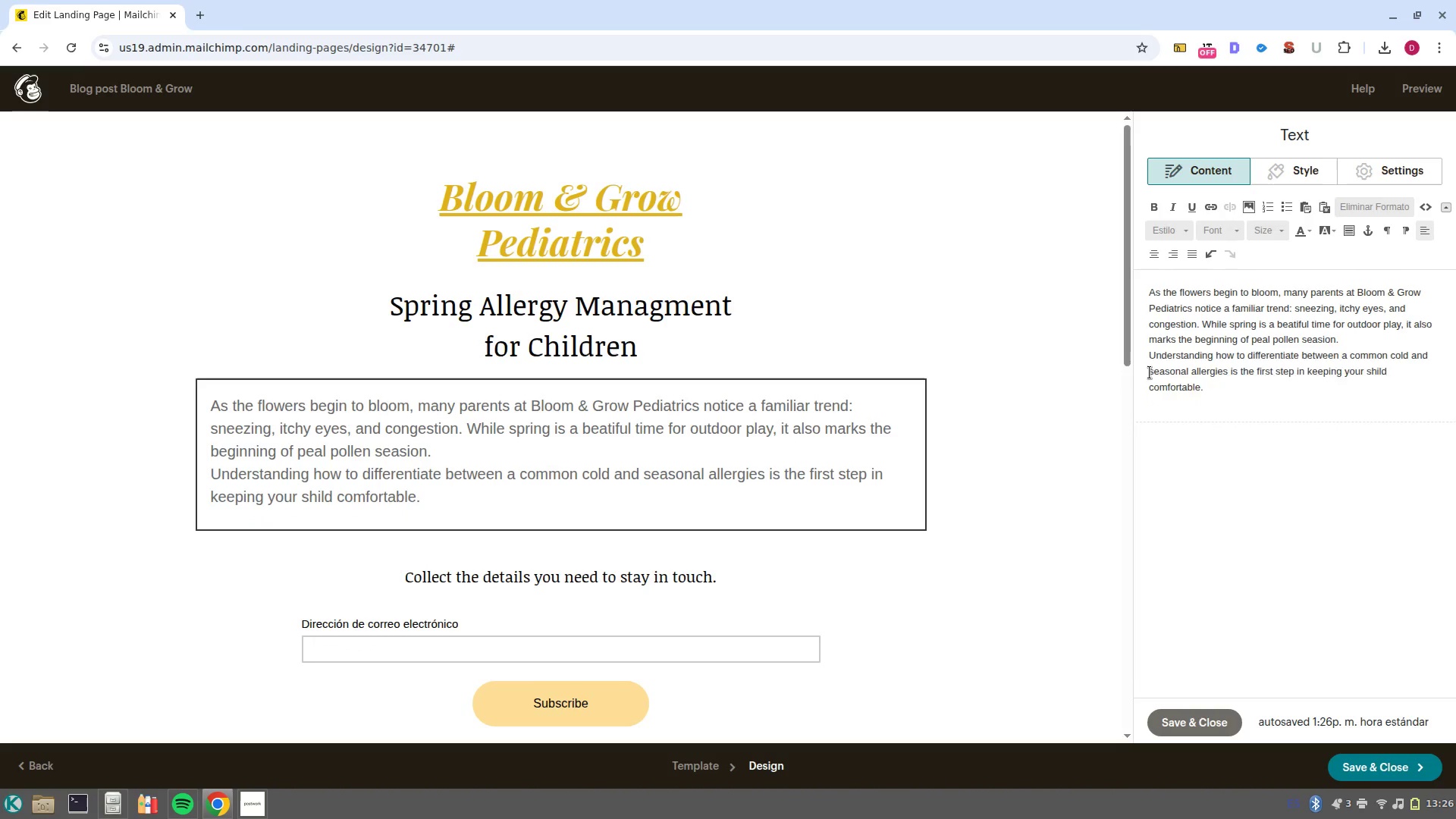 
key(Backspace)
 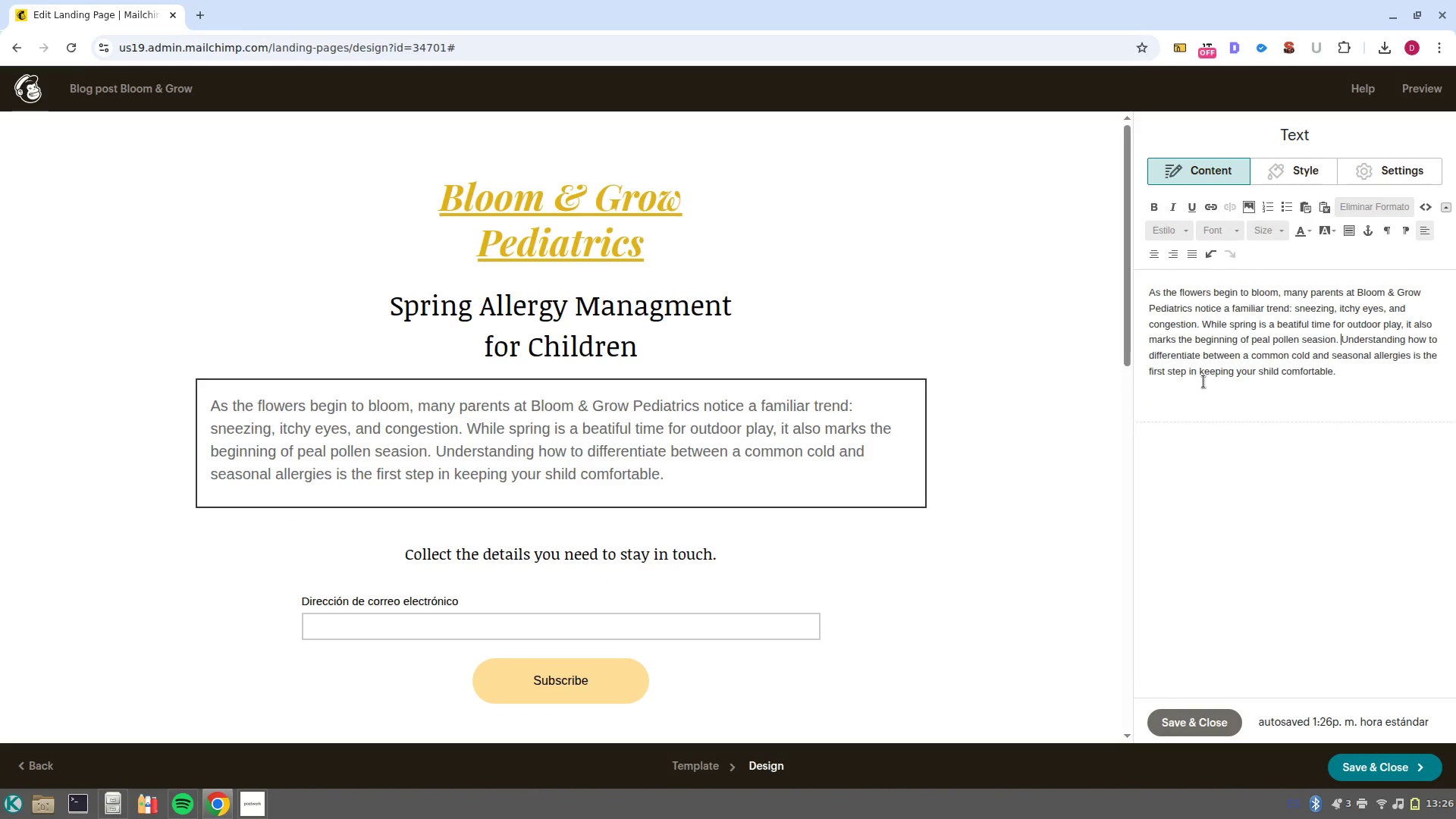 
wait(5.44)
 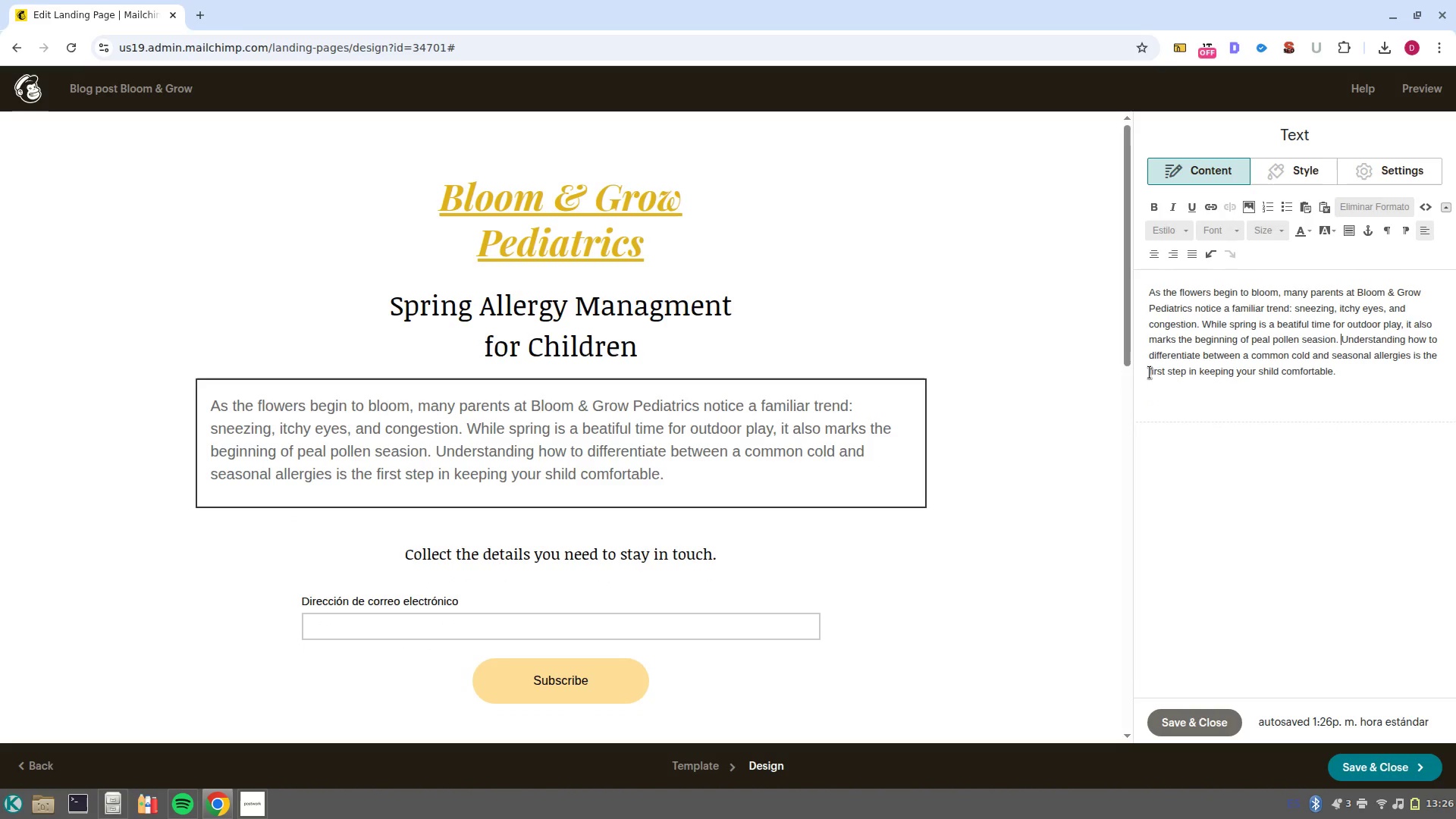 
left_click([1379, 372])
 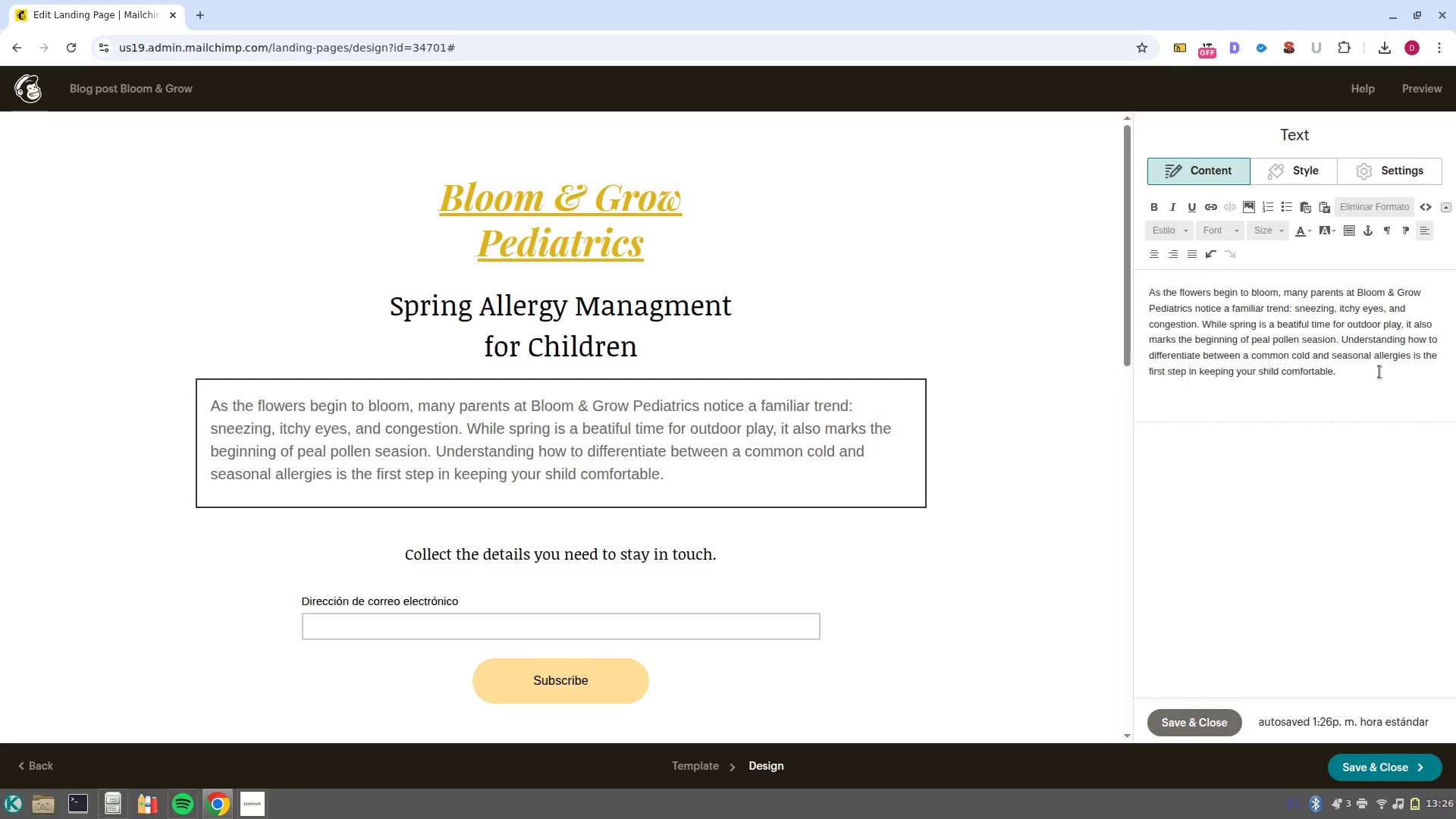 
key(NumpadEnter)
 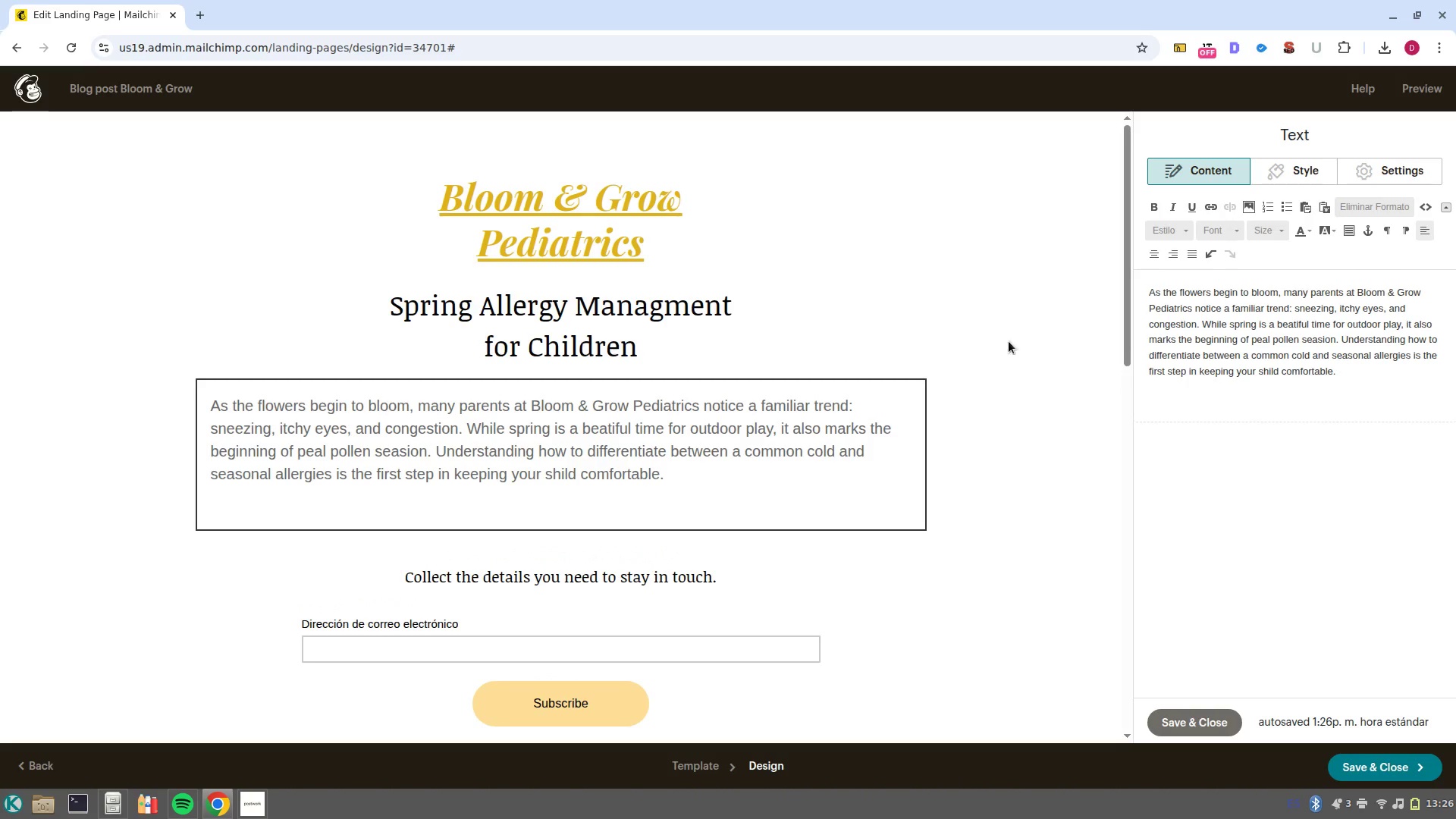 
left_click([684, 348])
 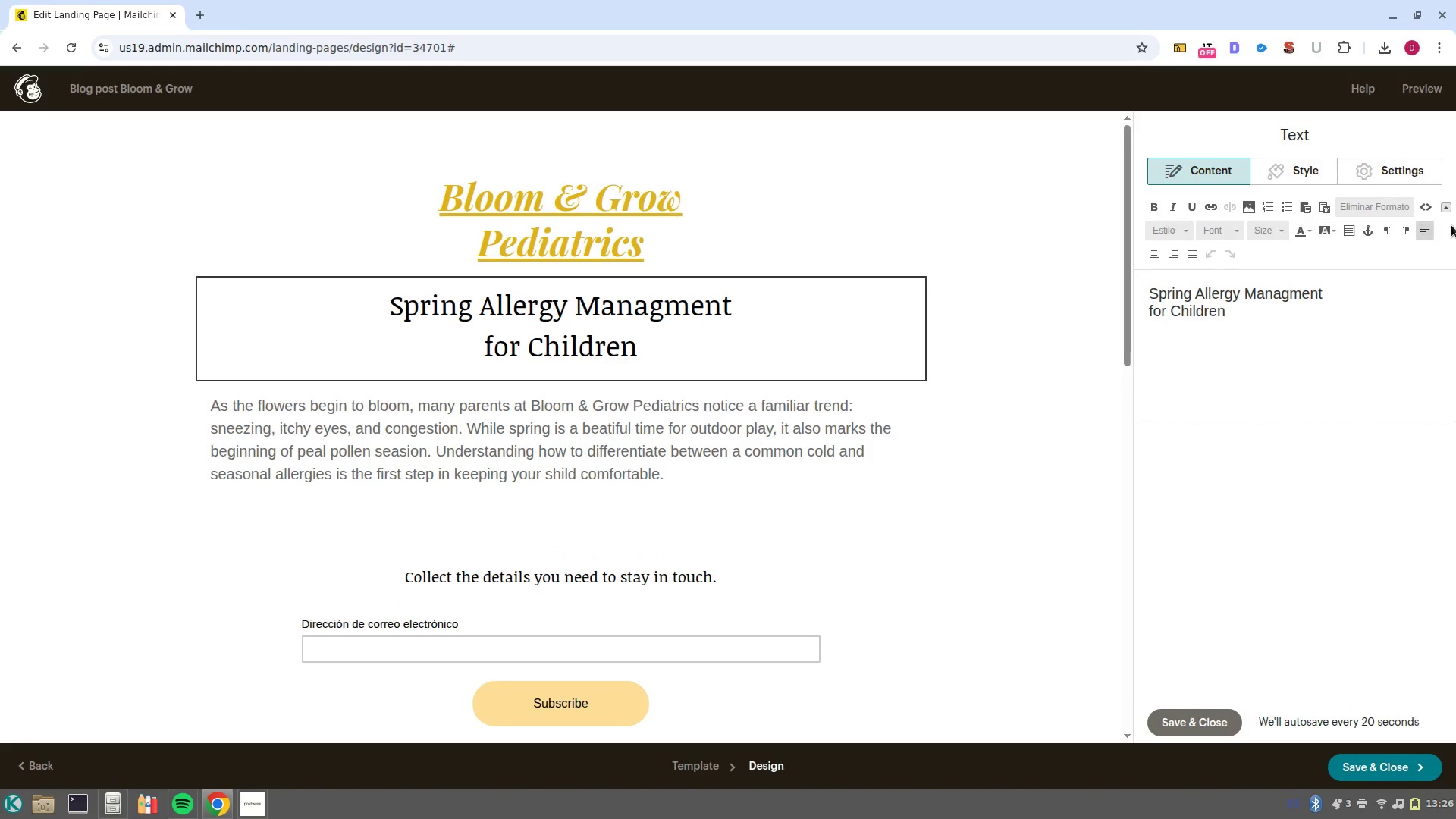 
left_click([1427, 211])
 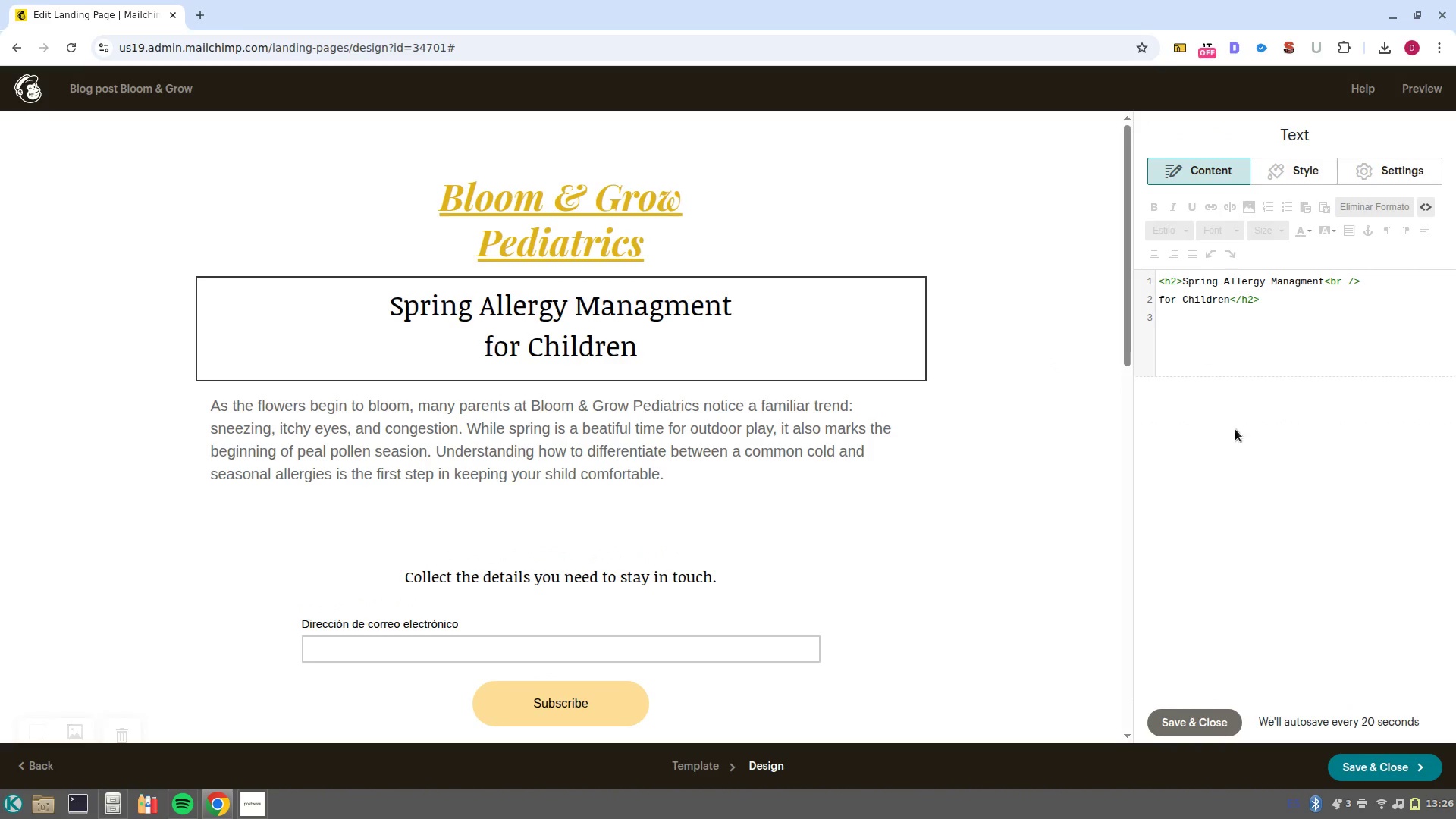 
left_click([1213, 722])
 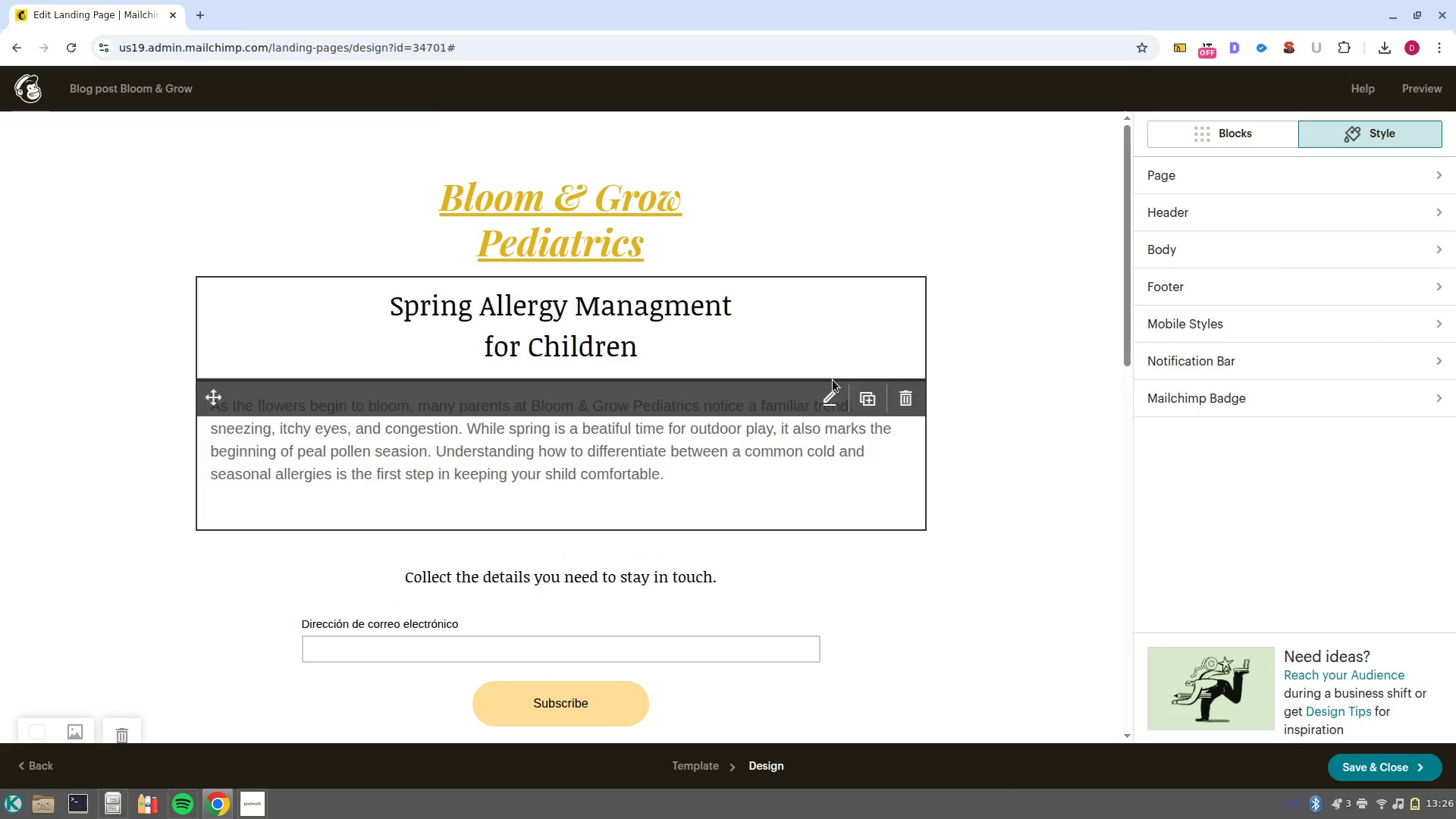 
left_click([833, 375])
 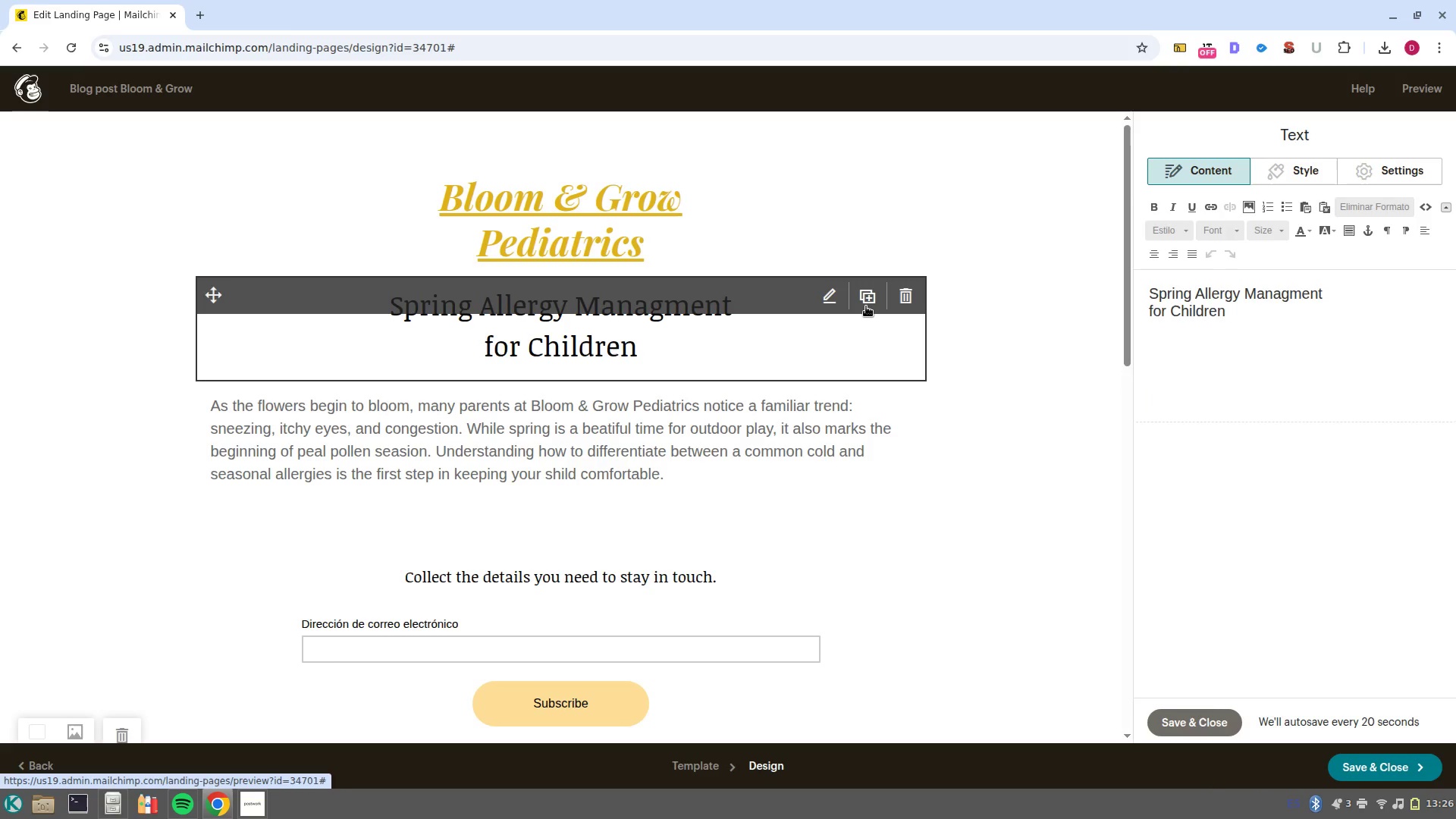 
left_click([866, 306])
 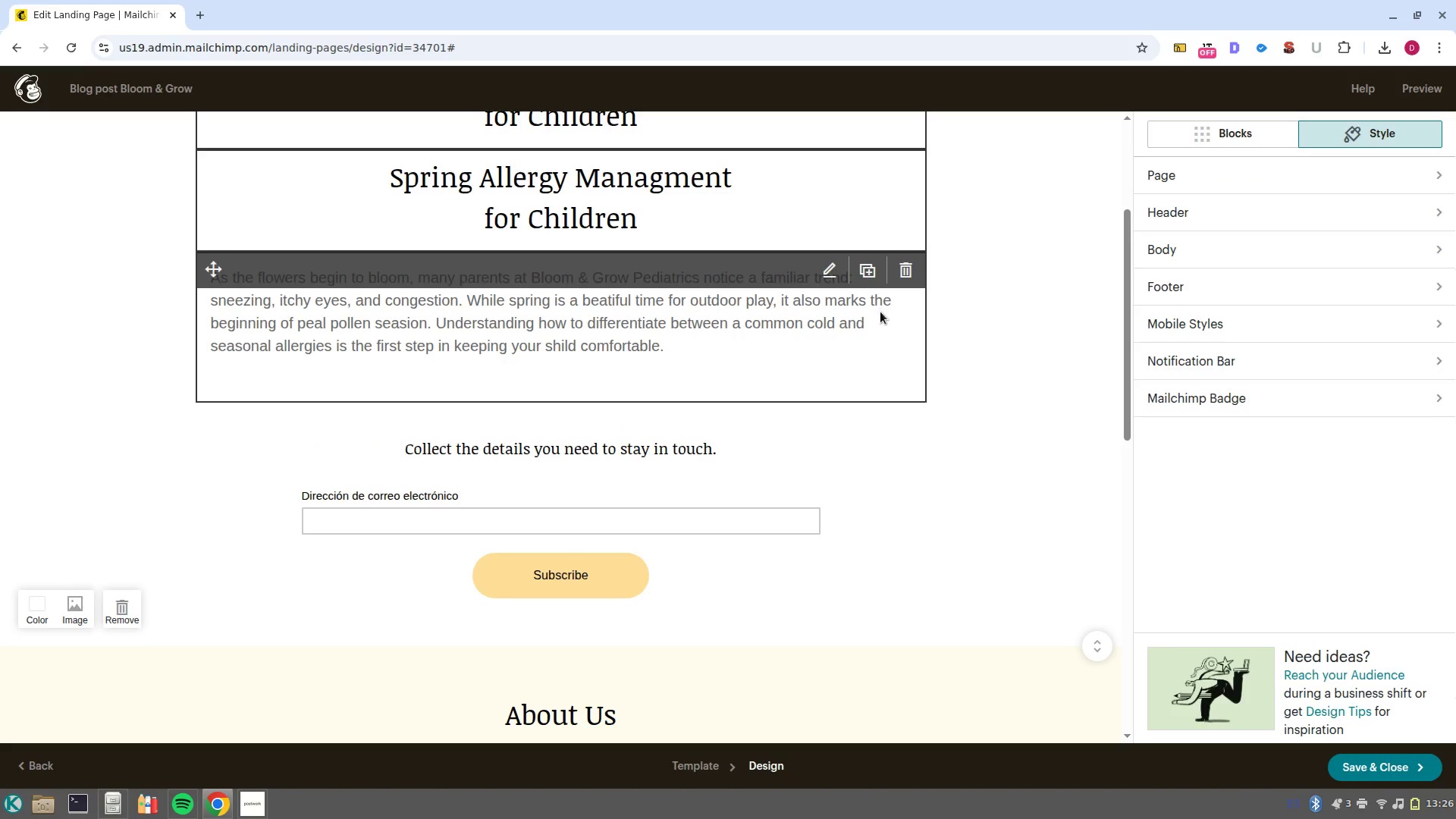 
scroll: coordinate [753, 316], scroll_direction: up, amount: 2.0
 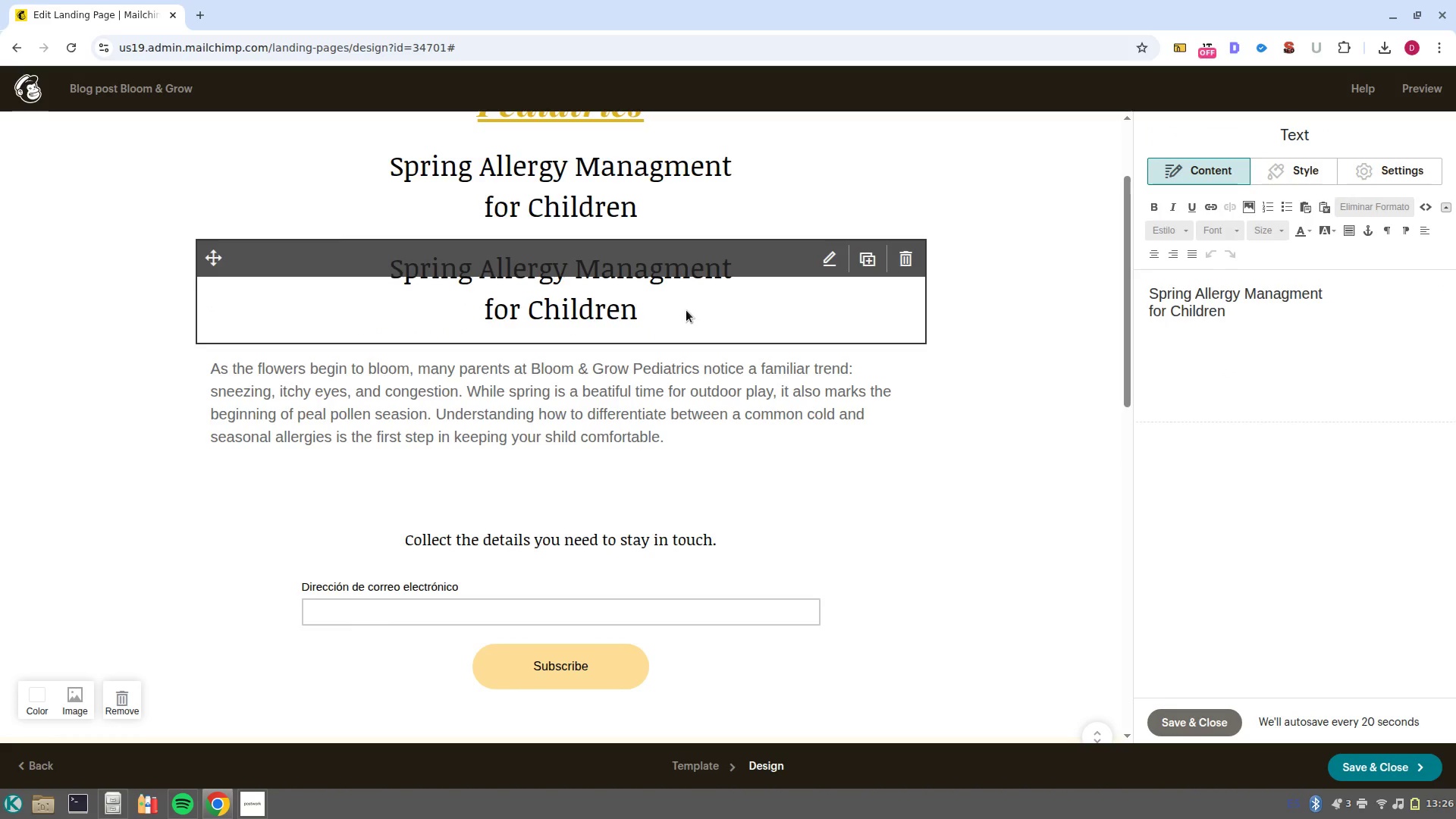 
left_click([686, 310])
 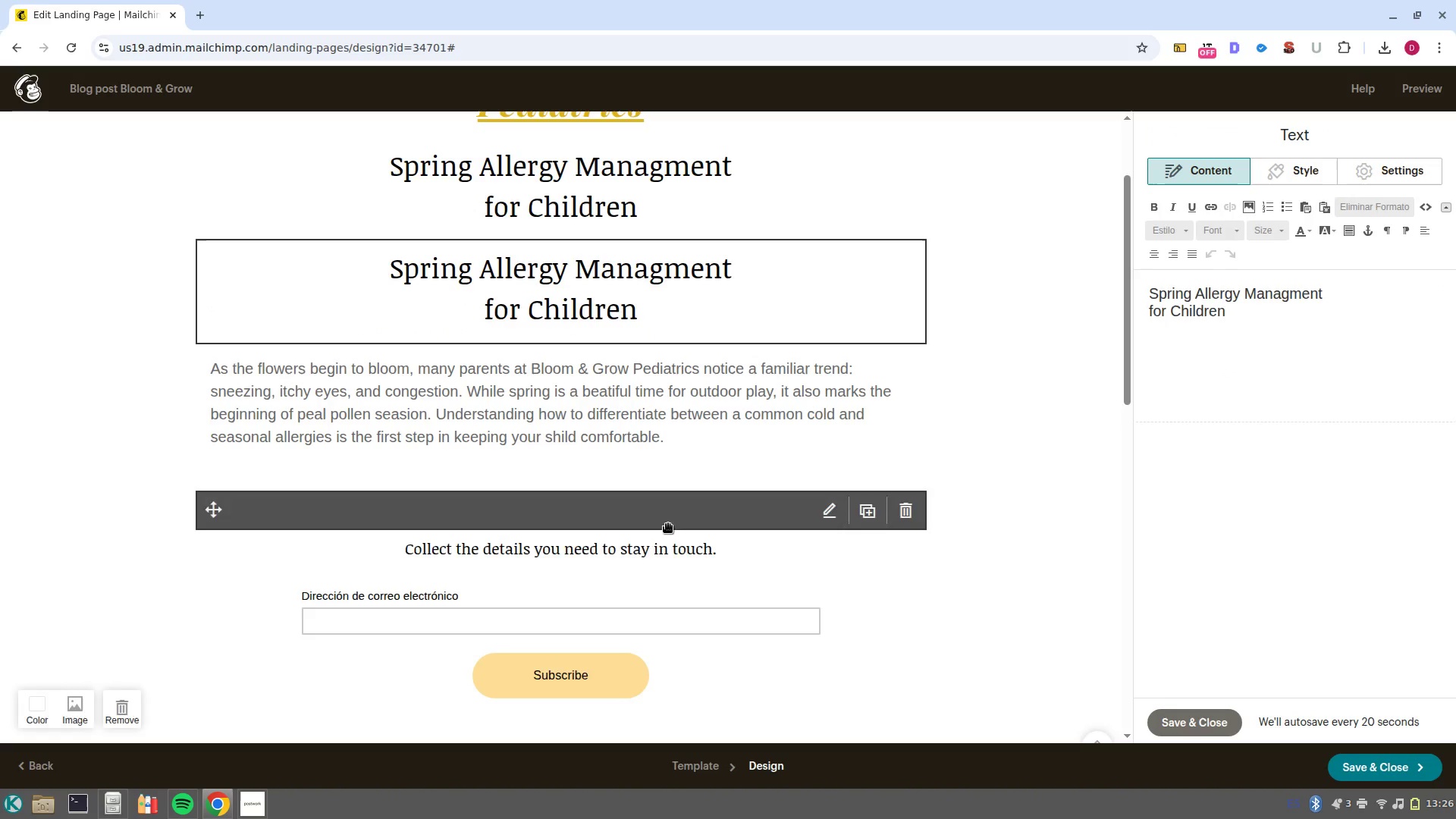 
left_click([668, 536])
 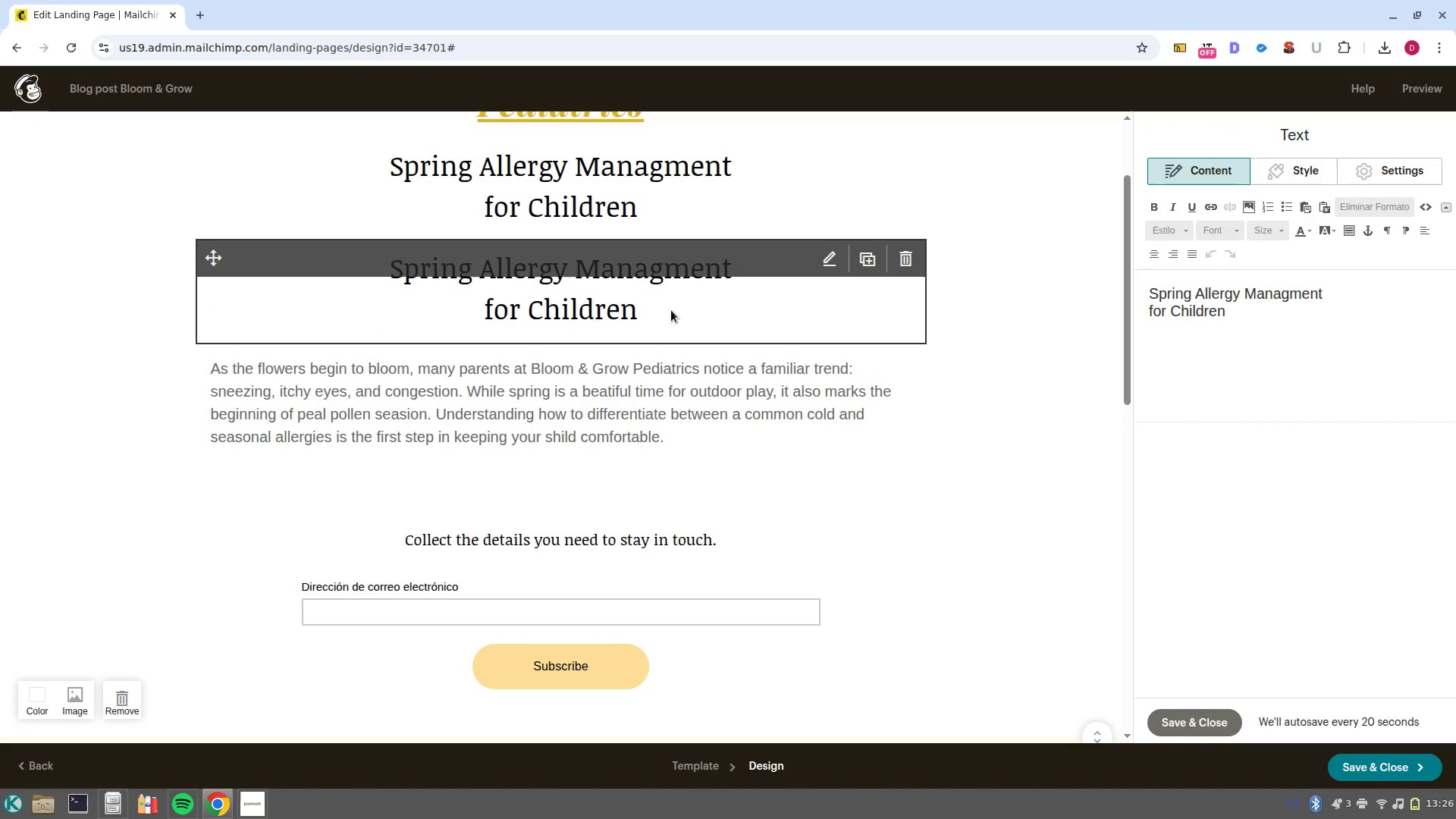 
left_click([676, 284])
 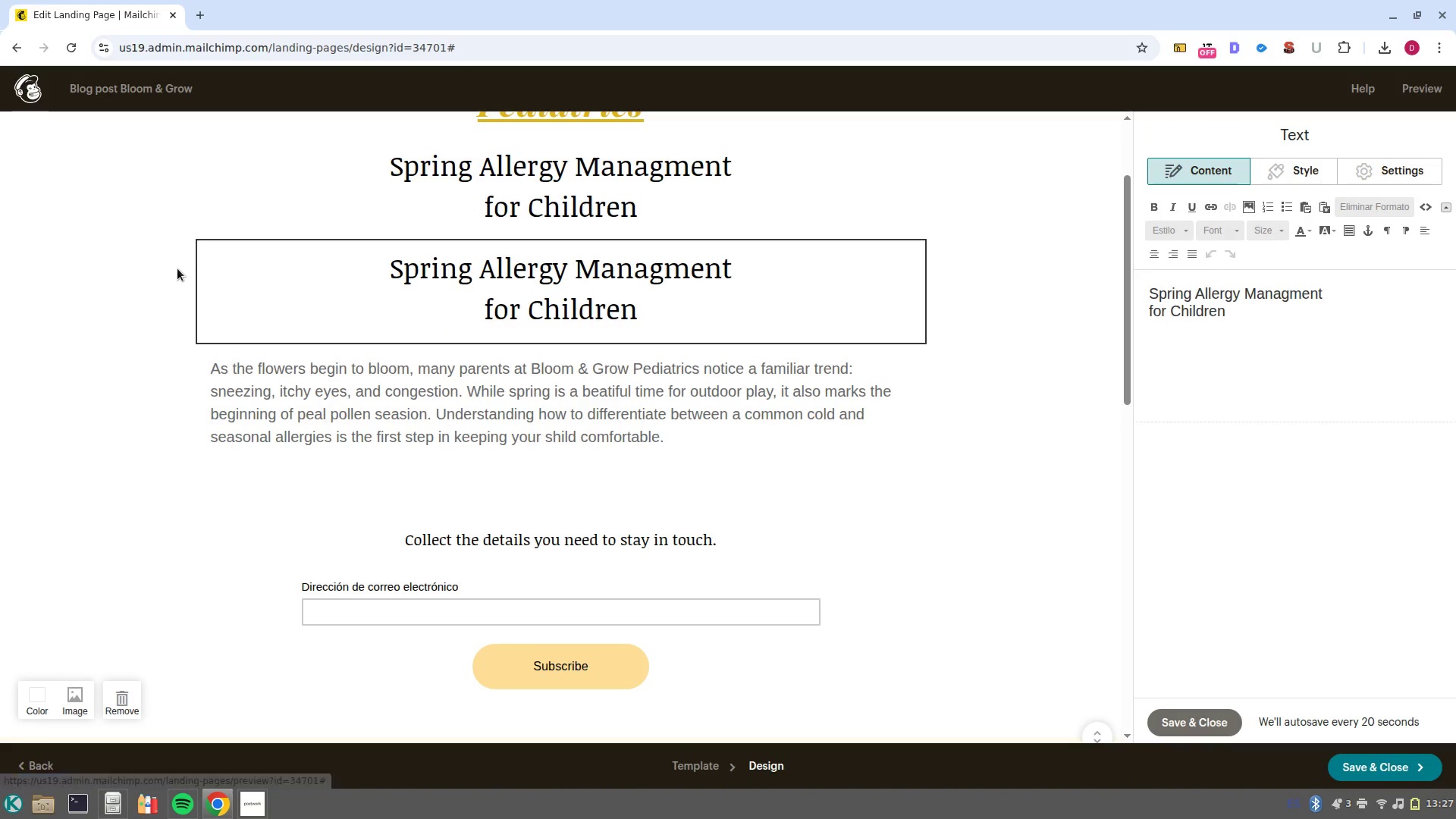 
left_click_drag(start_coordinate=[210, 259], to_coordinate=[344, 380])
 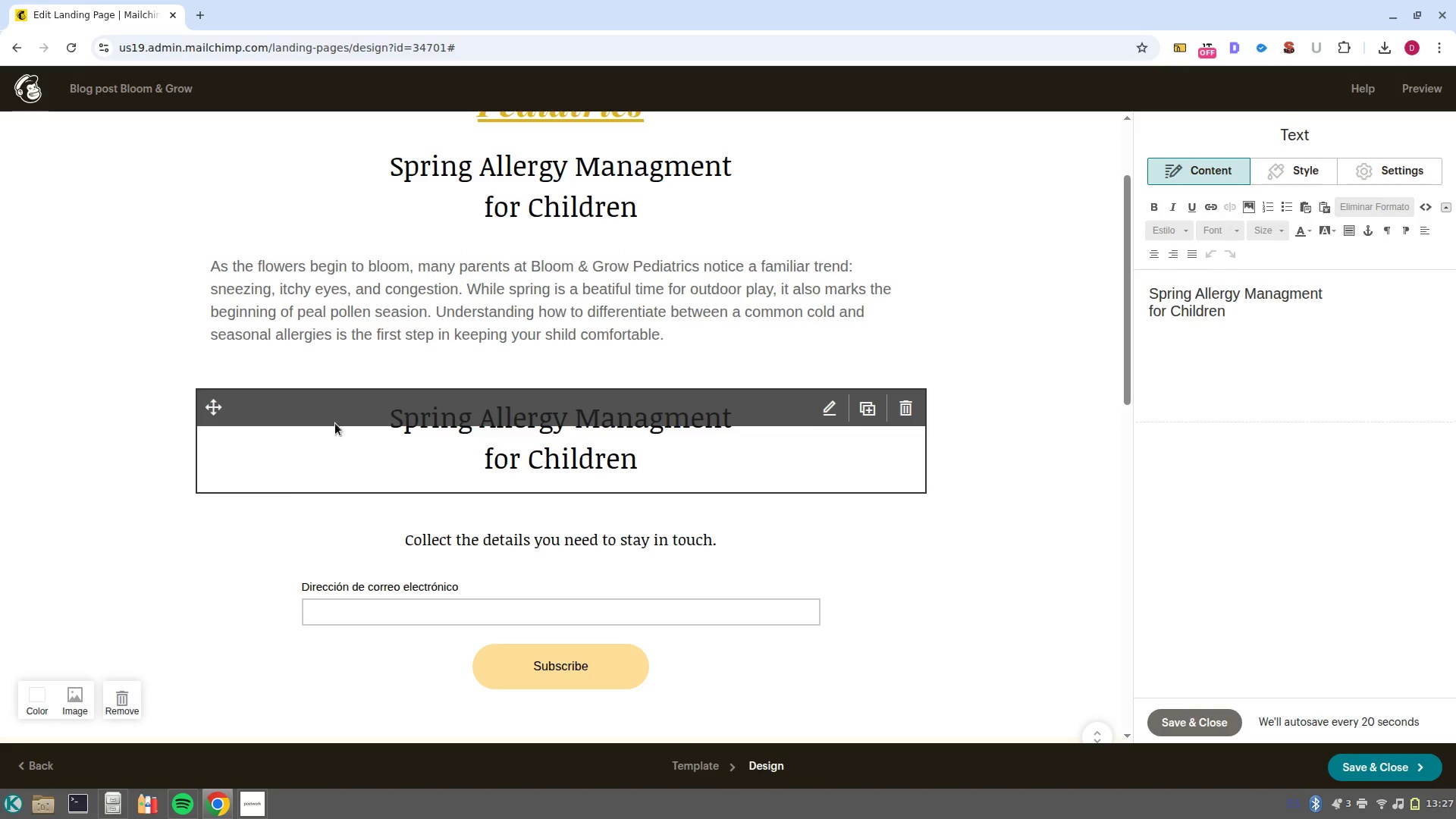 
scroll: coordinate [194, 613], scroll_direction: down, amount: 15.0
 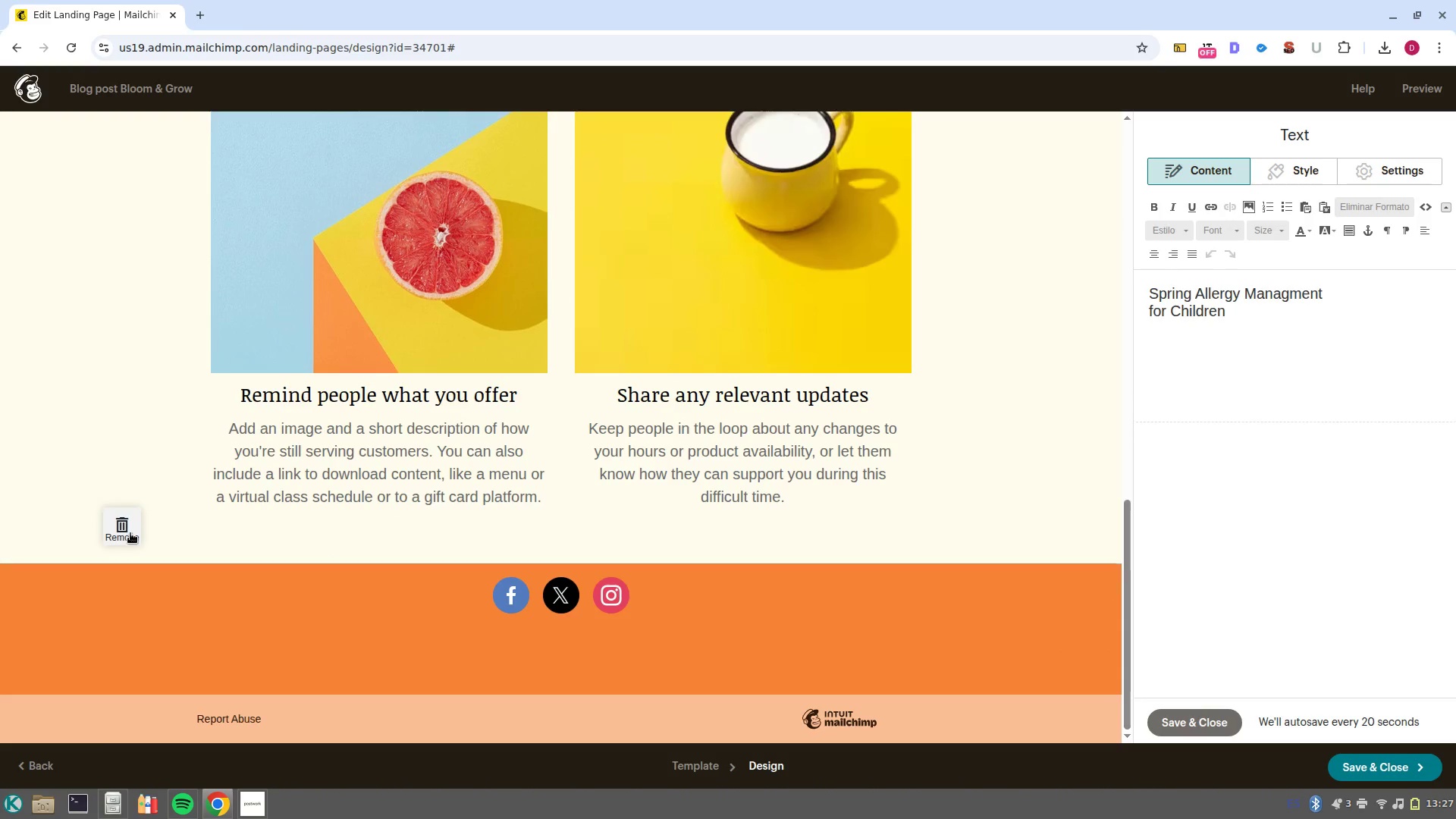 
left_click([127, 530])
 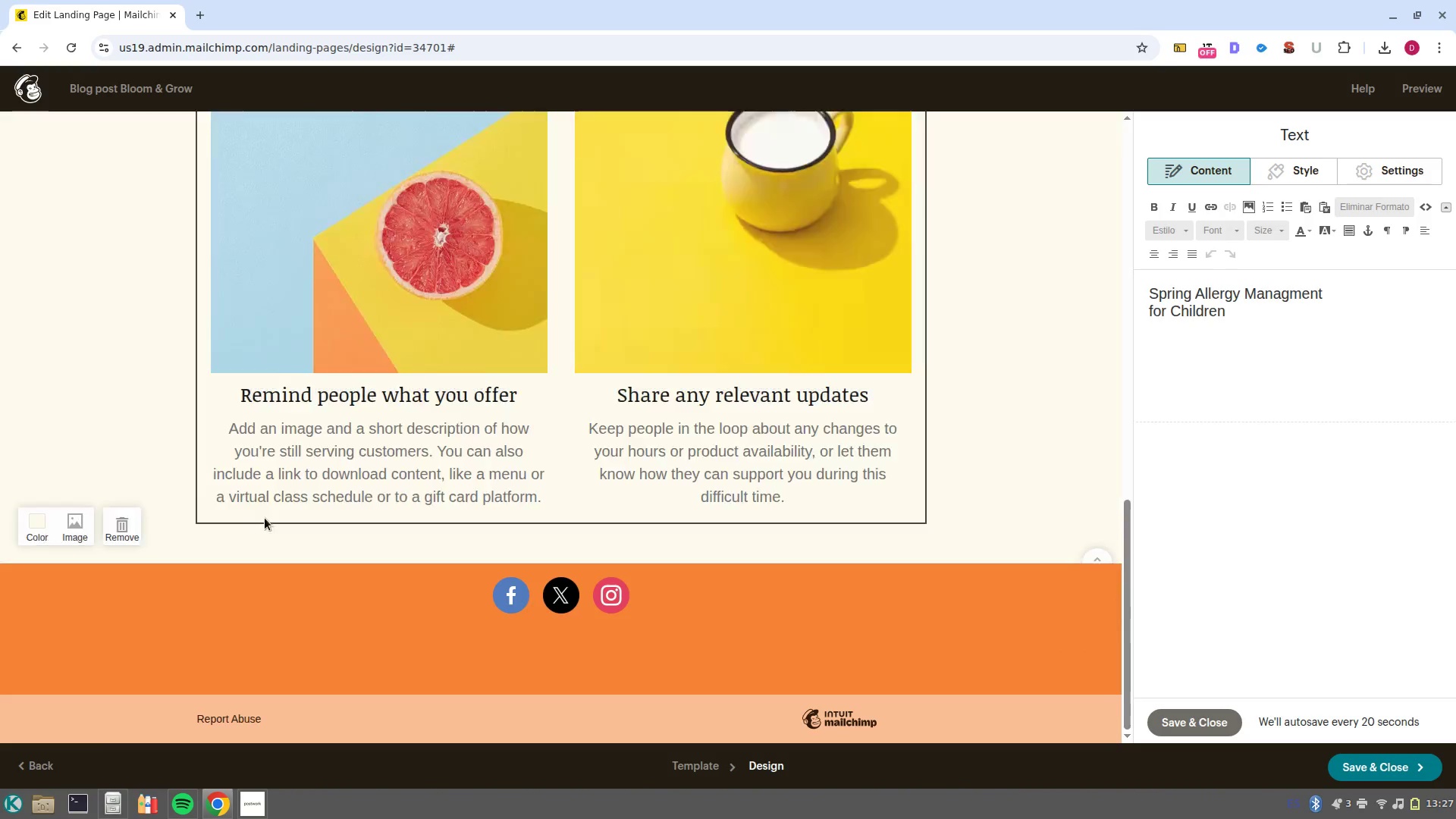 
scroll: coordinate [5, 664], scroll_direction: down, amount: 6.0
 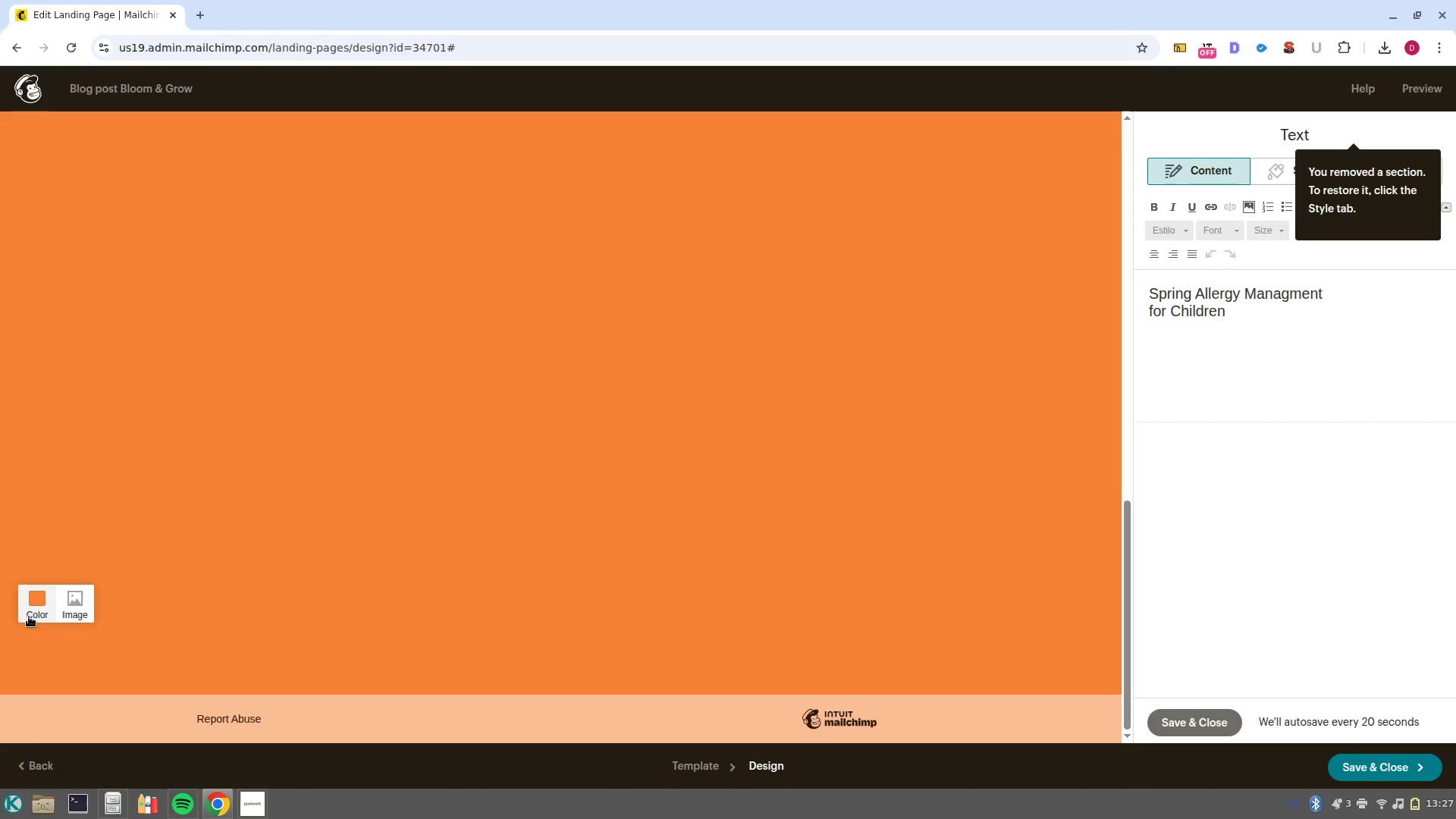 
scroll: coordinate [24, 619], scroll_direction: none, amount: 0.0
 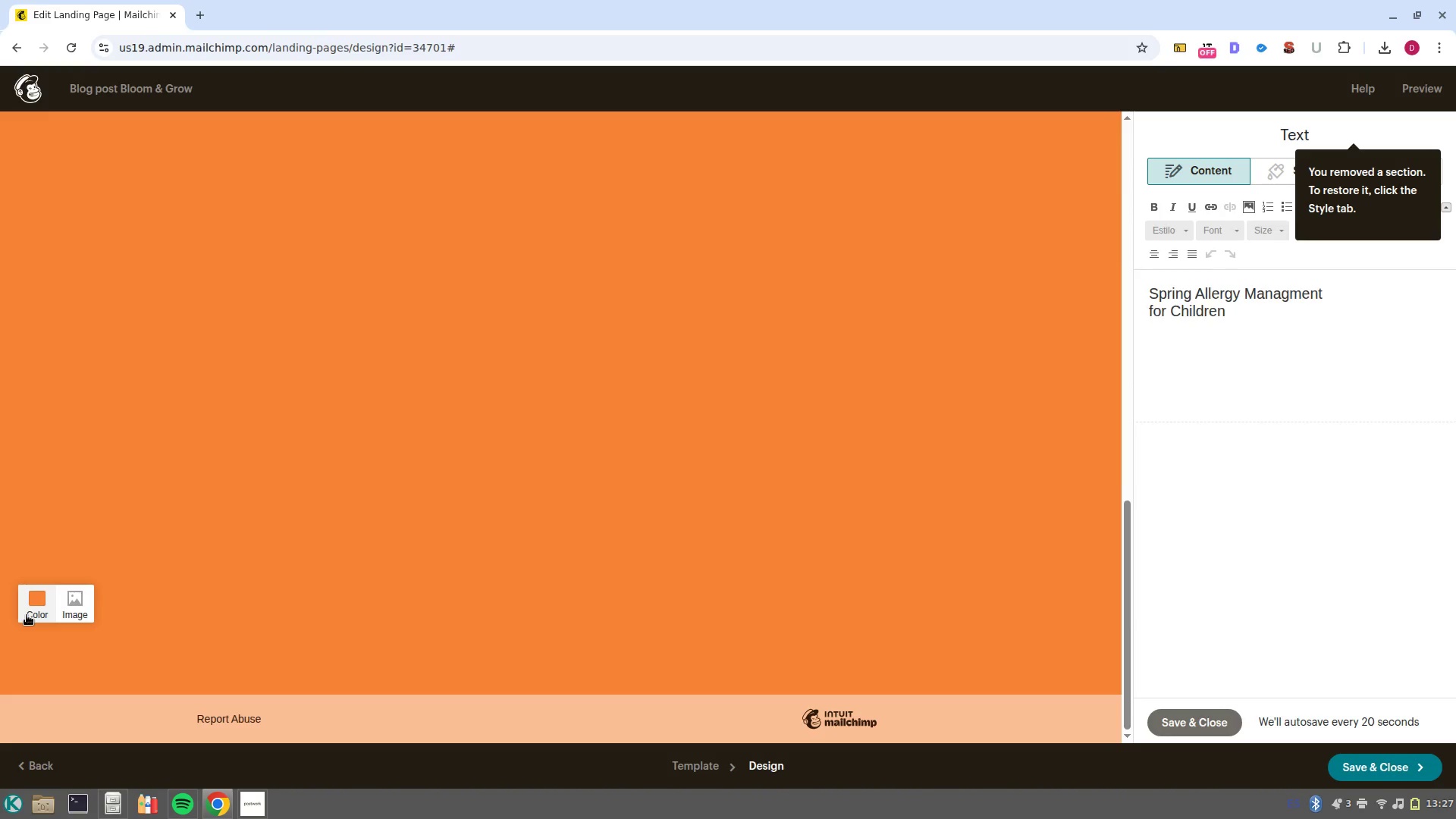 
scroll: coordinate [351, 517], scroll_direction: up, amount: 18.0
 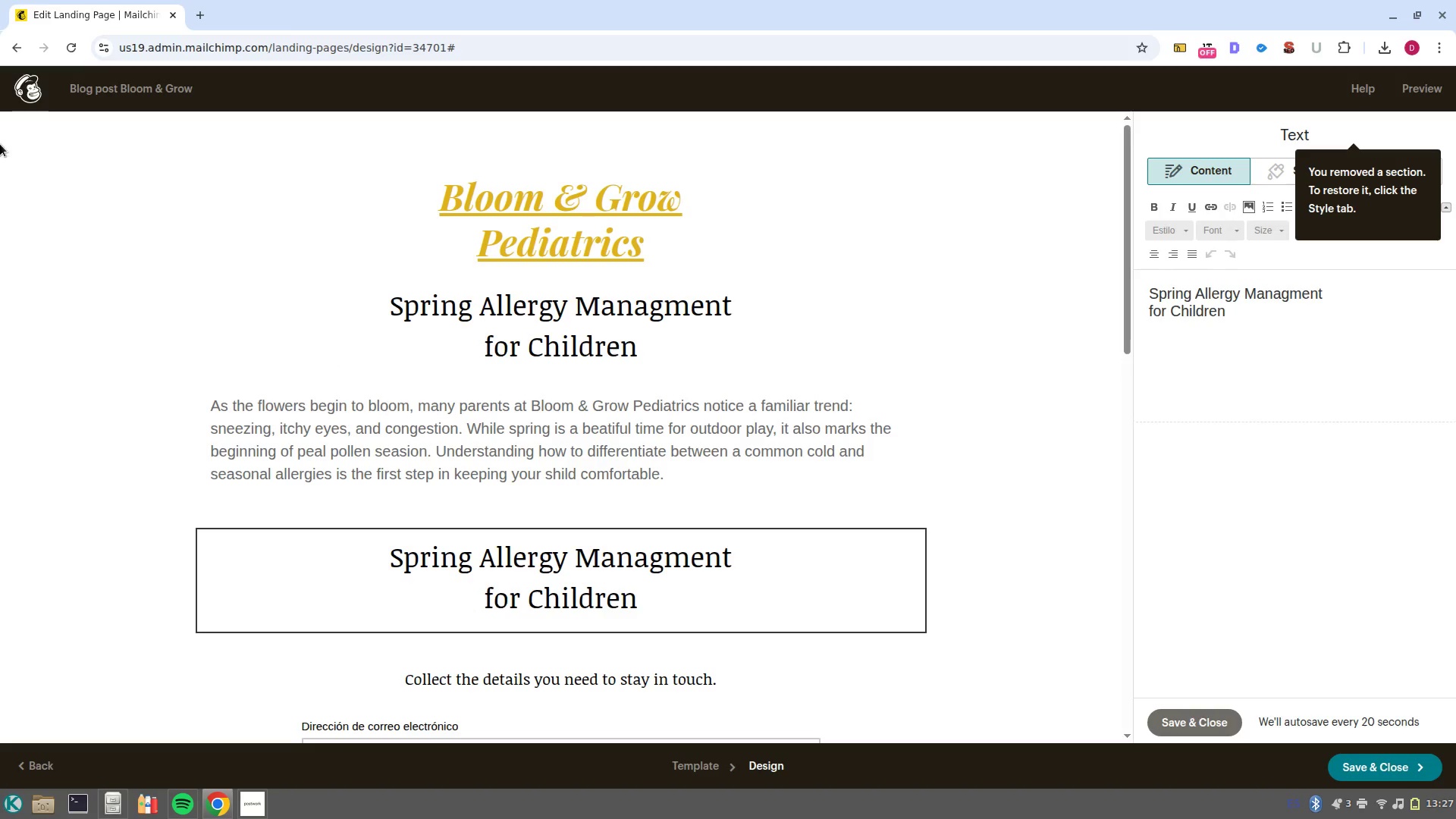 
left_click([77, 115])
 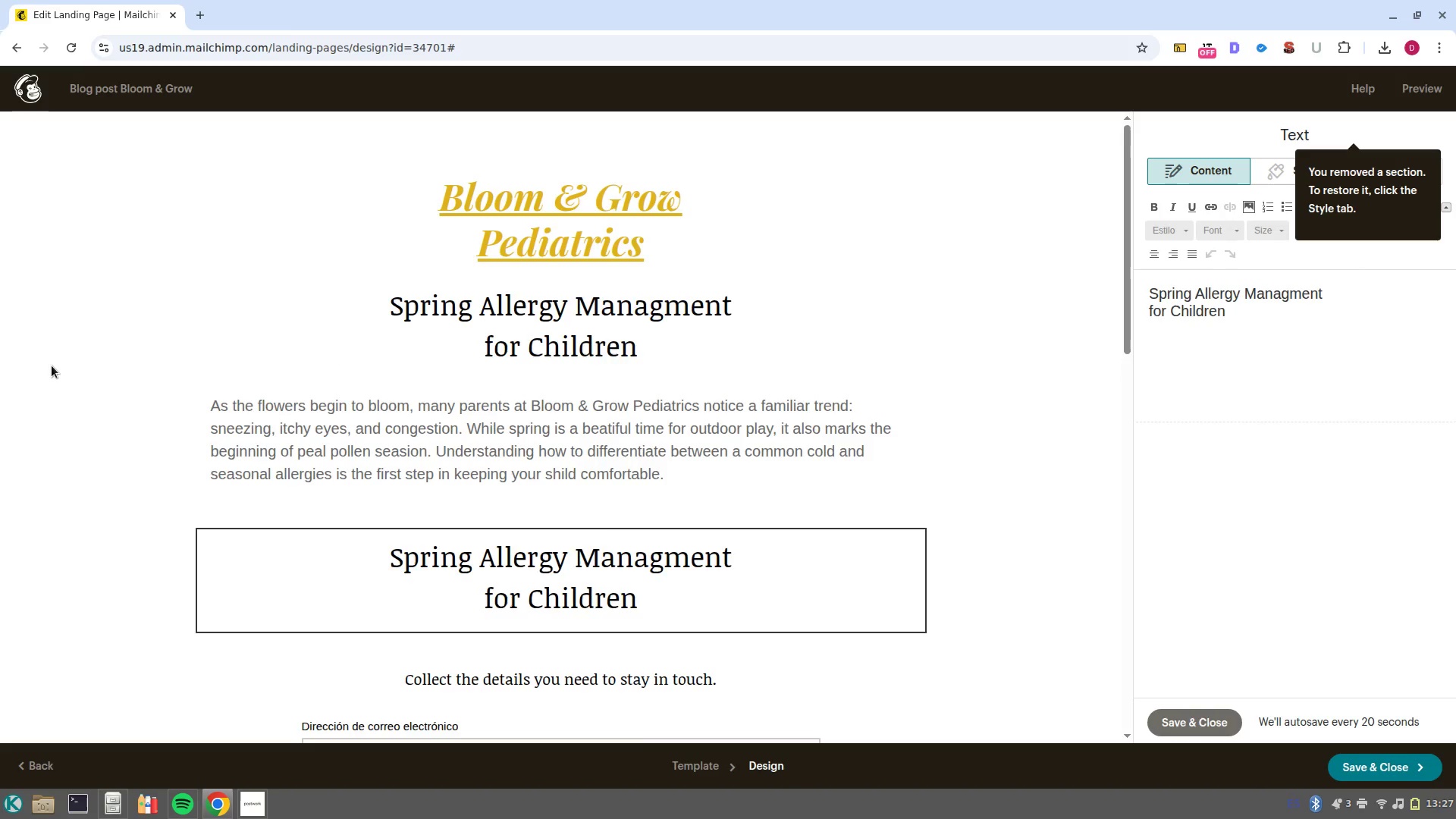 
scroll: coordinate [52, 366], scroll_direction: down, amount: 4.0
 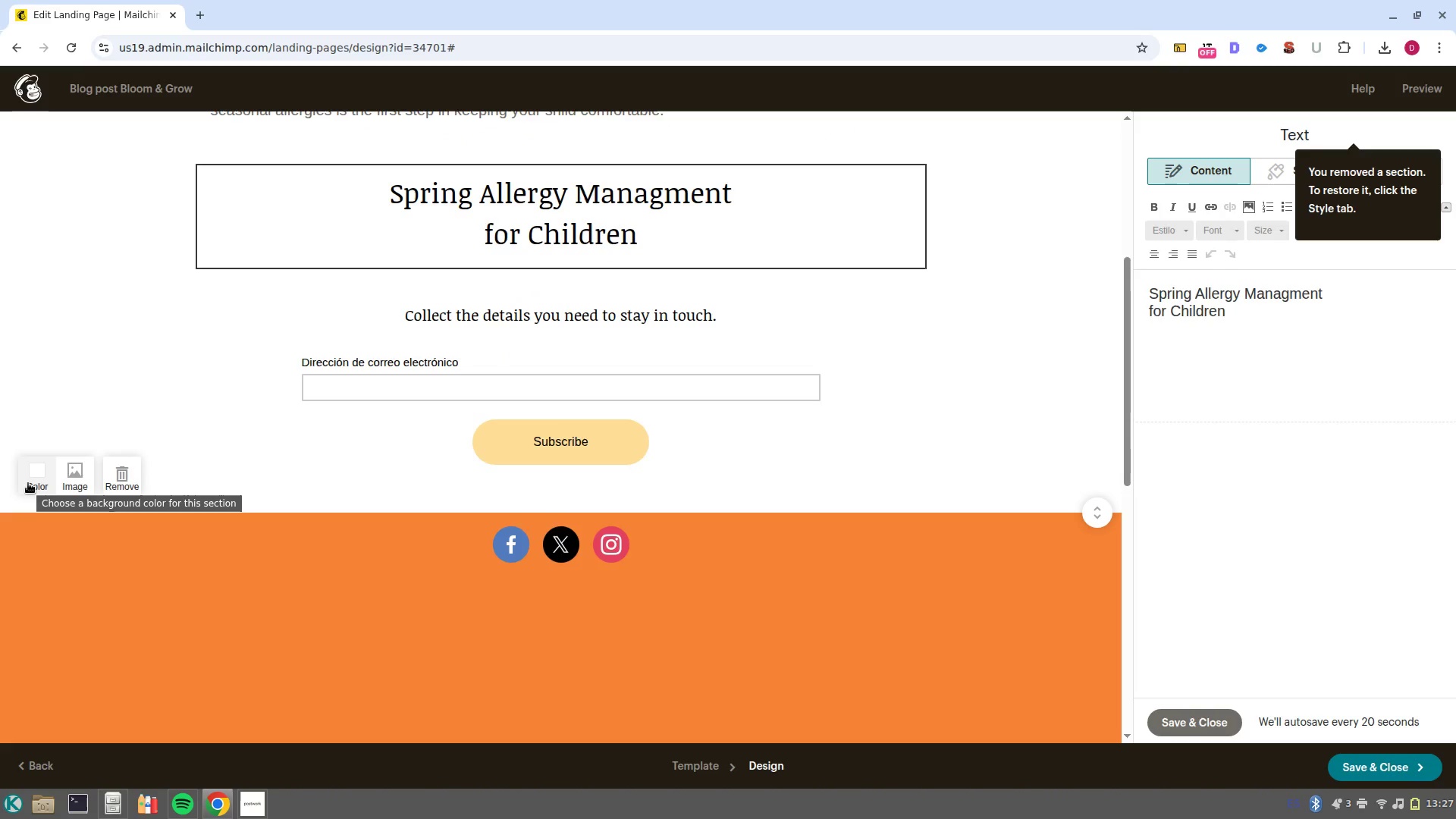 
left_click([28, 483])
 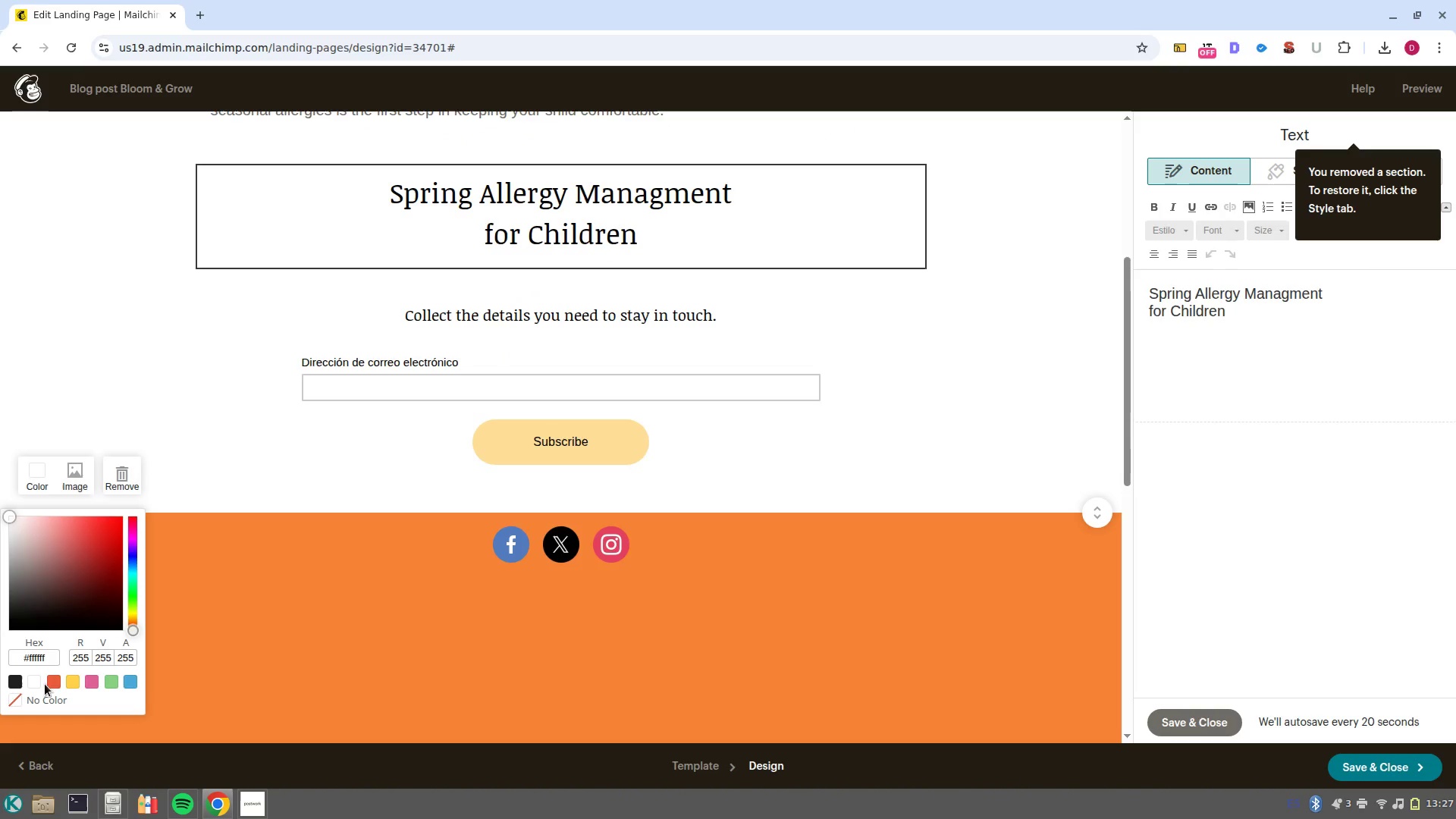 
left_click([55, 688])
 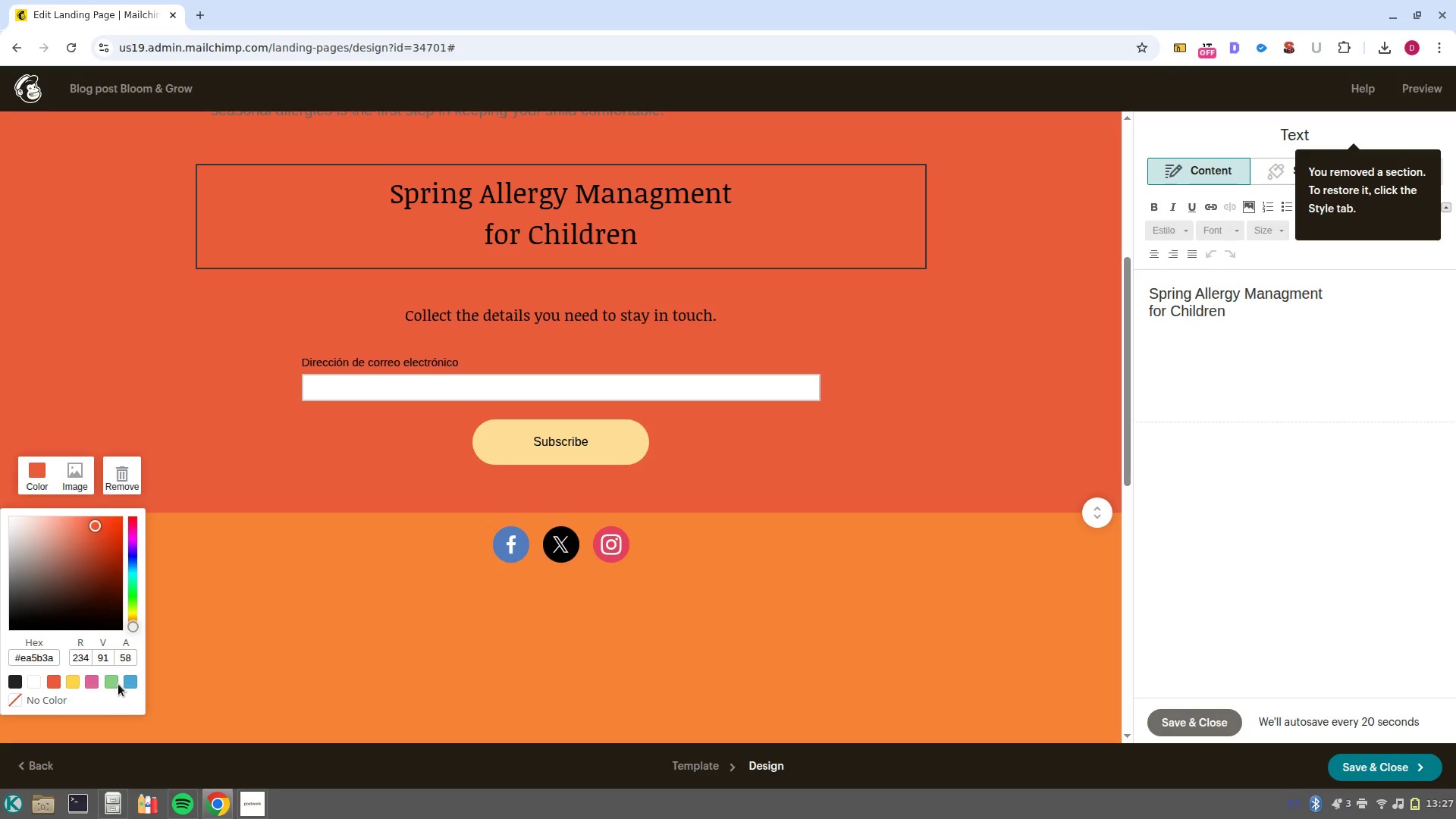 
left_click([113, 681])
 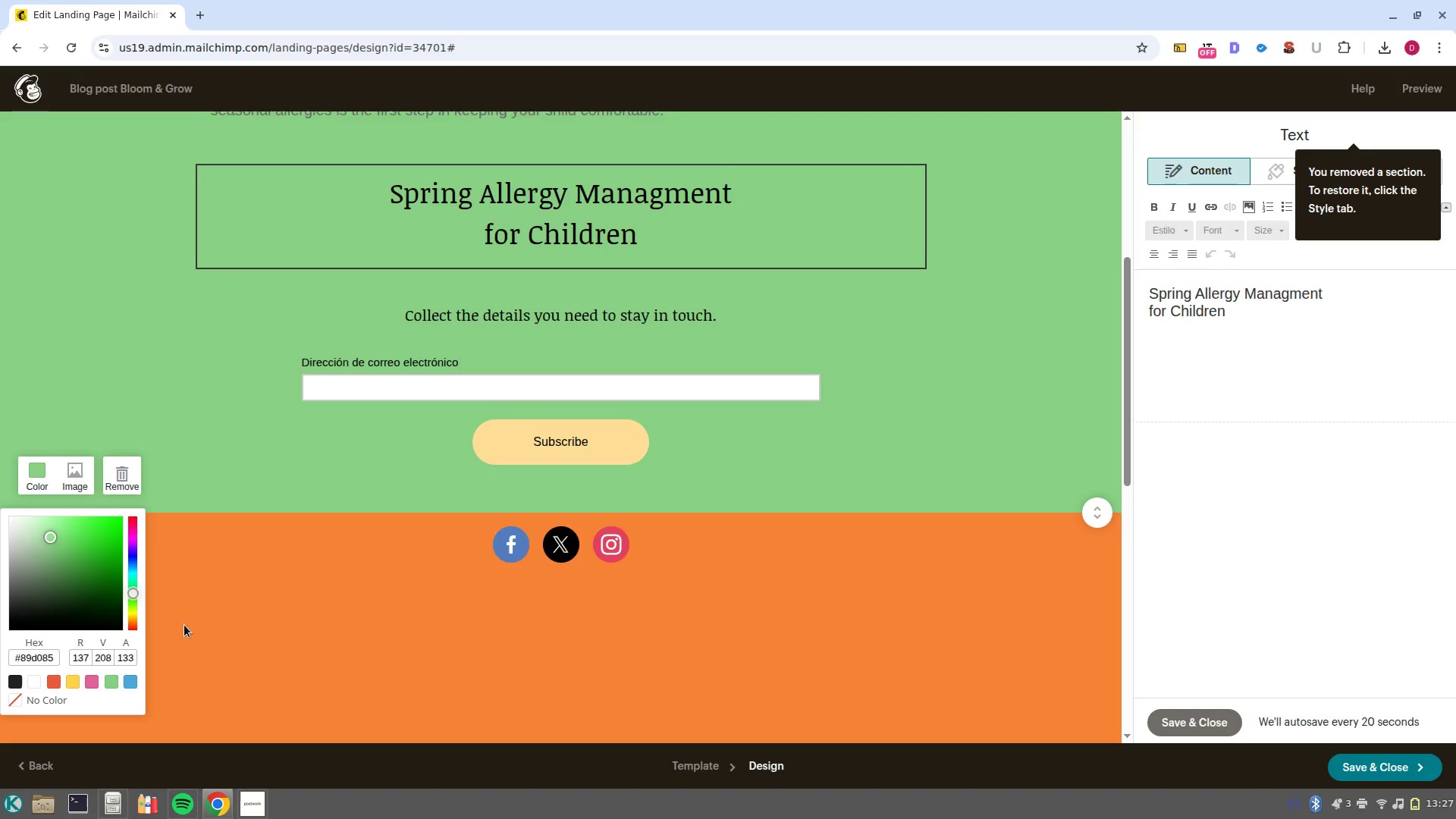 
scroll: coordinate [420, 543], scroll_direction: up, amount: 5.0
 